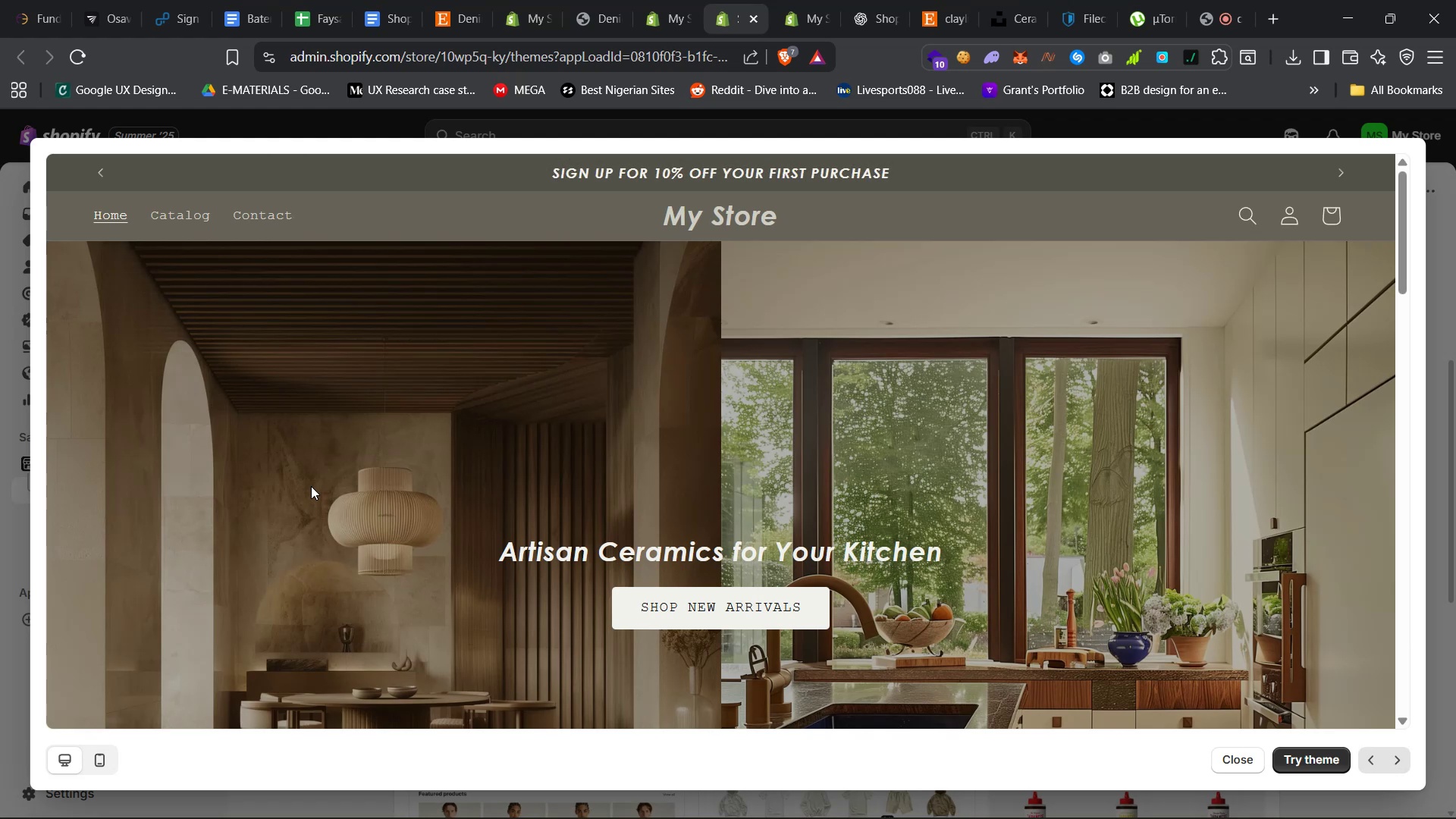 
left_click([1317, 797])
 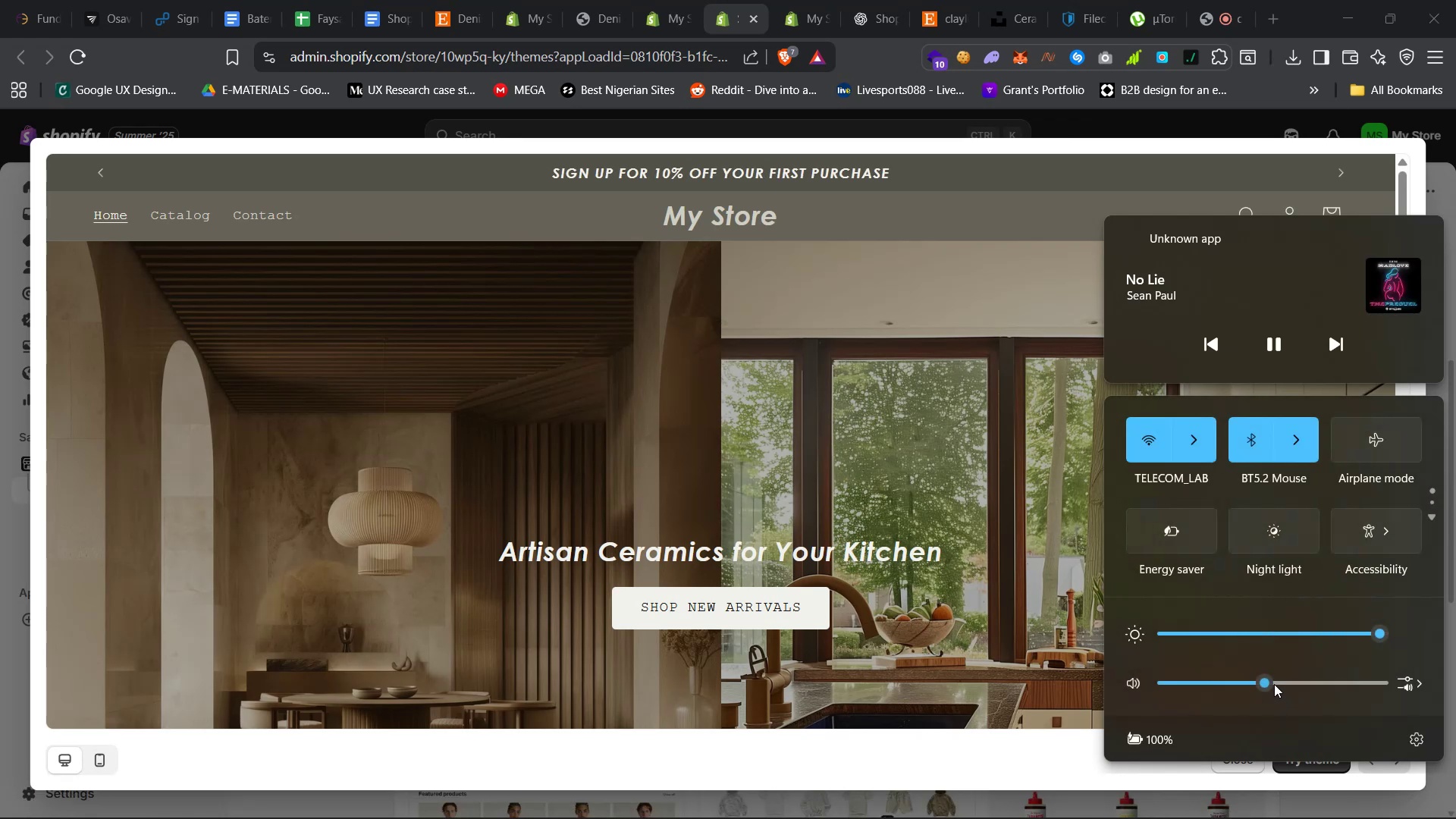 
left_click([1274, 684])
 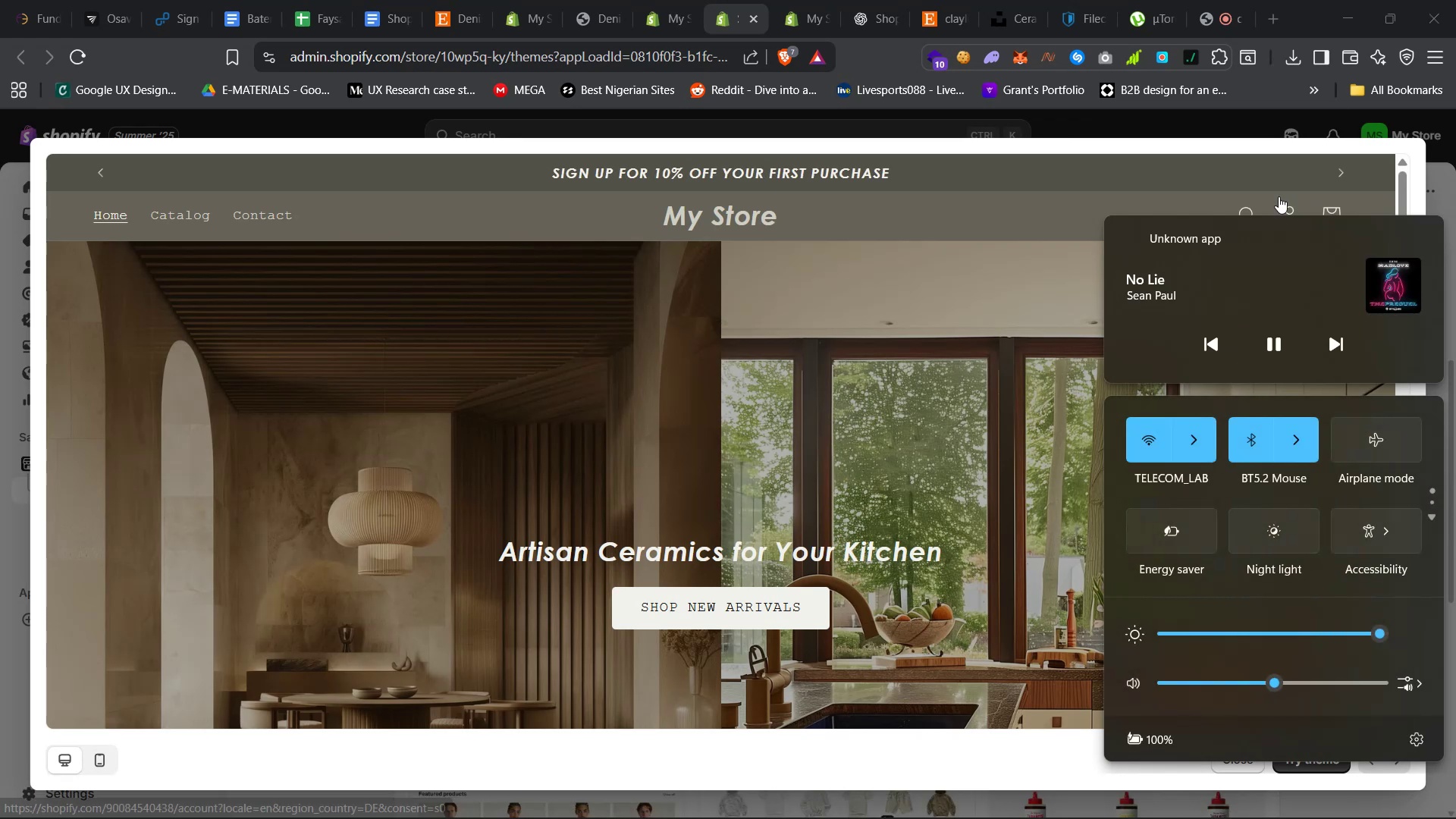 
left_click([985, 494])
 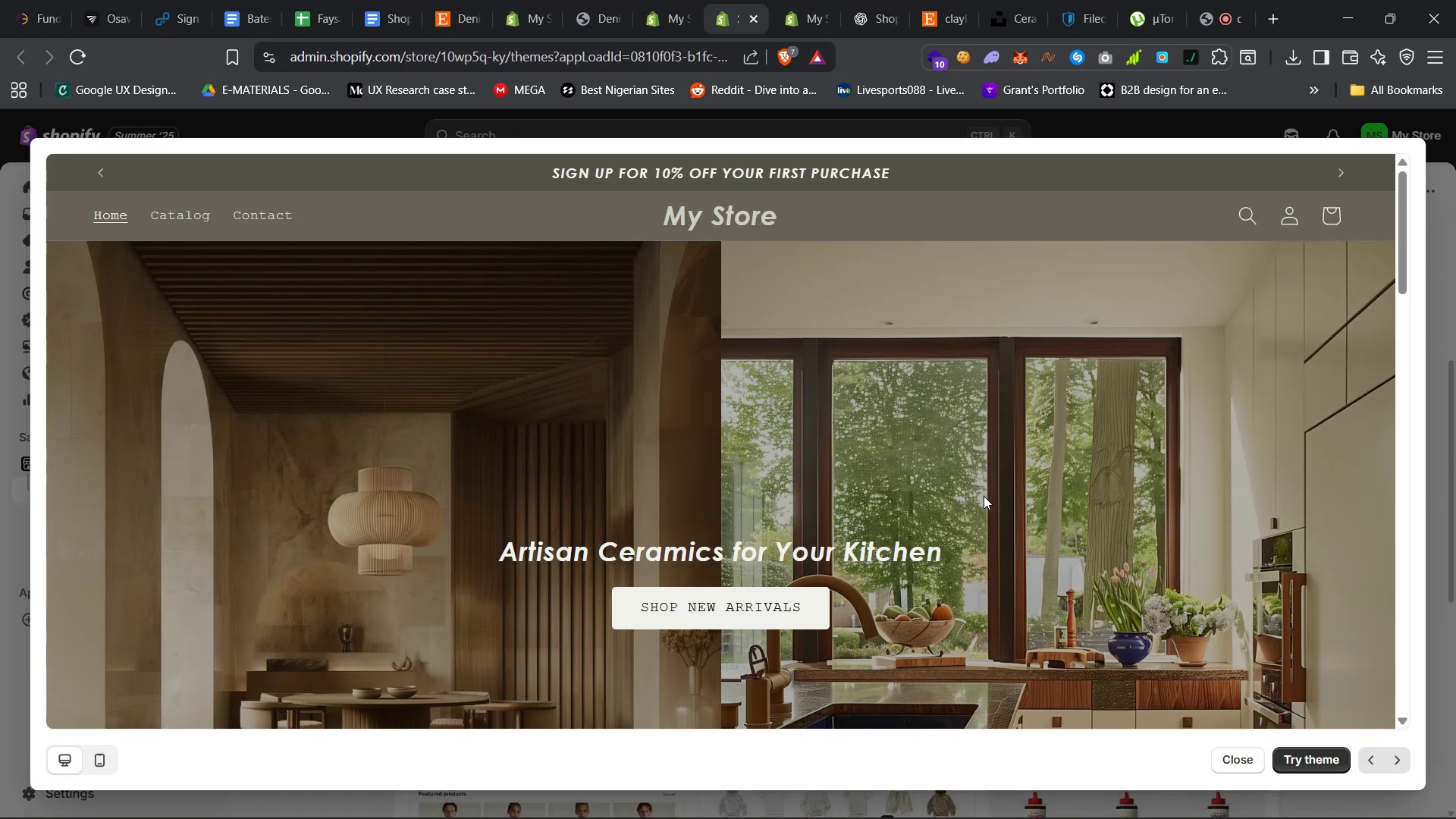 
scroll: coordinate [981, 498], scroll_direction: down, amount: 35.0
 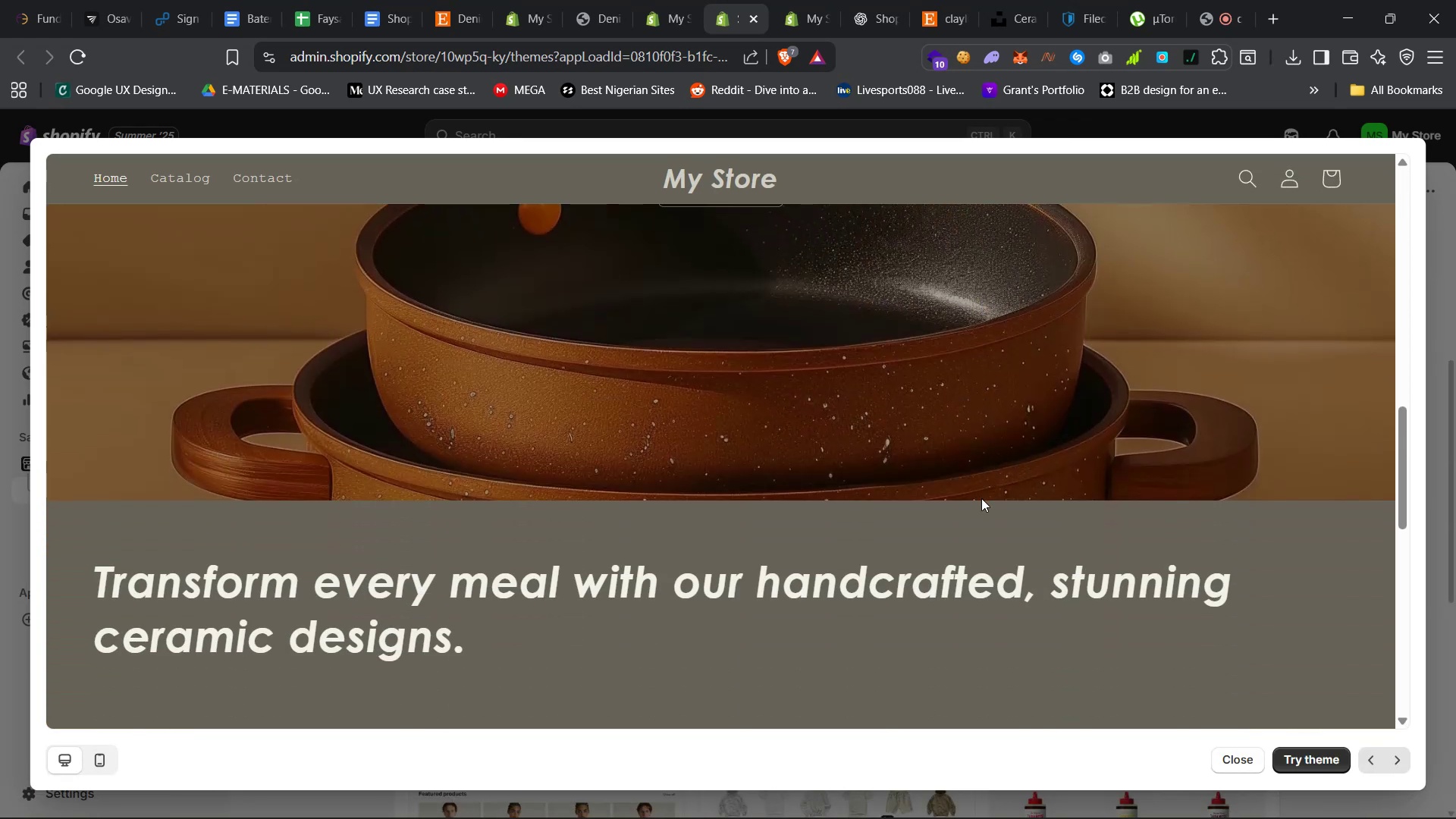 
scroll: coordinate [981, 498], scroll_direction: up, amount: 6.0
 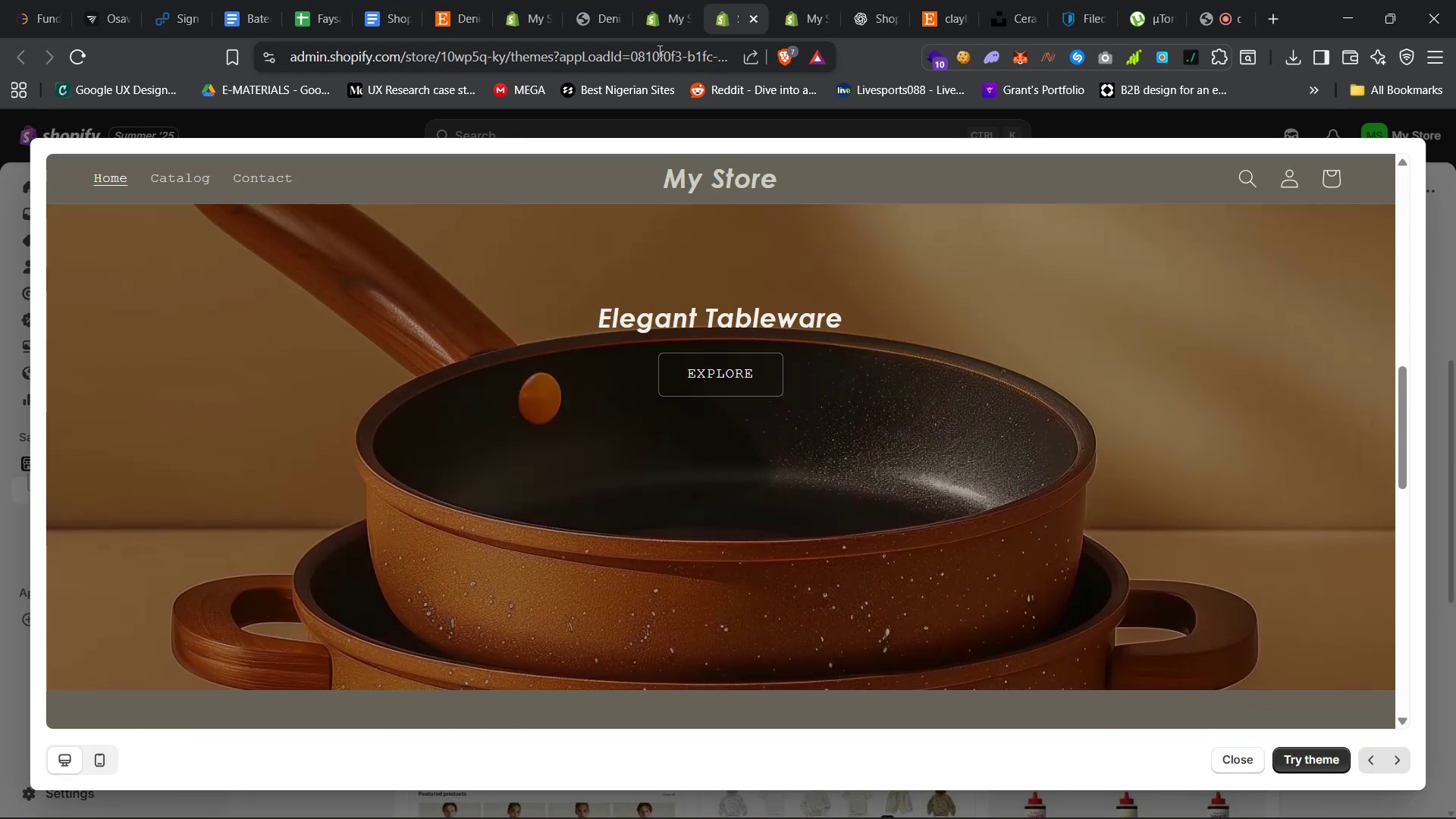 
left_click([793, 0])
 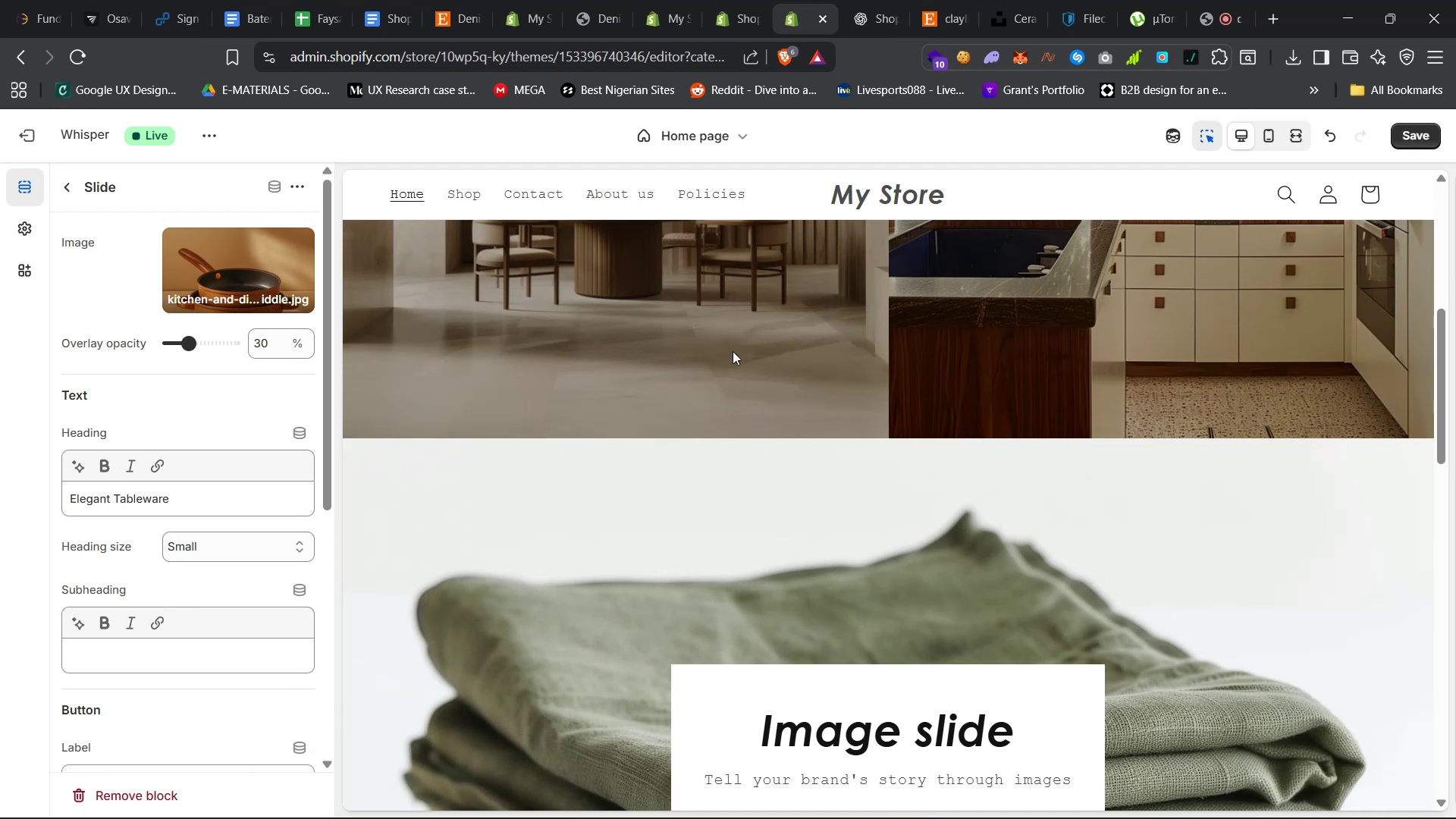 
scroll: coordinate [729, 368], scroll_direction: up, amount: 13.0
 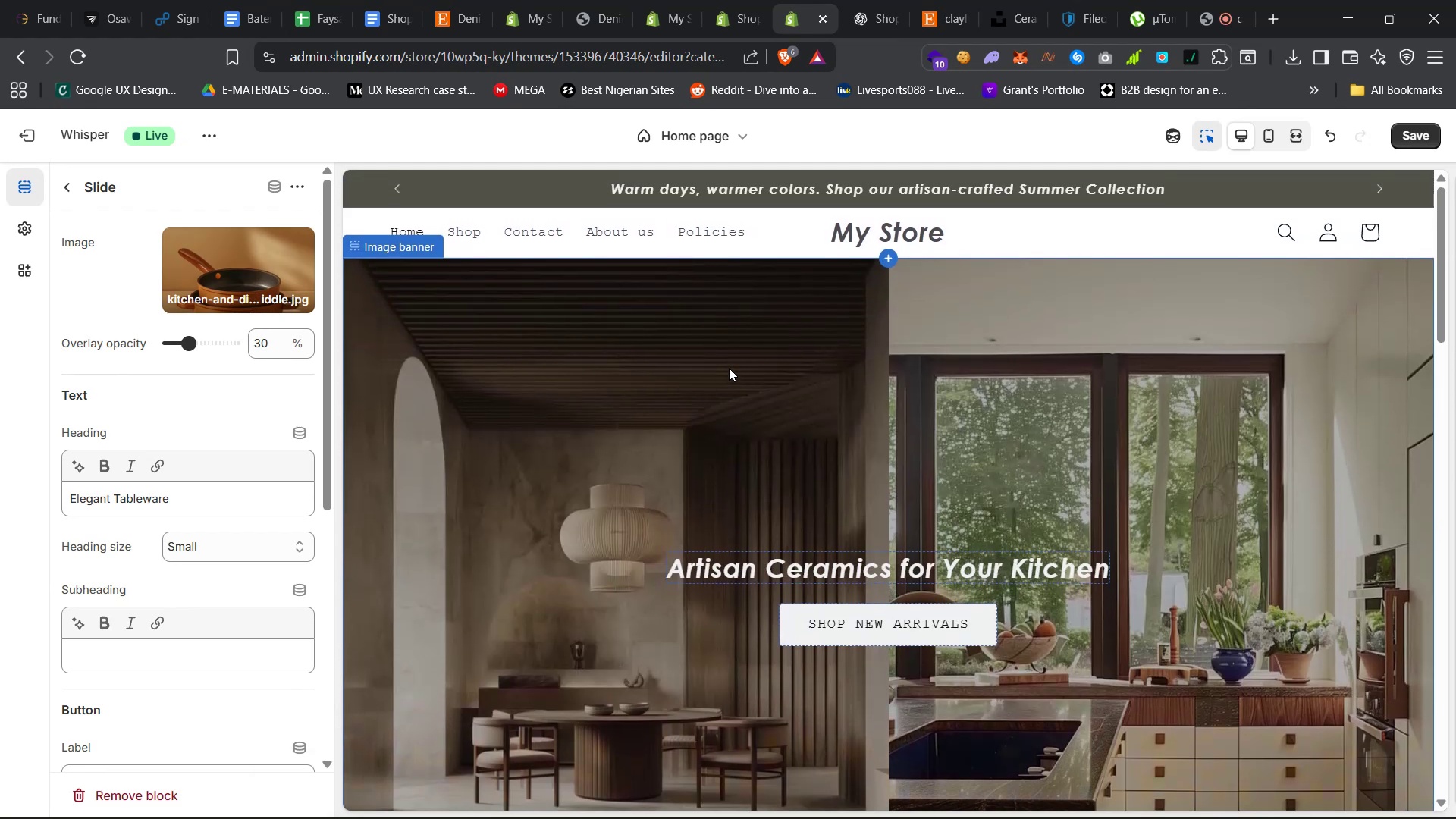 
scroll: coordinate [710, 379], scroll_direction: down, amount: 29.0
 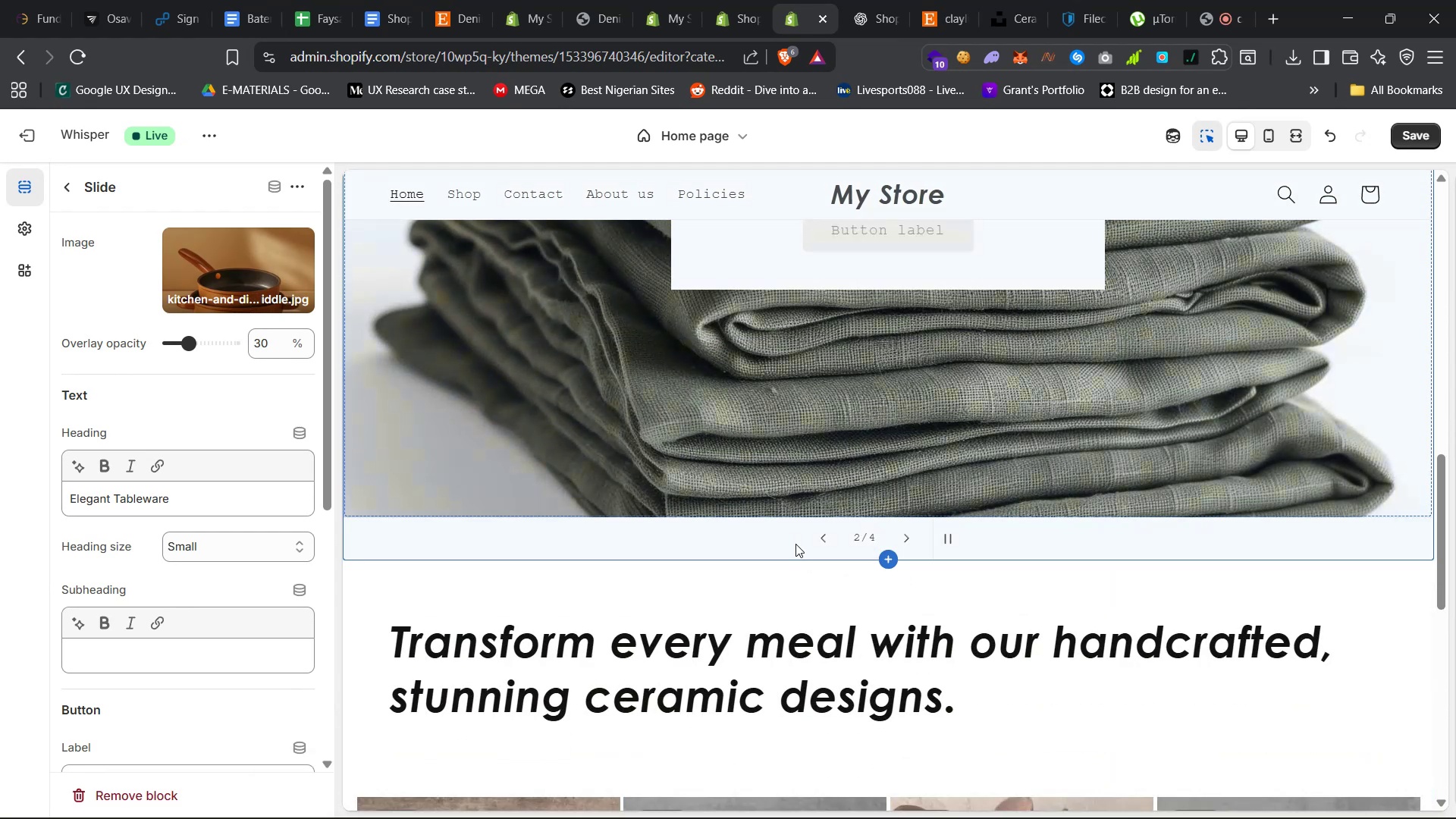 
left_click([821, 535])
 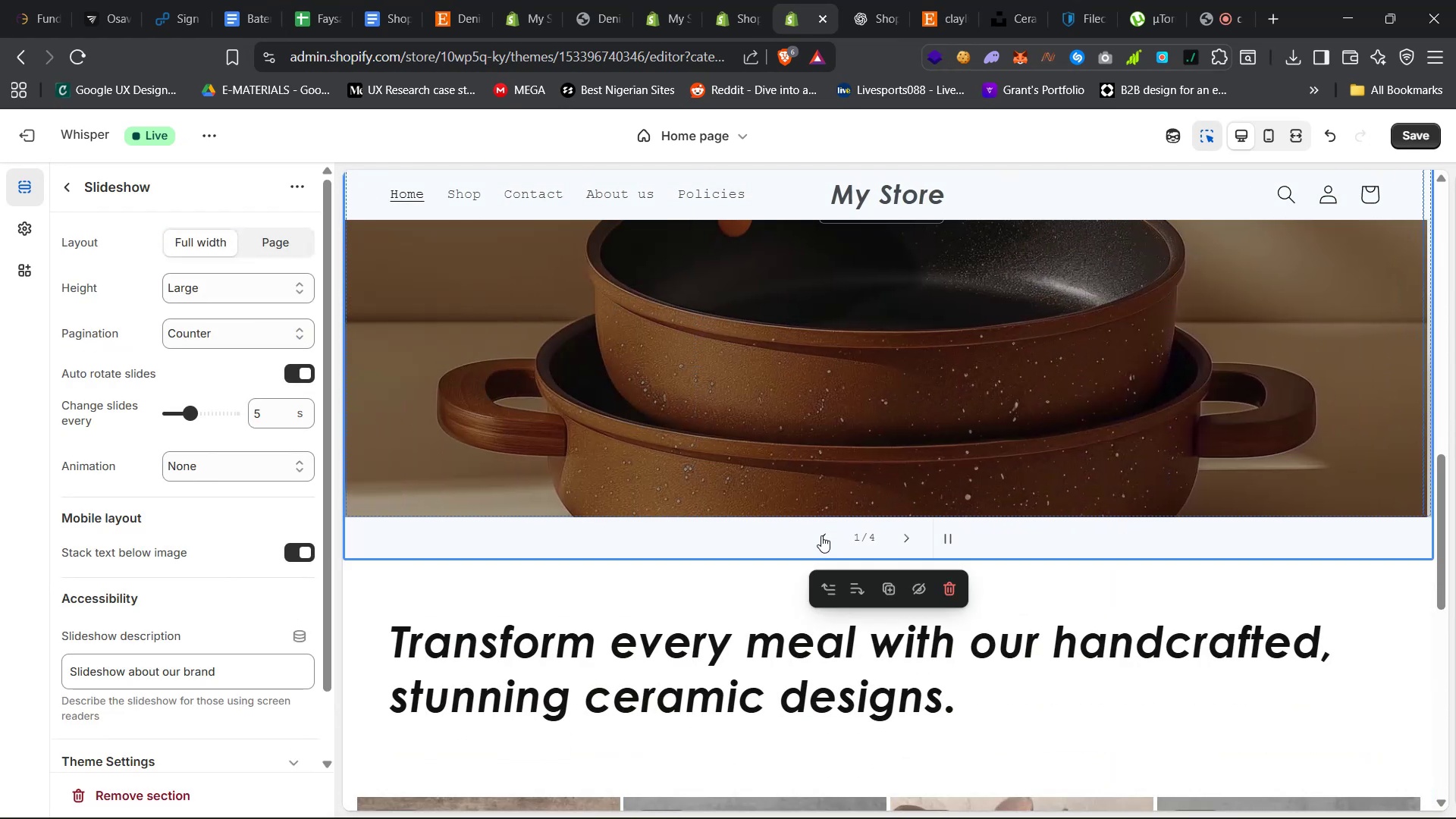 
left_click([821, 535])
 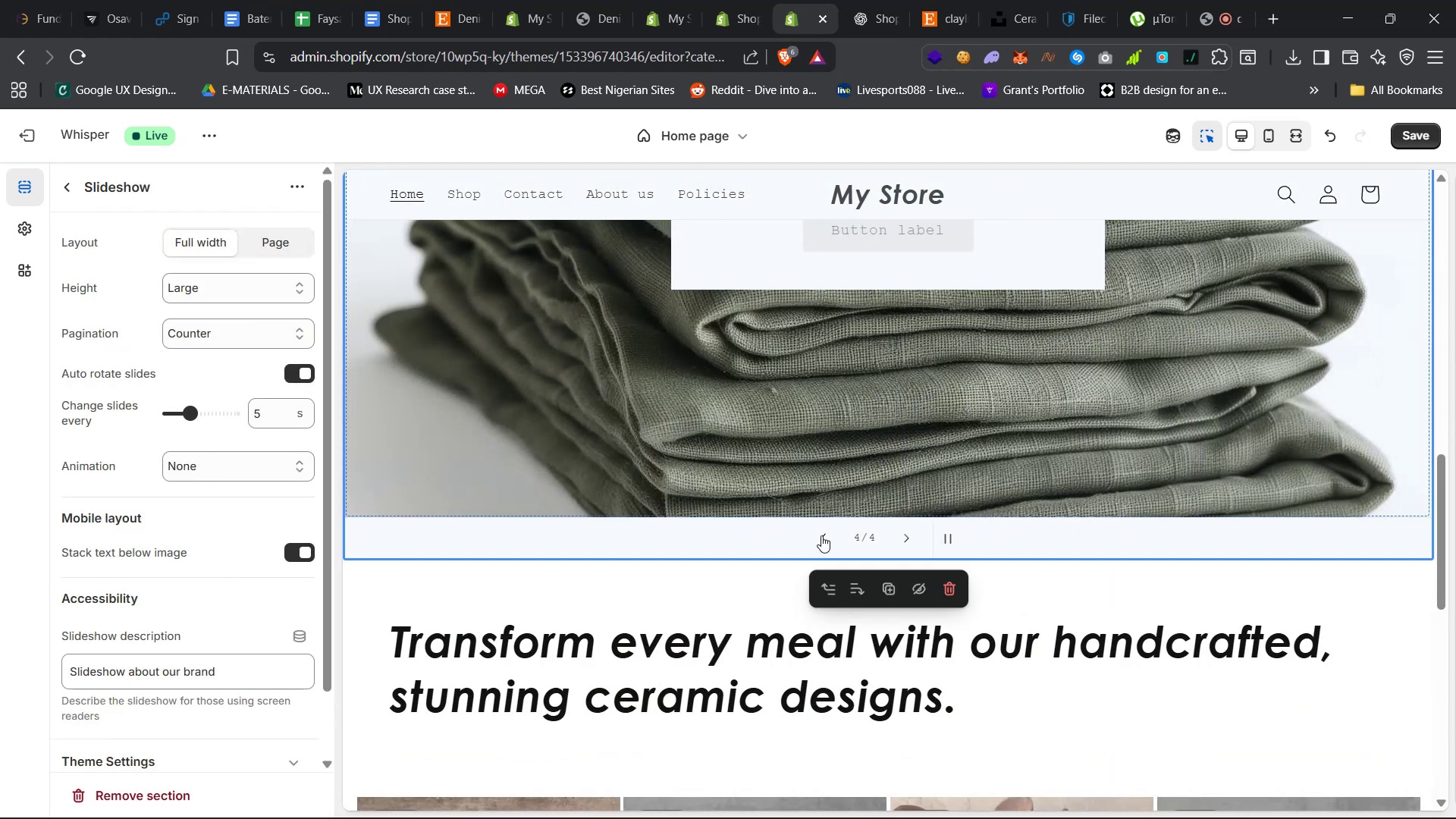 
scroll: coordinate [821, 535], scroll_direction: up, amount: 12.0
 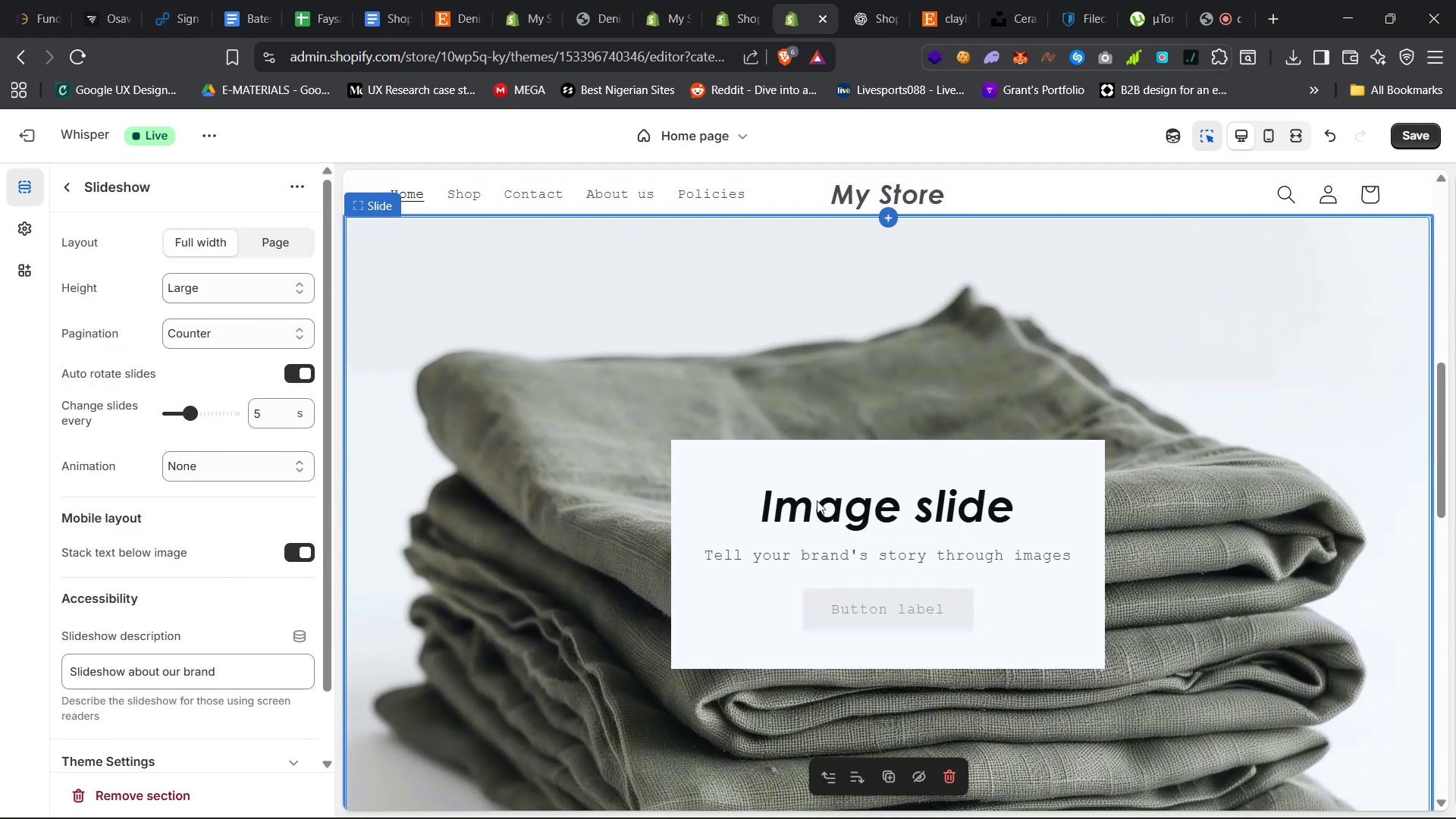 
scroll: coordinate [809, 502], scroll_direction: down, amount: 6.0
 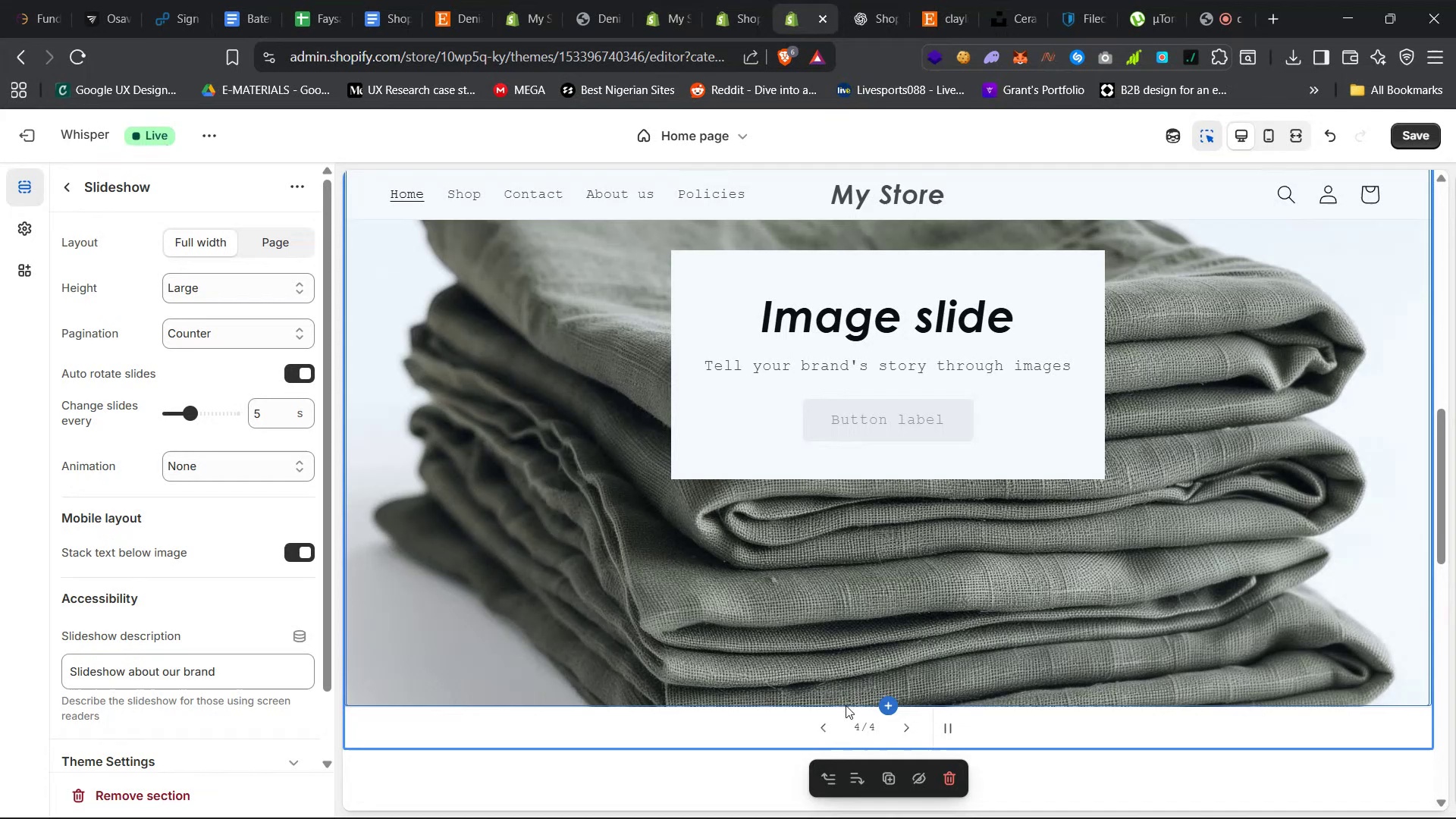 
left_click([828, 718])
 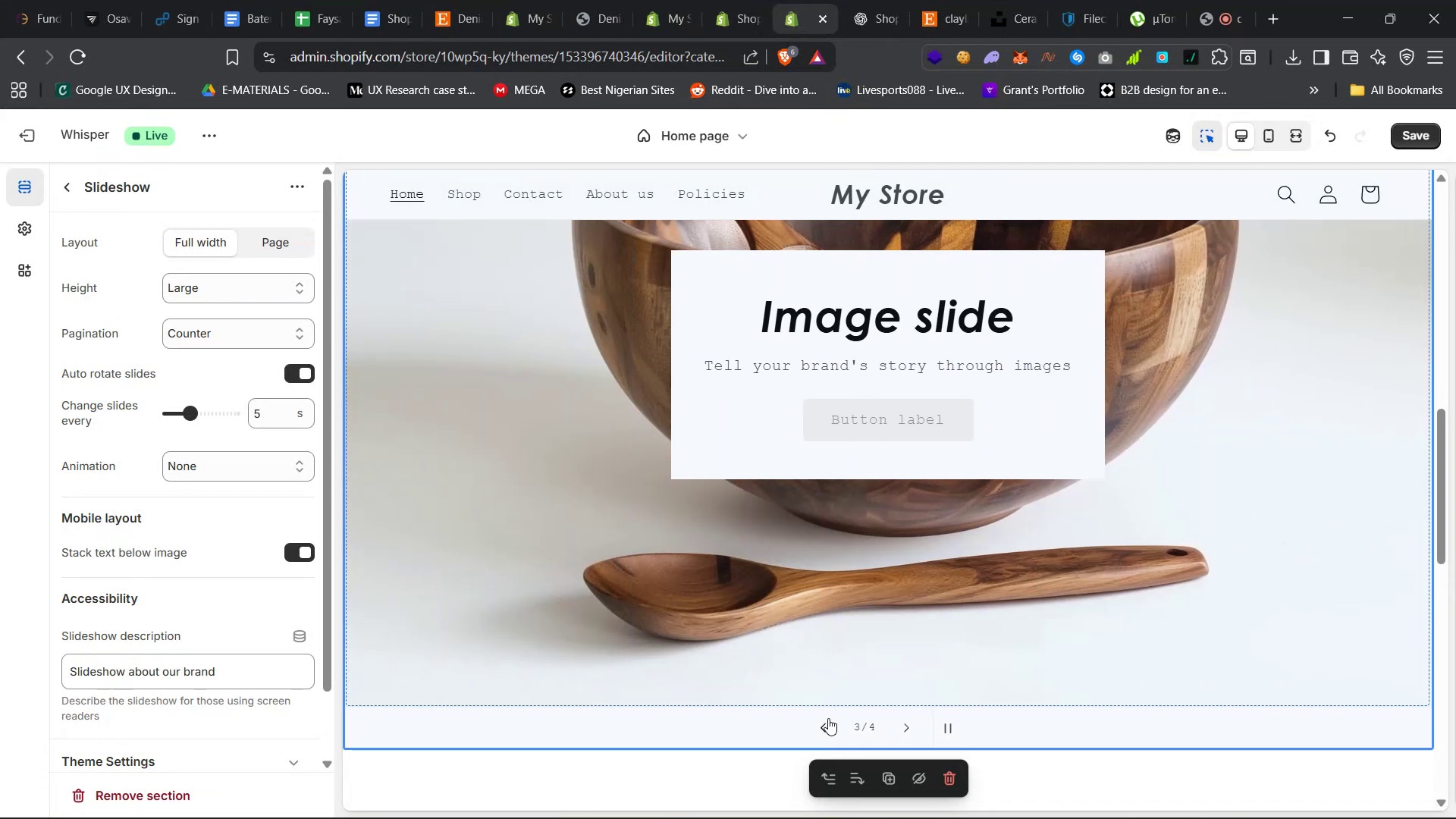 
left_click([828, 718])
 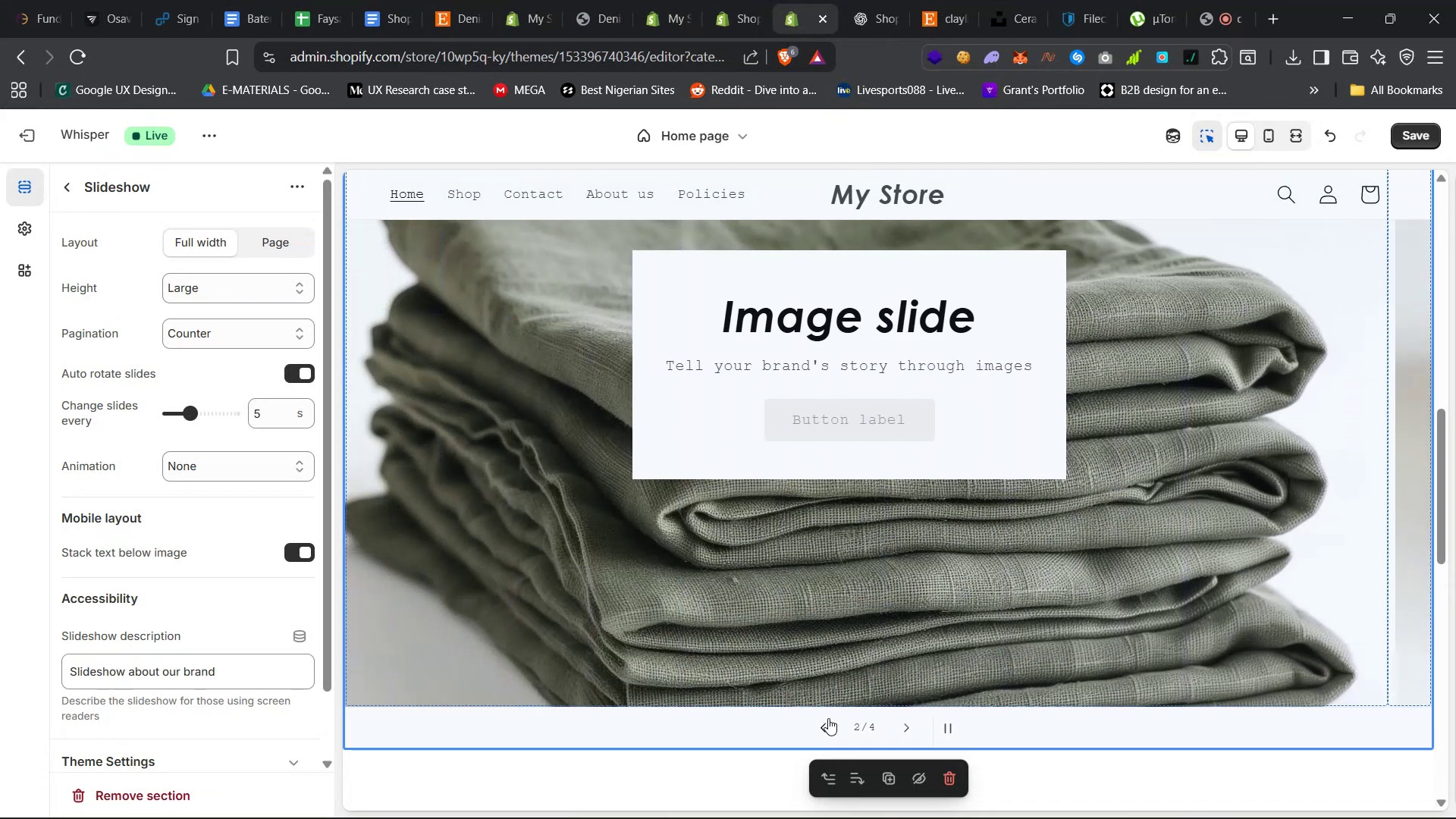 
left_click([828, 718])
 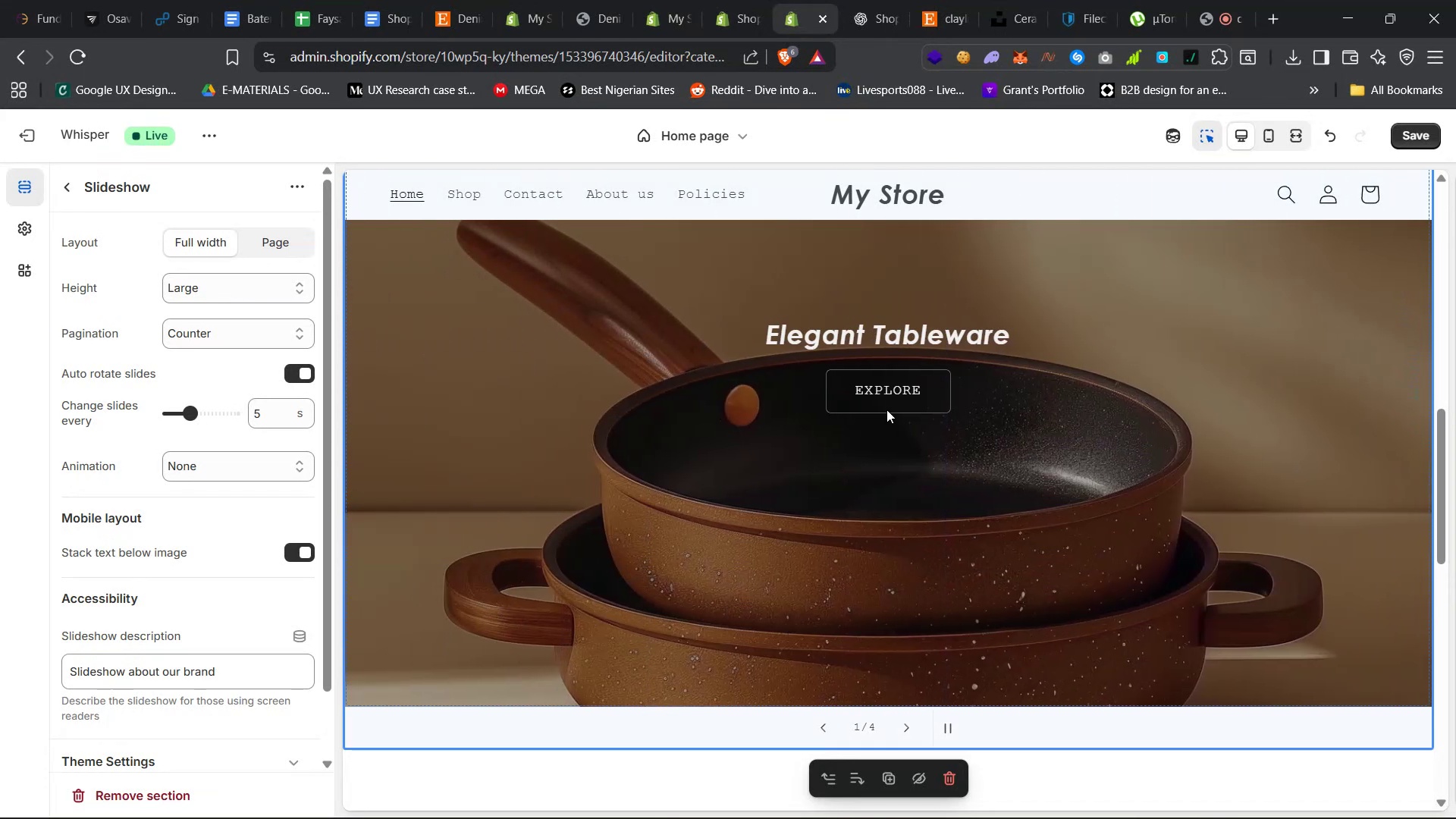 
left_click([890, 403])
 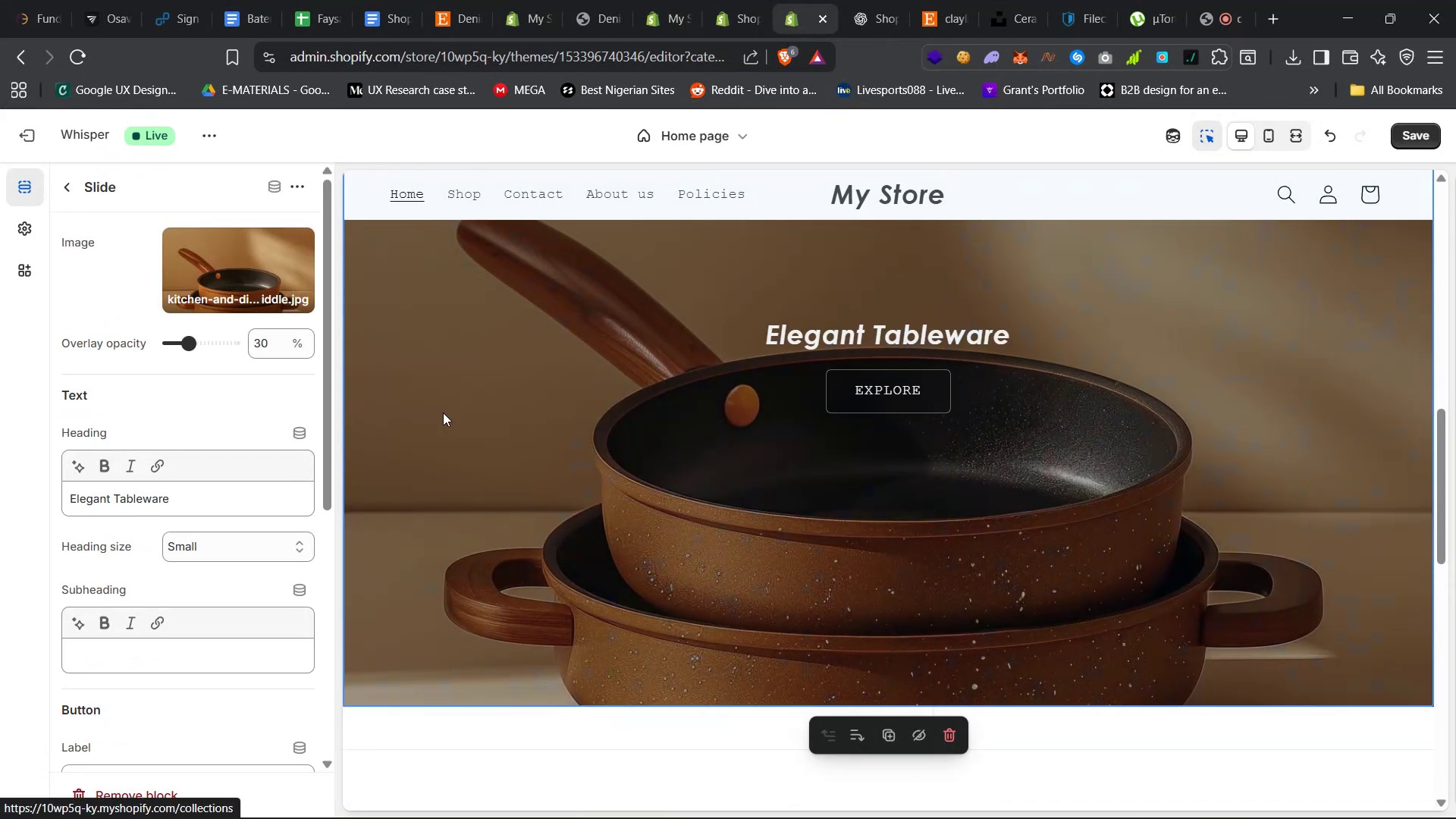 
scroll: coordinate [156, 492], scroll_direction: down, amount: 20.0
 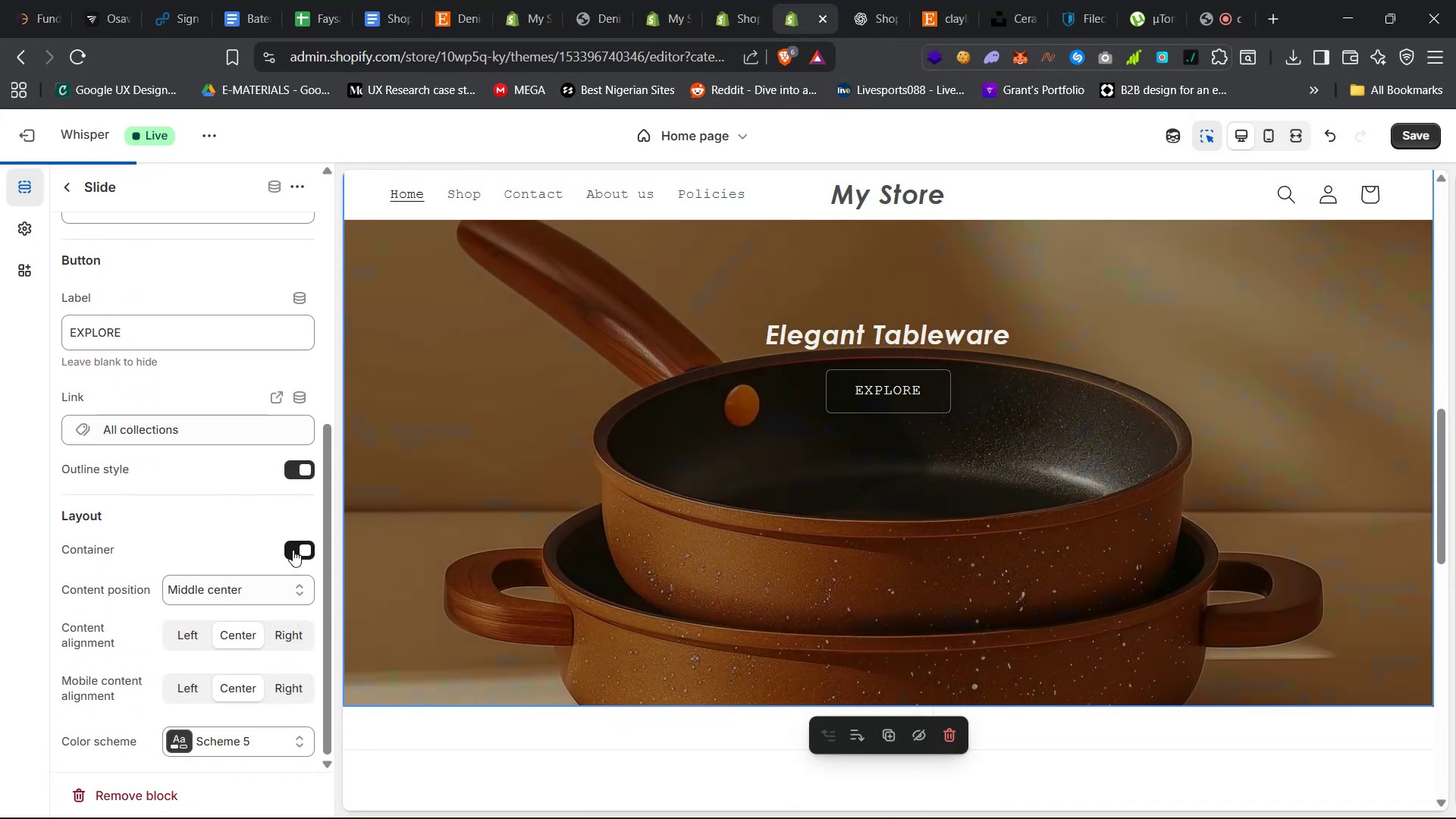 
left_click([293, 550])
 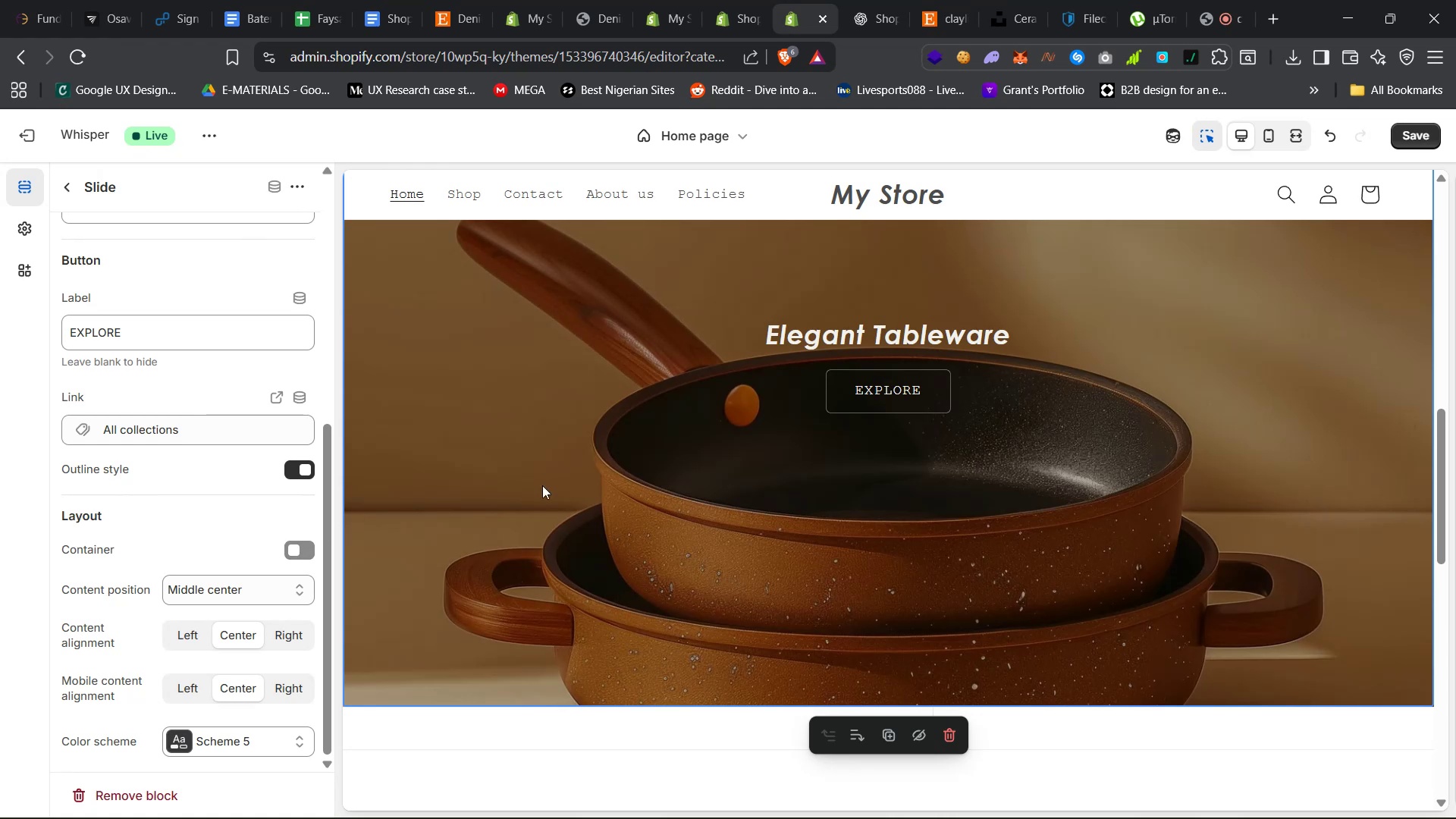 
scroll: coordinate [890, 497], scroll_direction: up, amount: 6.0
 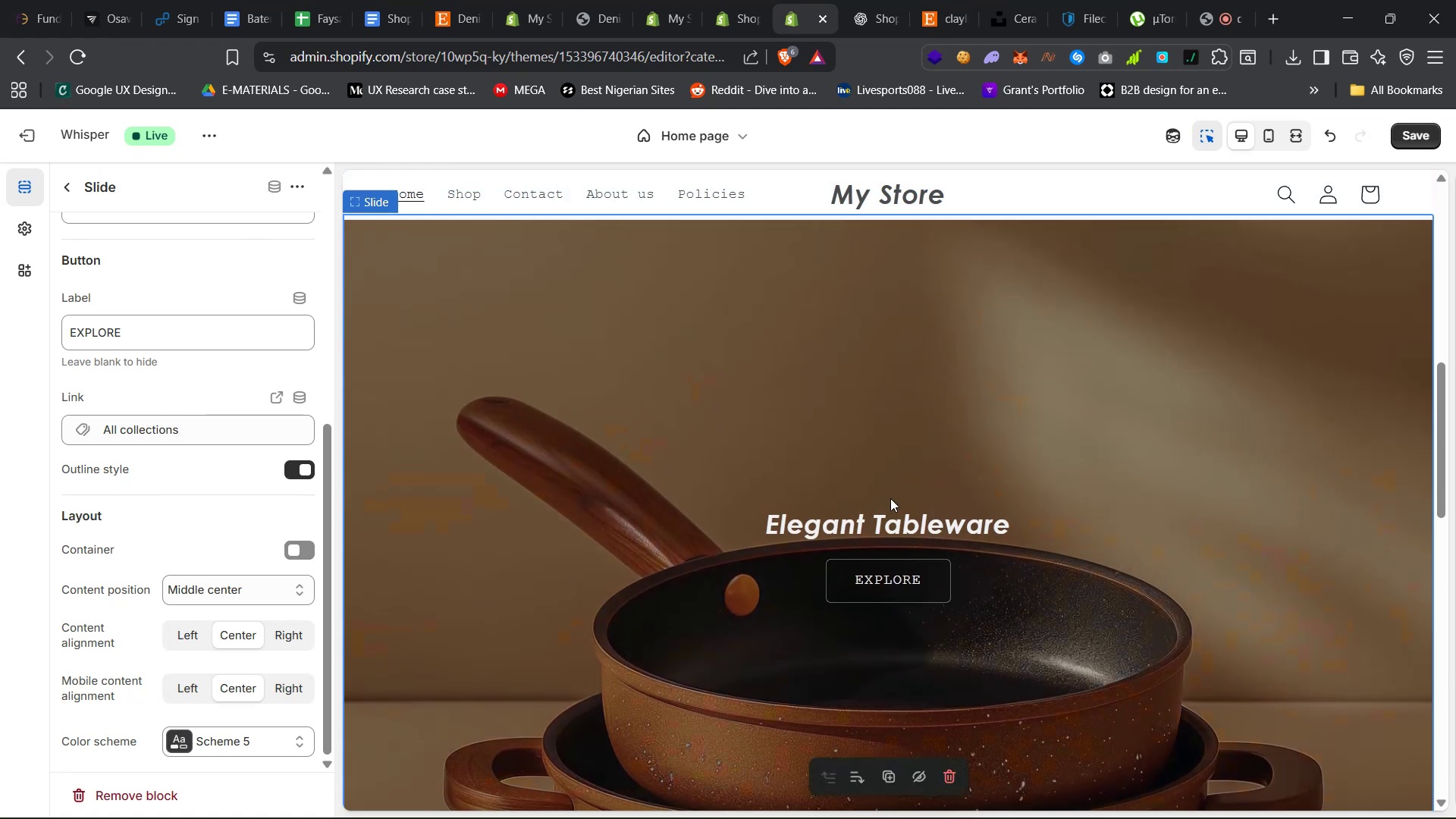 
wait(13.68)
 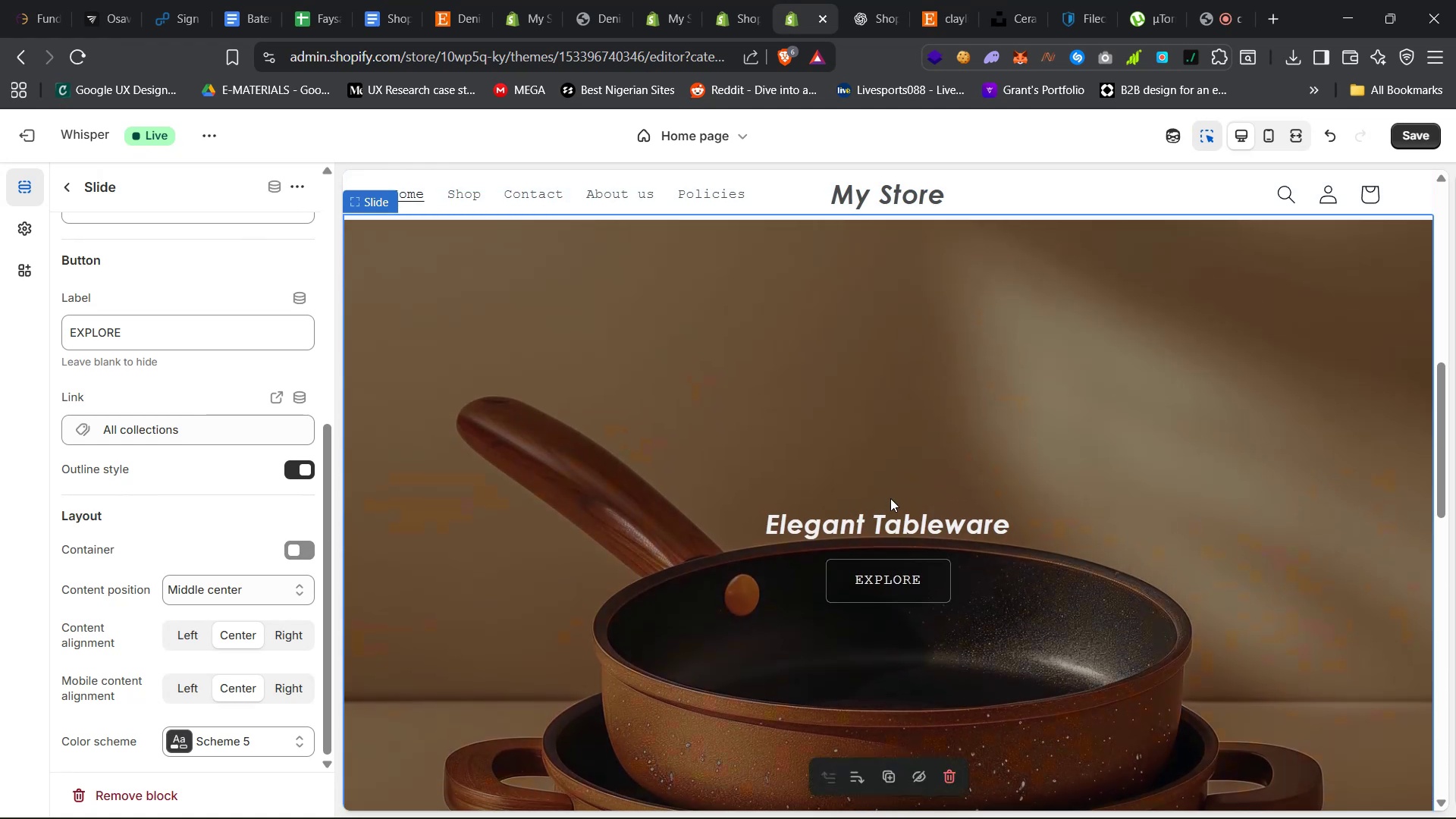 
left_click([526, 745])
 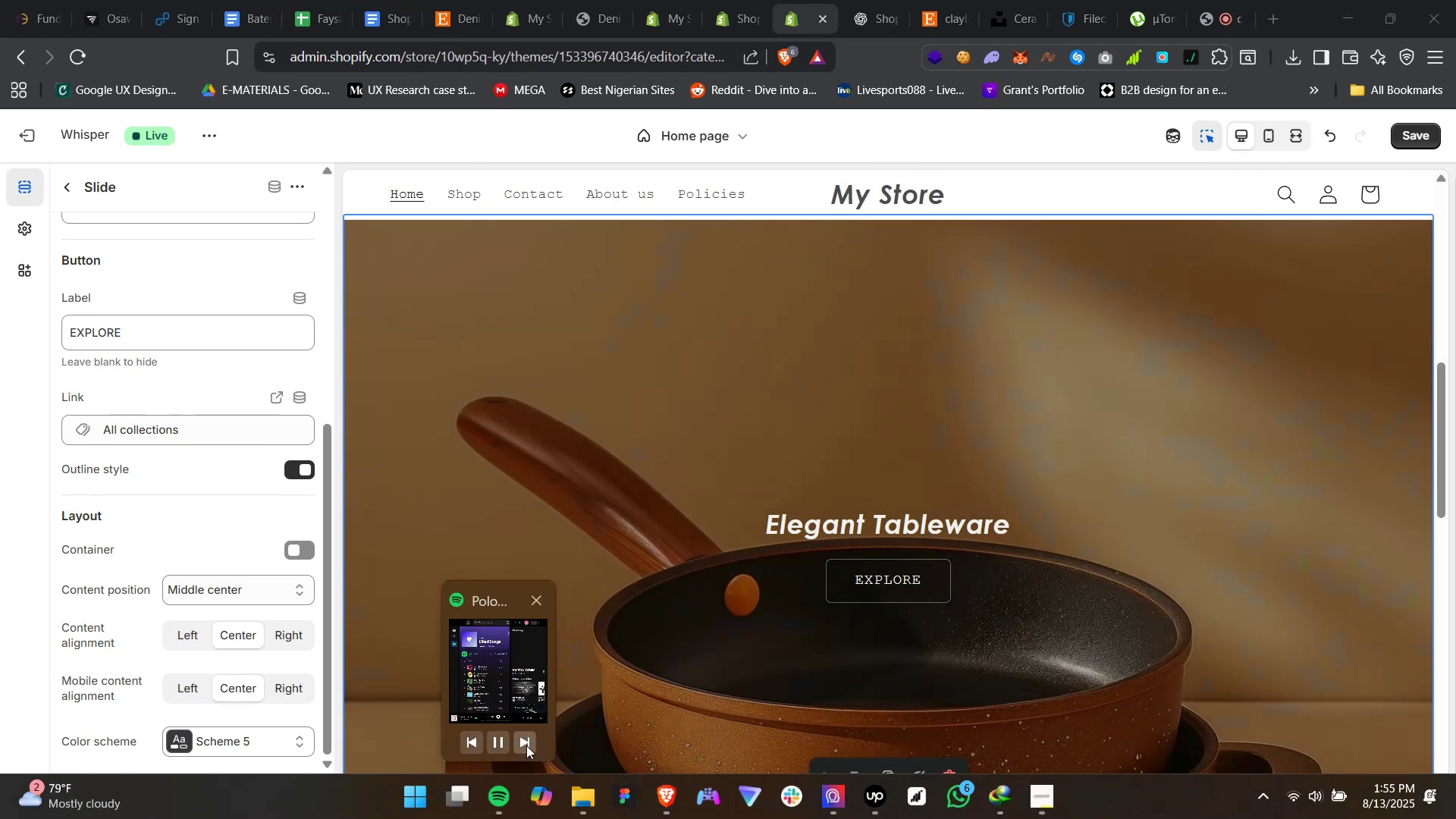 
left_click([526, 745])
 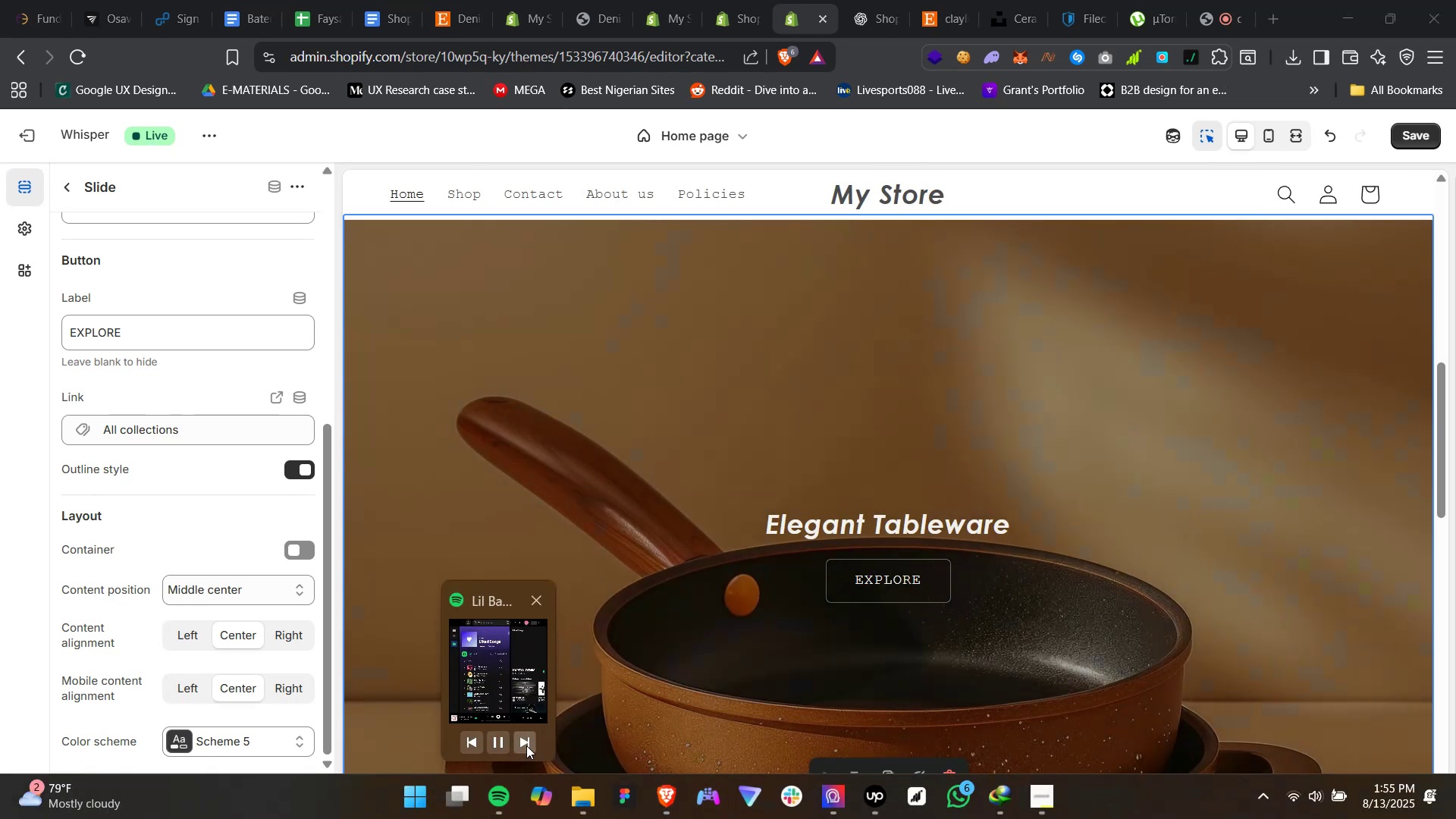 
left_click([526, 745])
 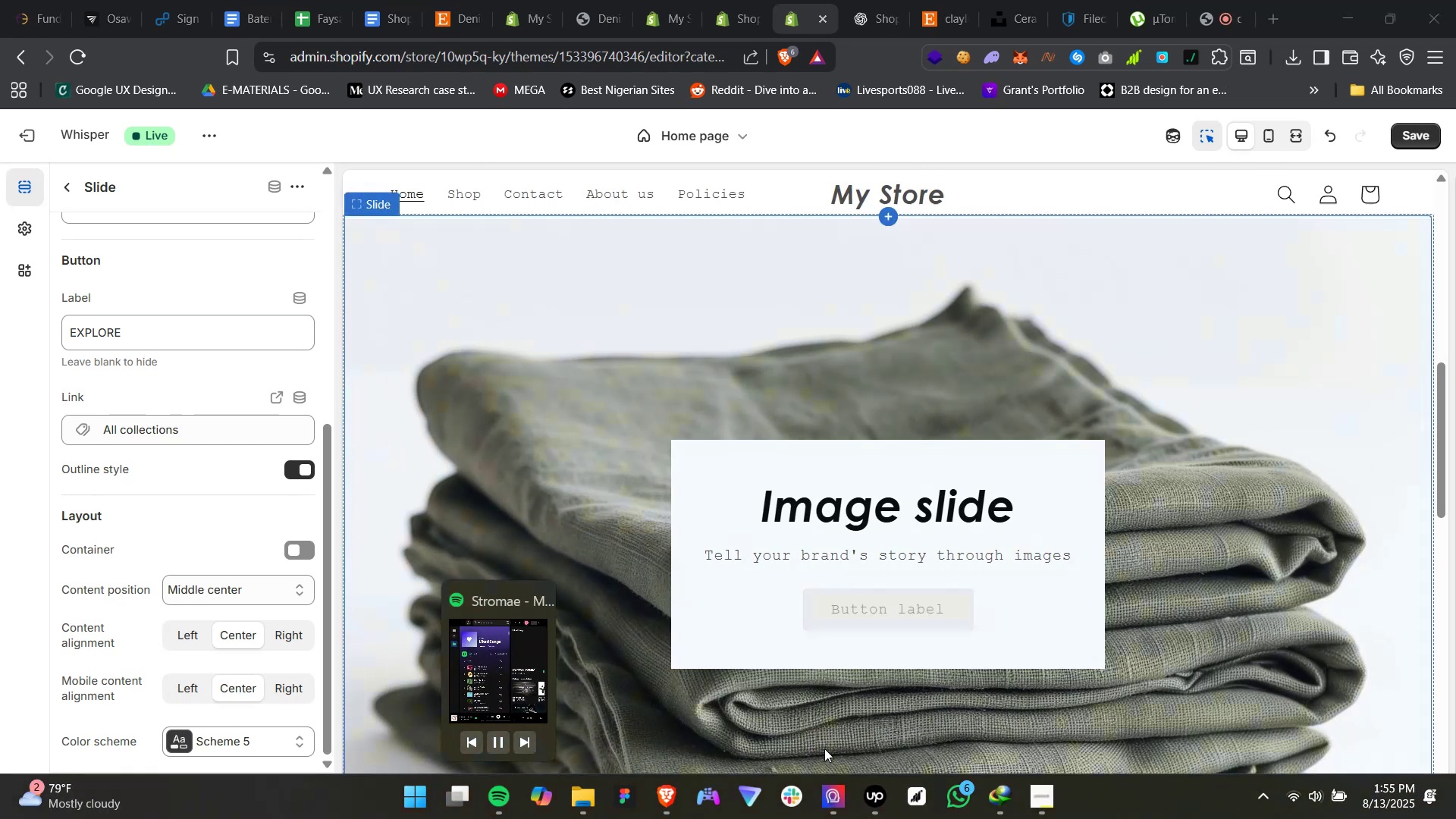 
left_click([864, 807])
 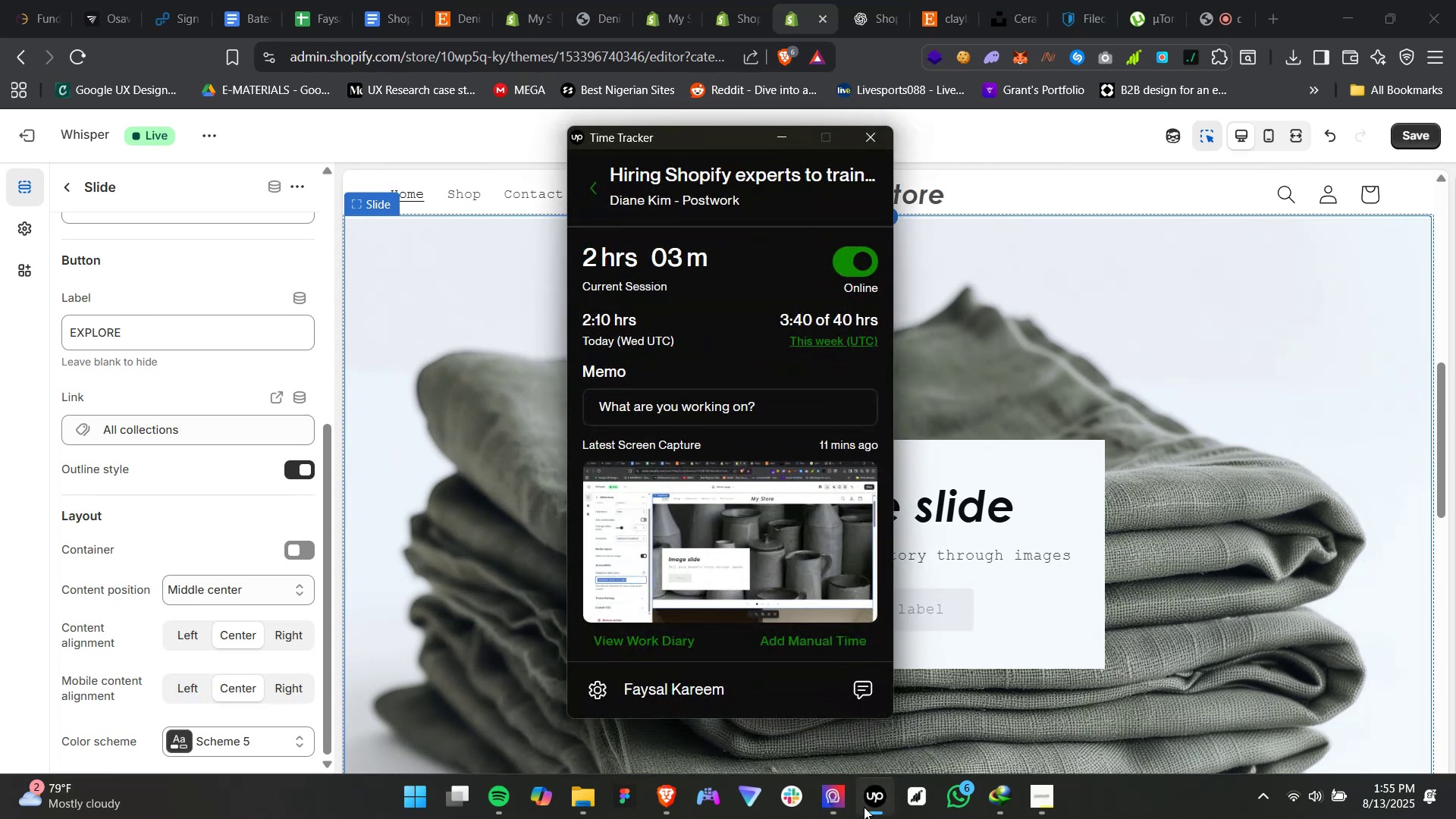 
left_click([864, 807])
 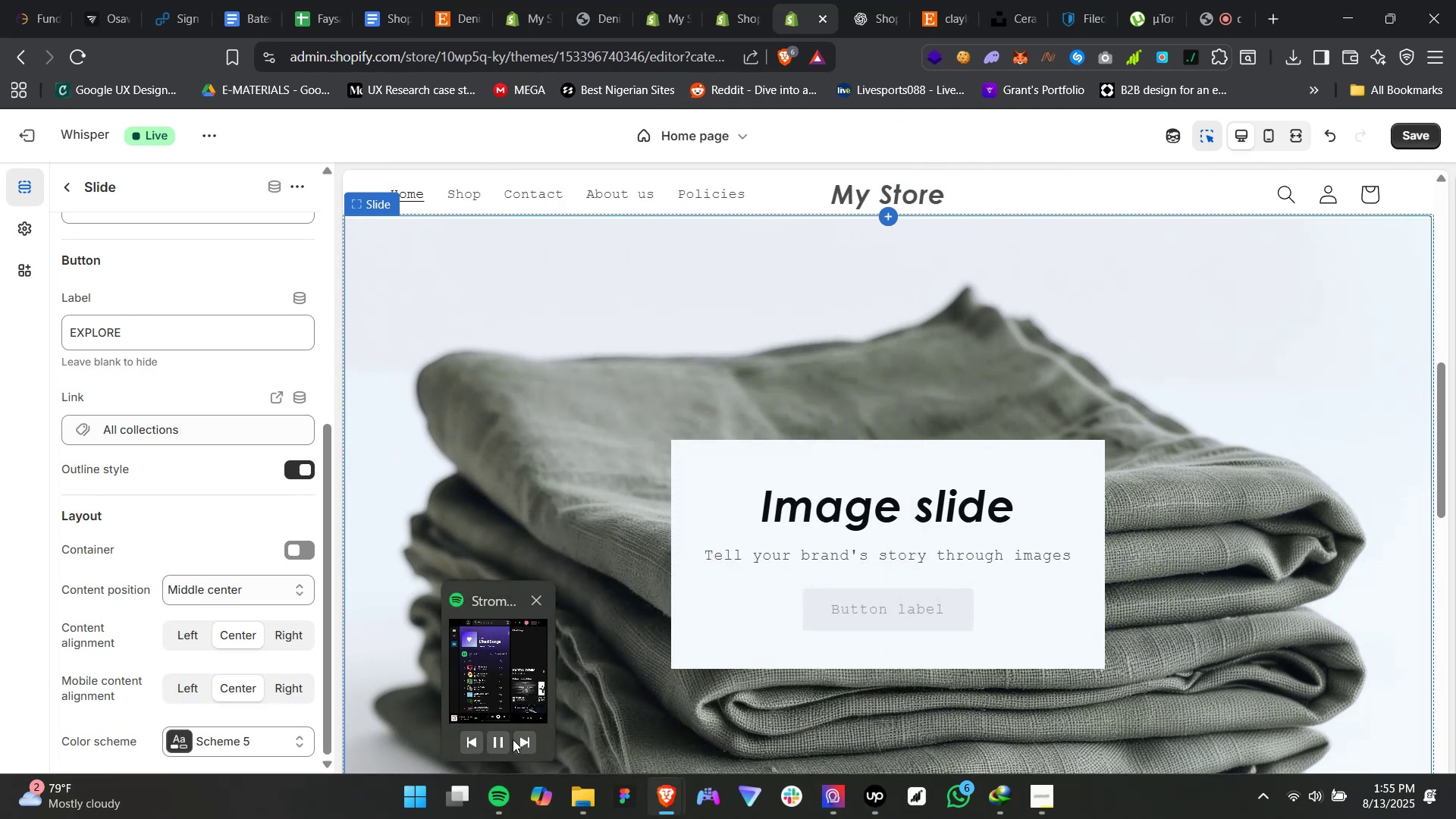 
left_click([517, 741])
 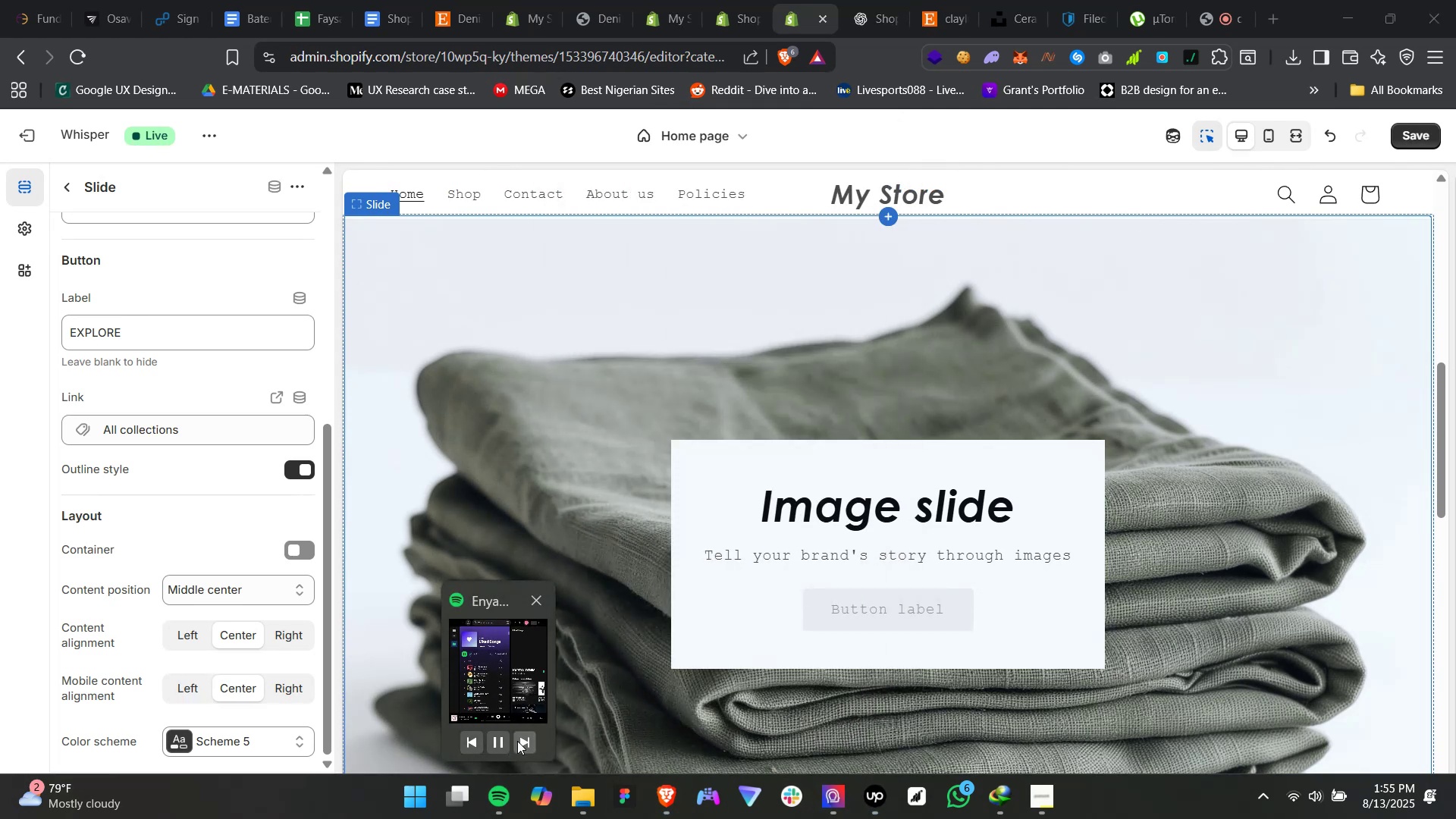 
left_click([517, 741])
 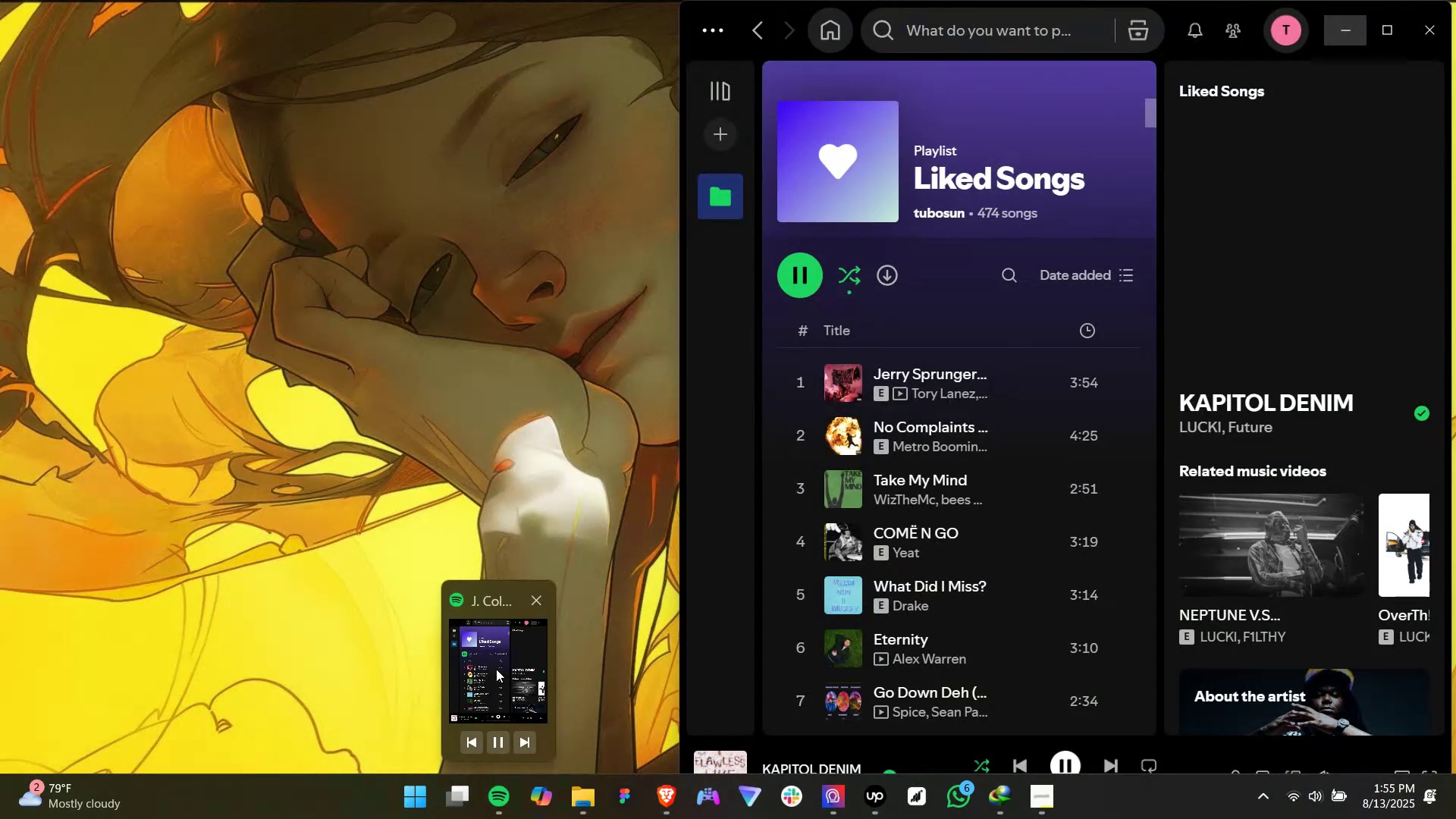 
left_click([496, 669])
 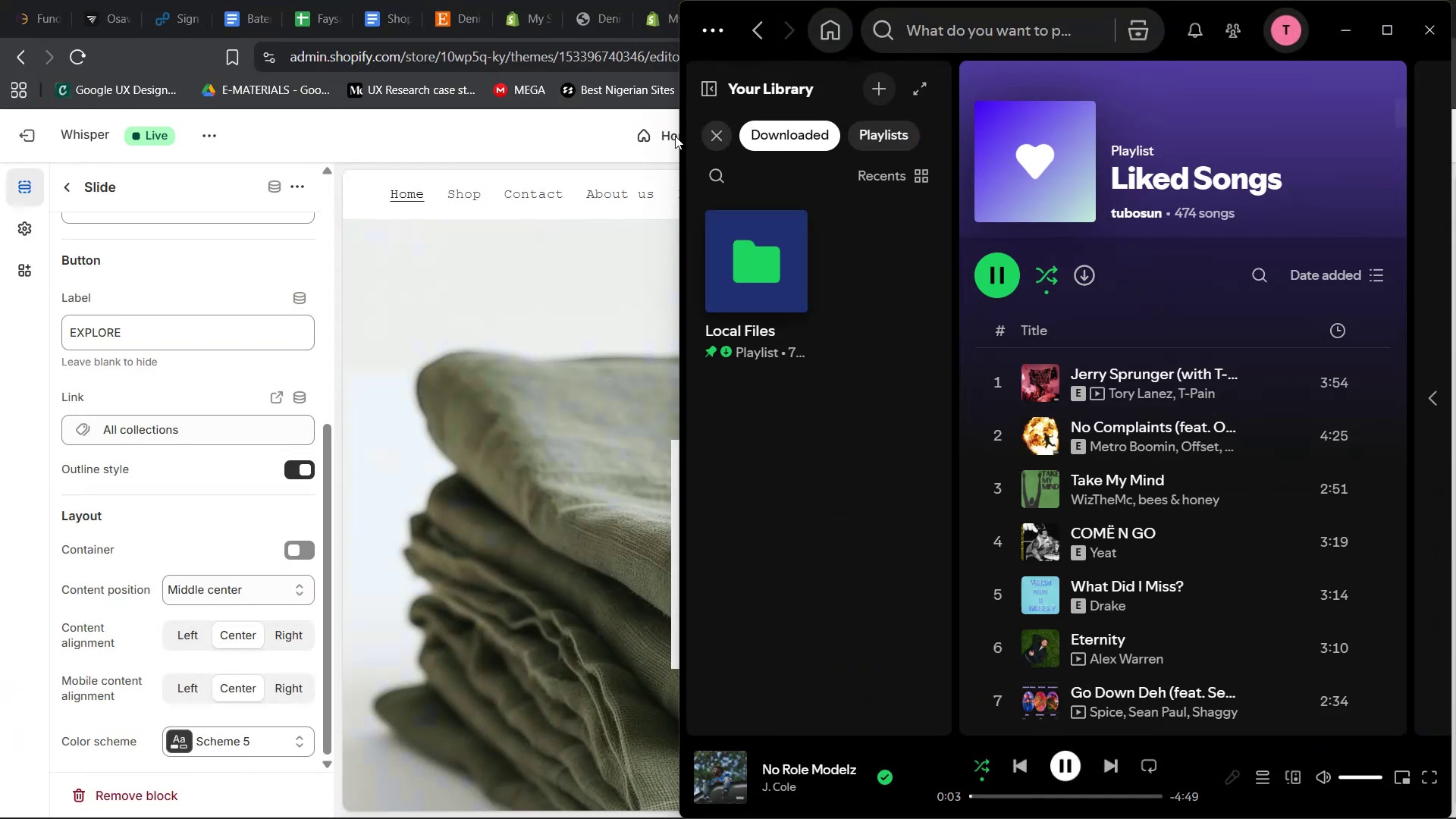 
left_click([717, 138])
 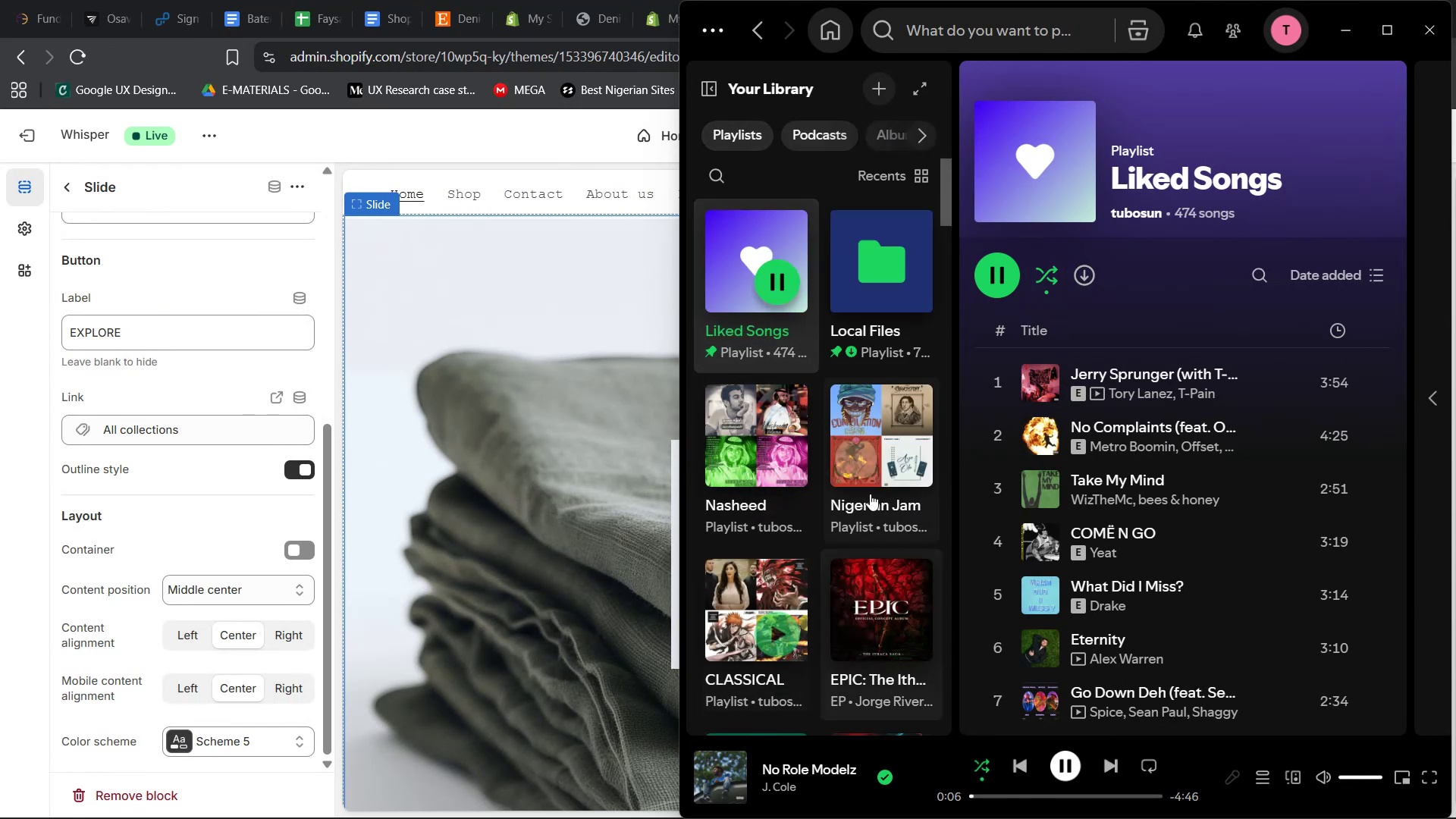 
left_click([851, 465])
 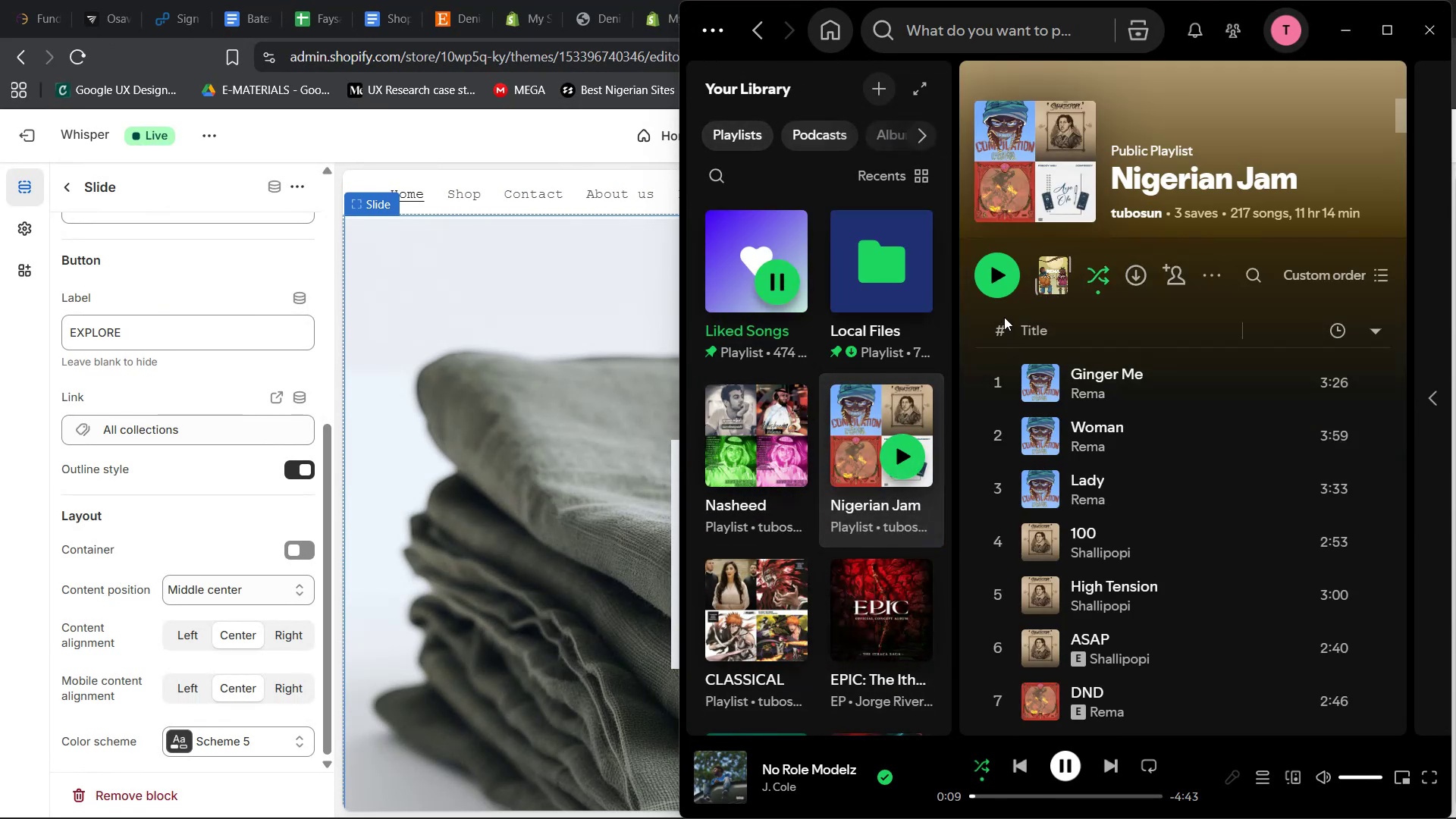 
left_click([999, 284])
 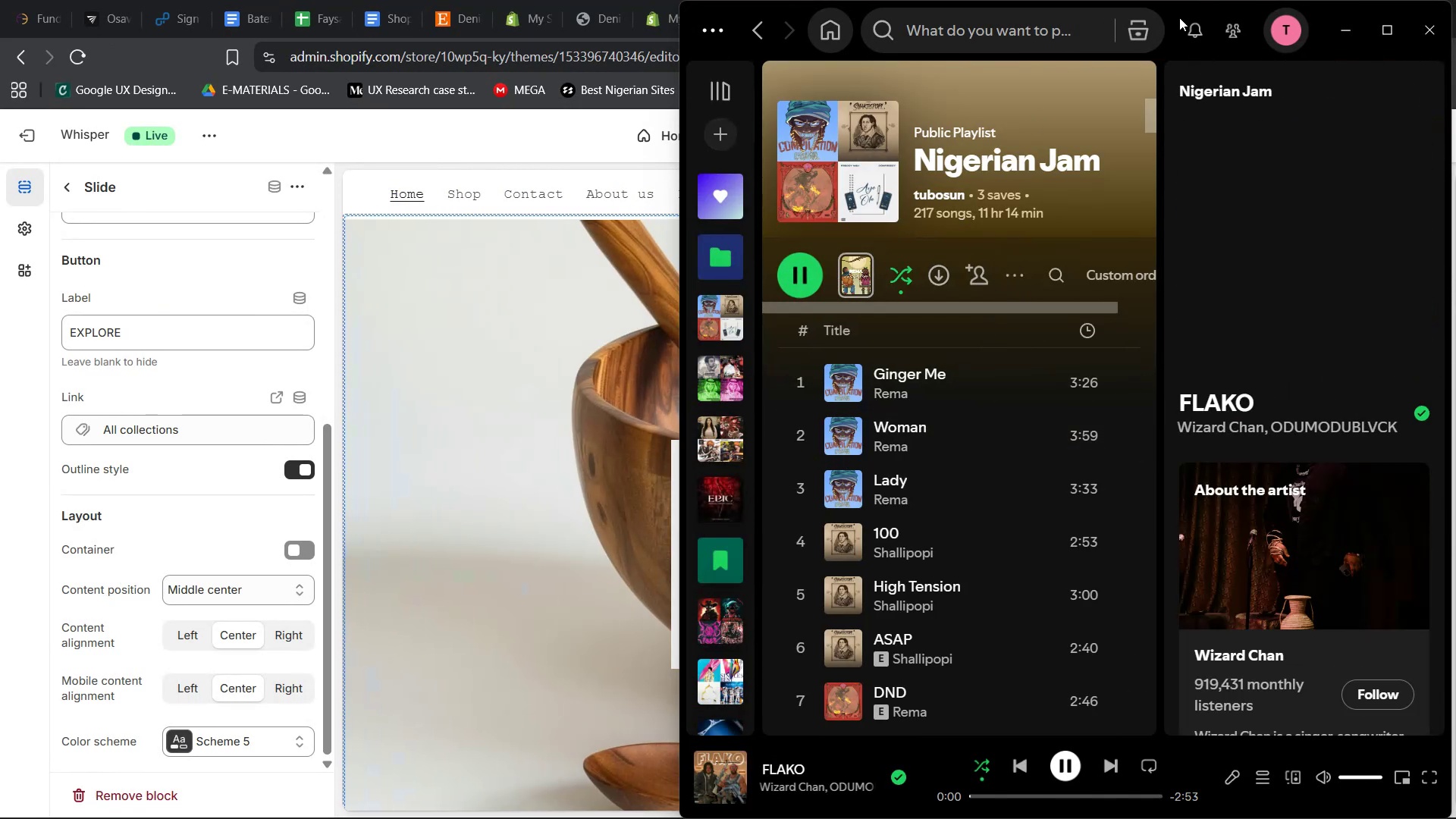 
left_click([1346, 45])
 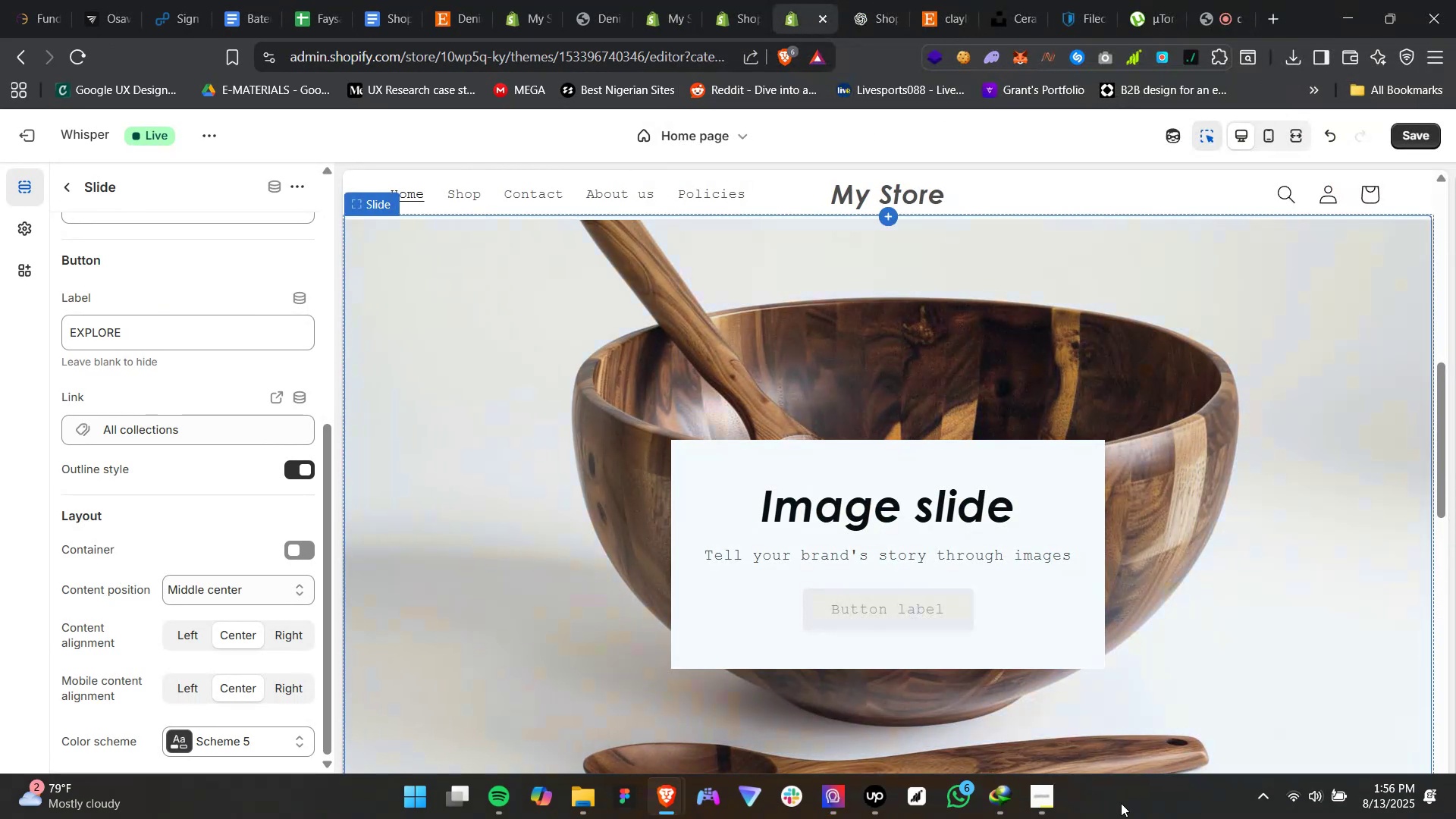 
scroll: coordinate [951, 522], scroll_direction: down, amount: 6.0
 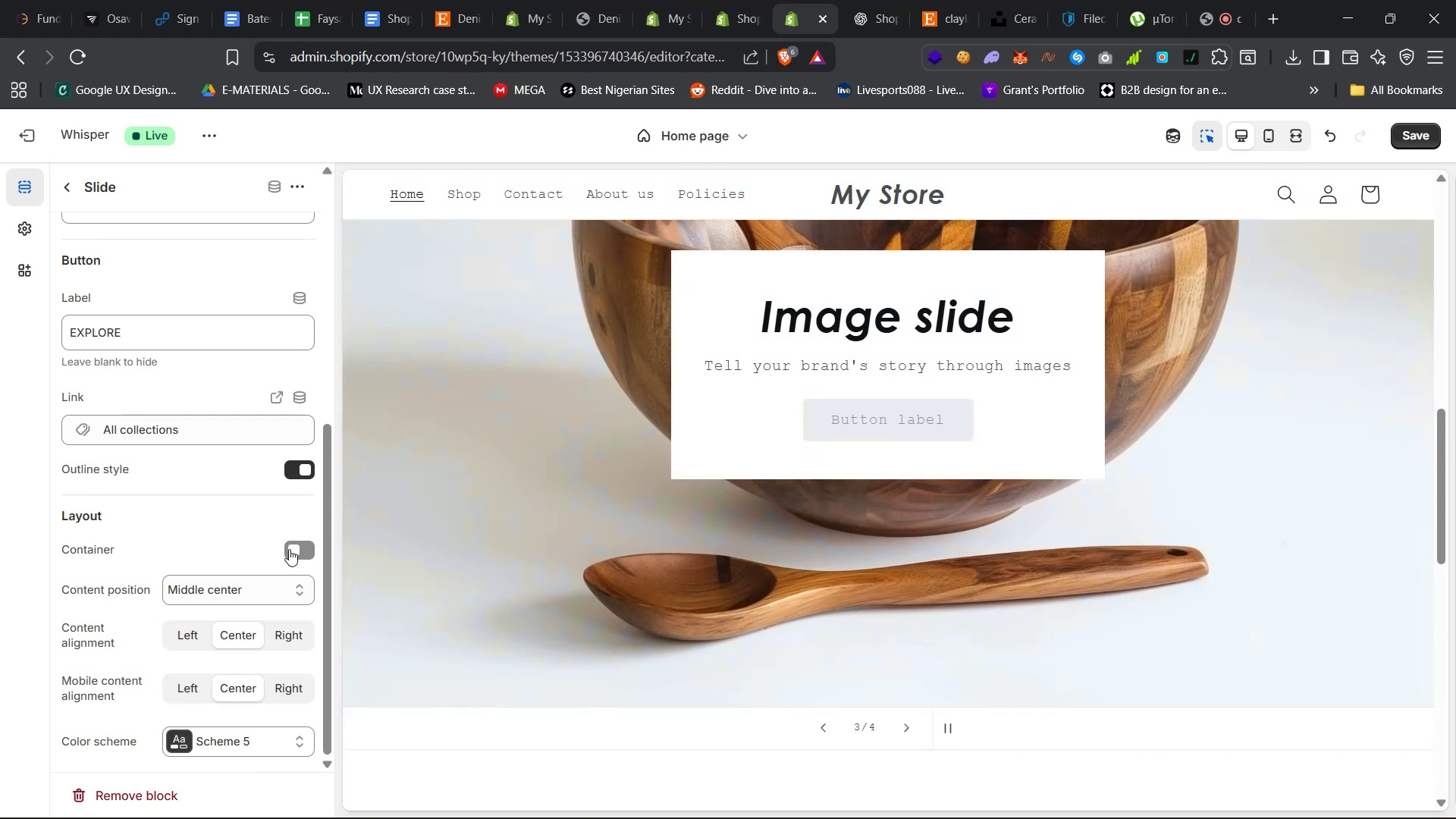 
scroll: coordinate [221, 502], scroll_direction: up, amount: 6.0
 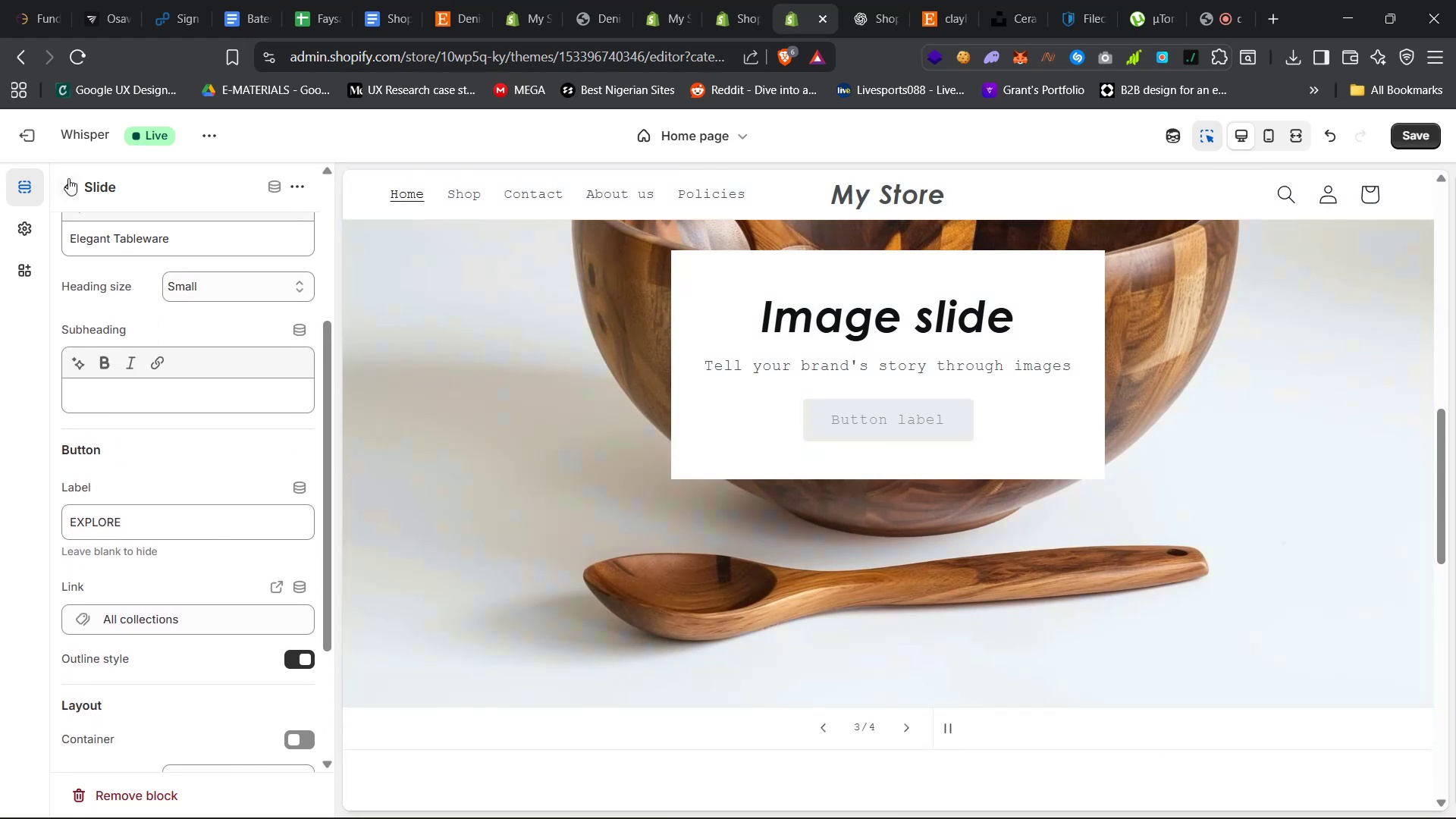 
left_click([68, 178])
 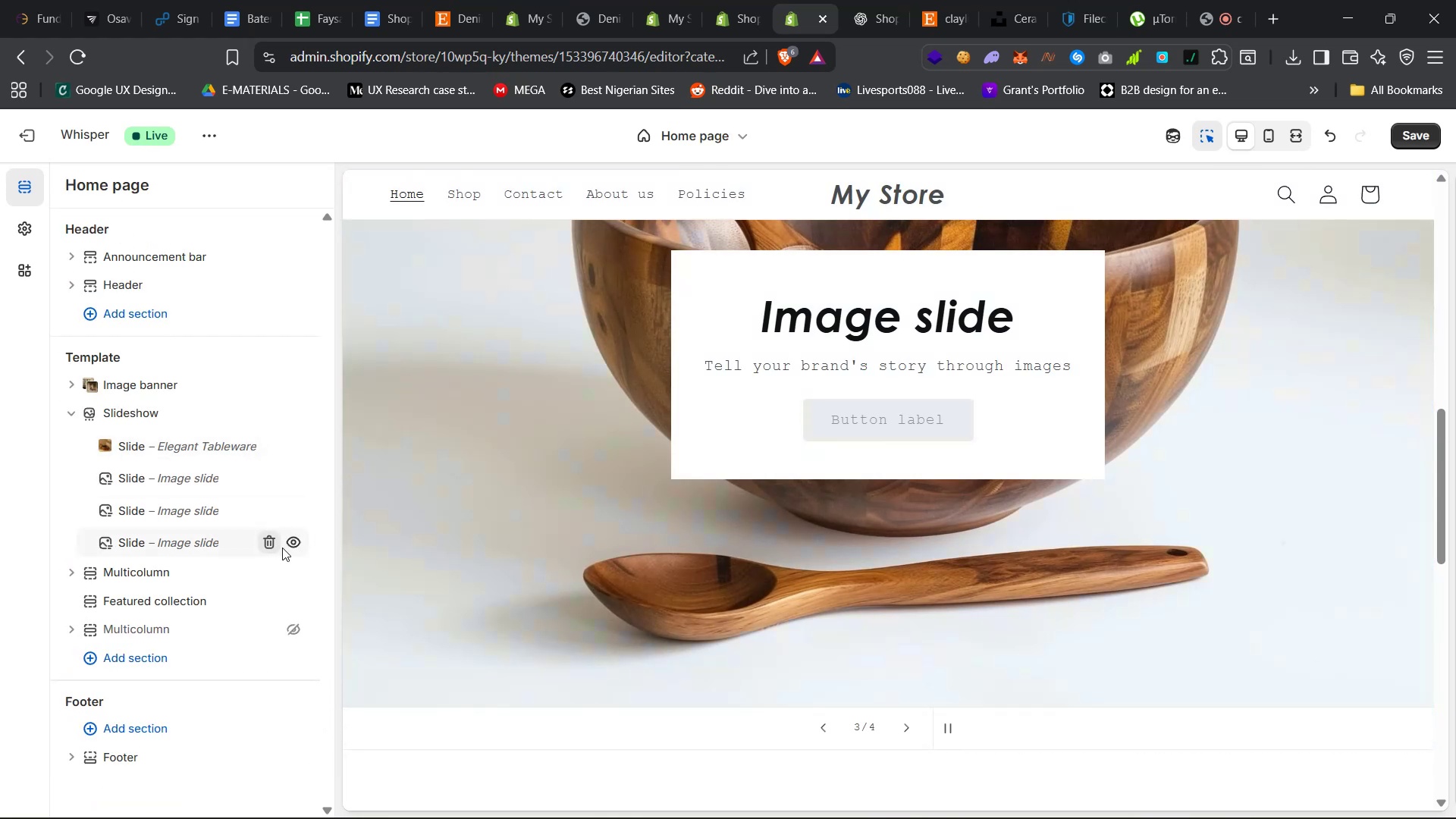 
left_click([273, 546])
 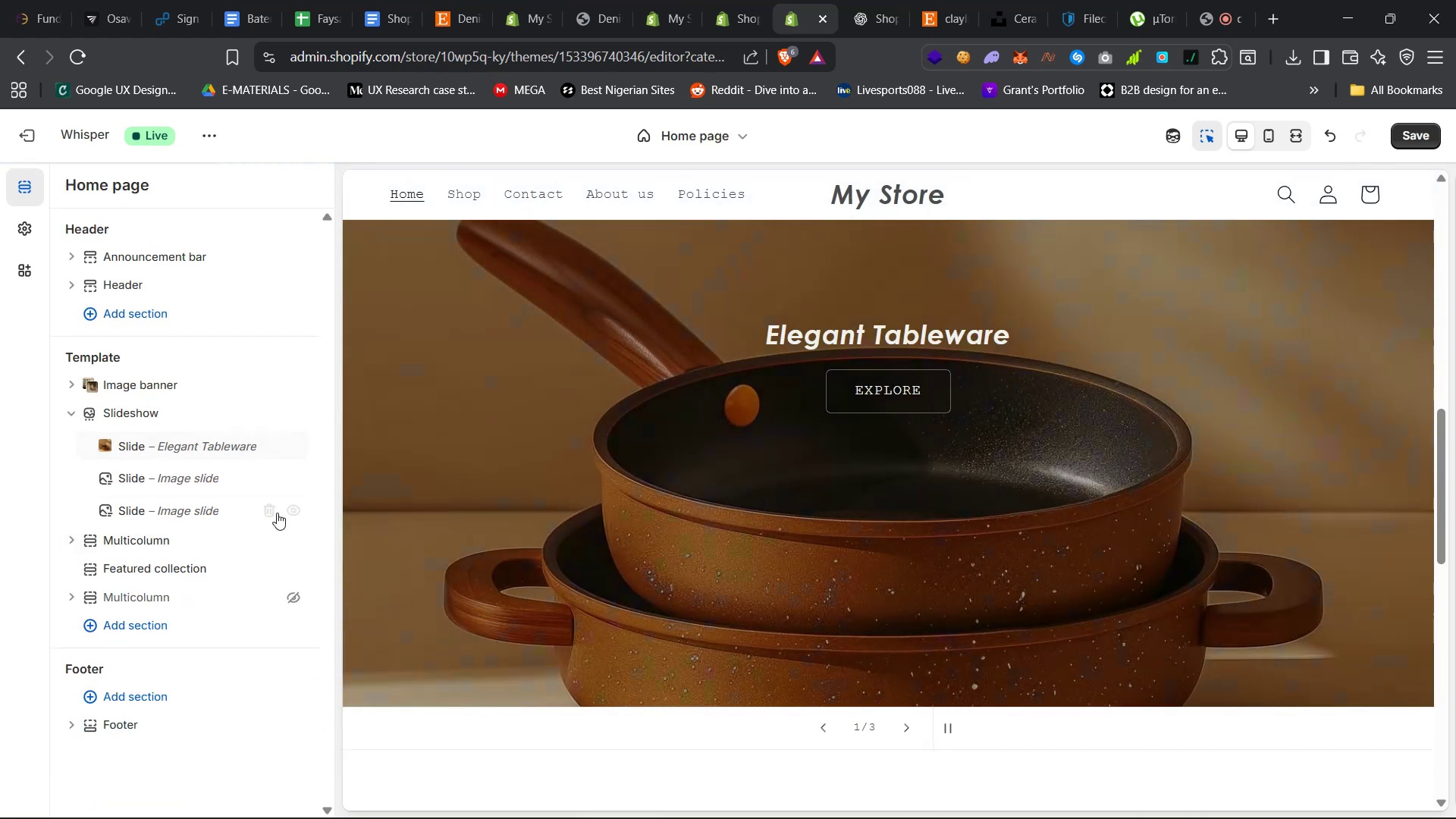 
left_click([704, 460])
 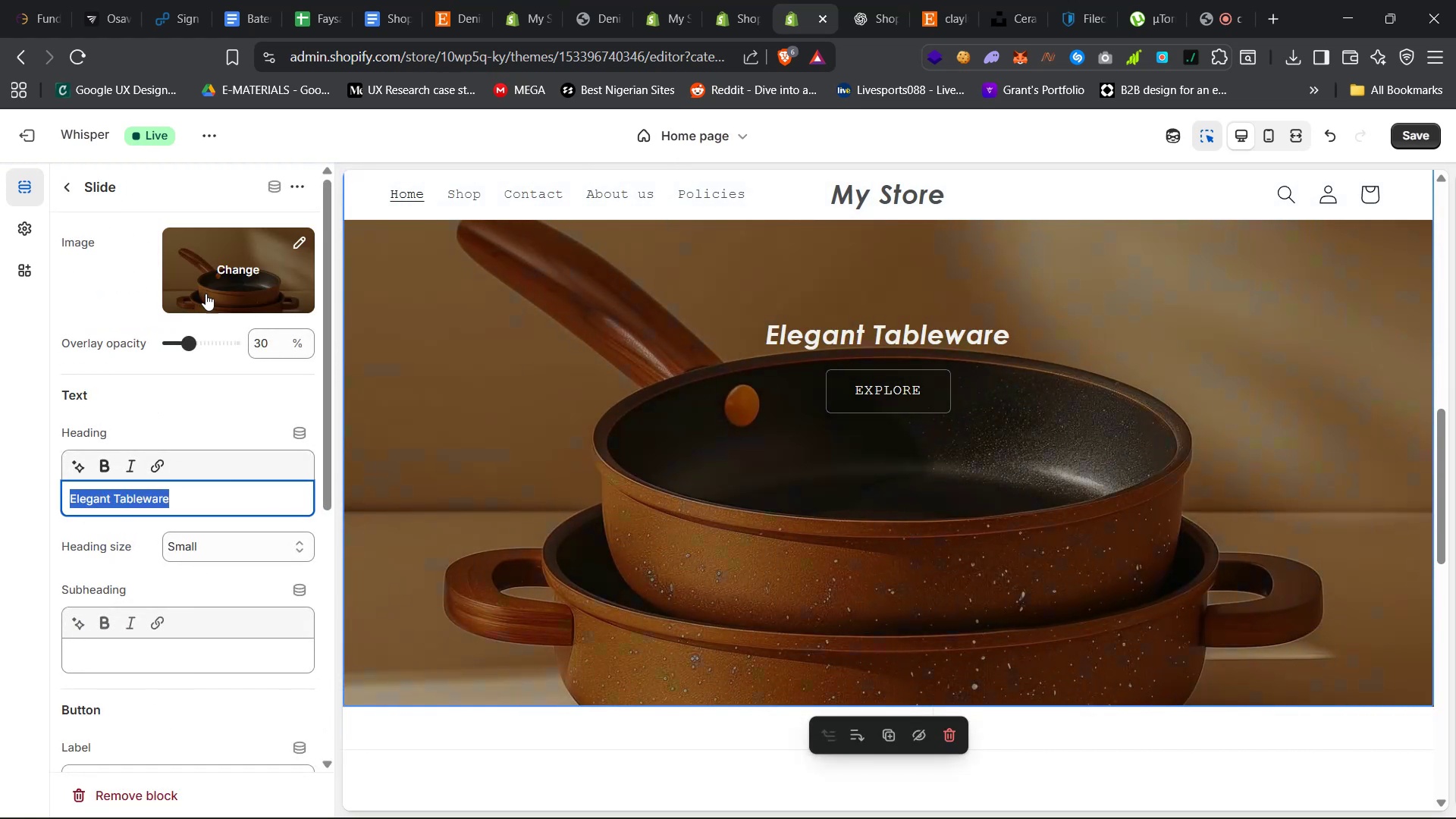 
left_click([247, 275])
 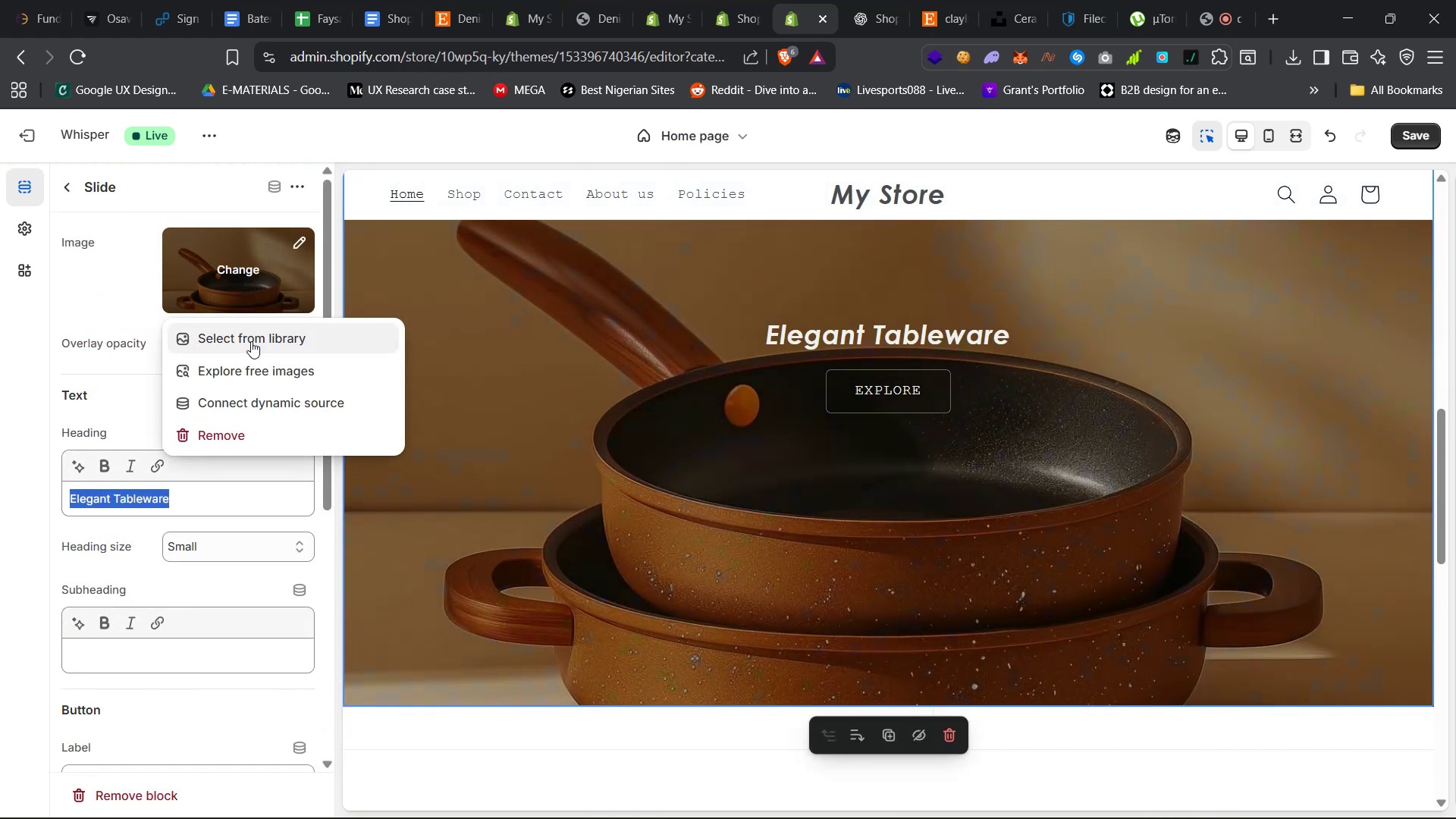 
left_click([251, 341])
 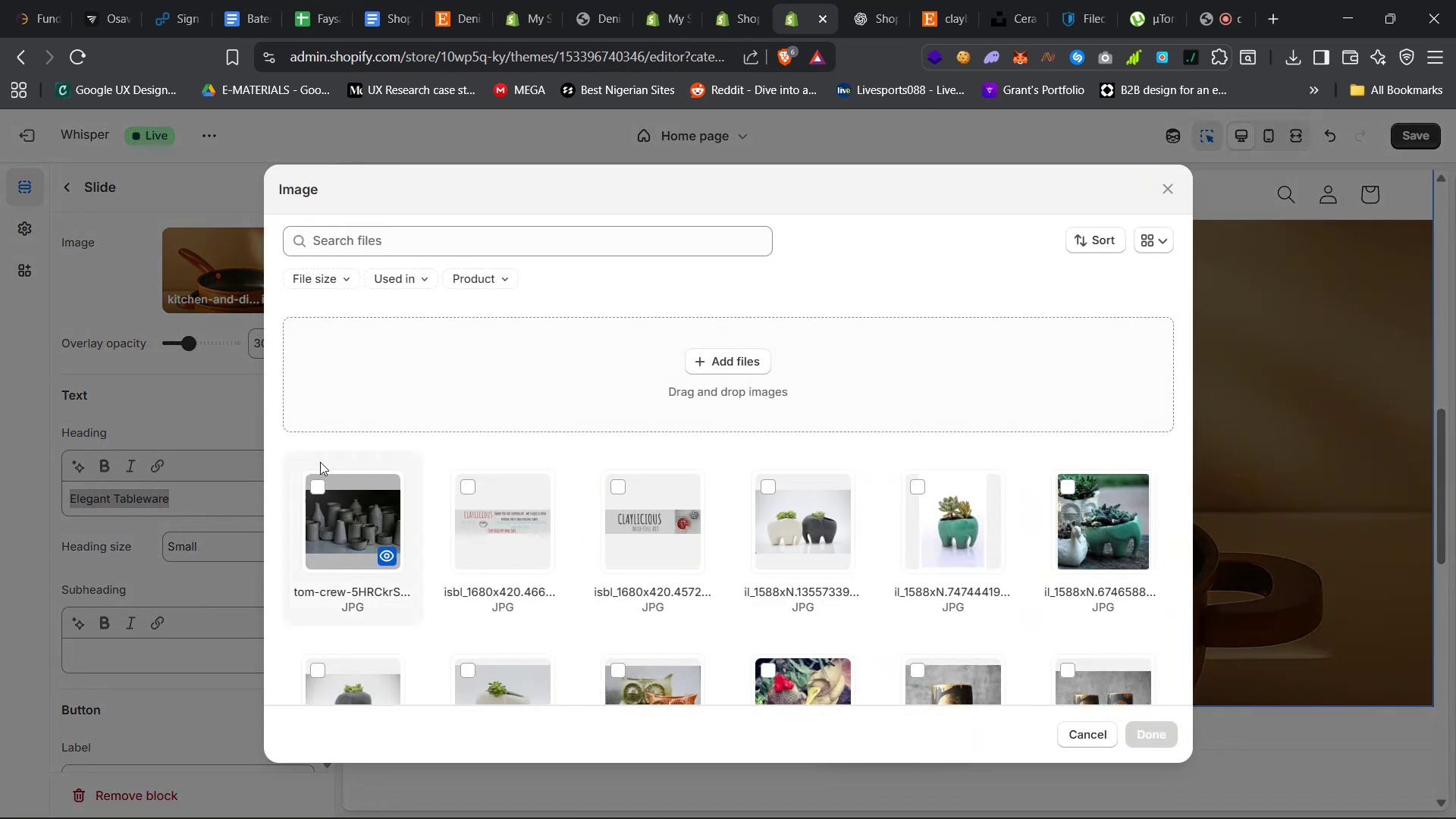 
left_click([318, 522])
 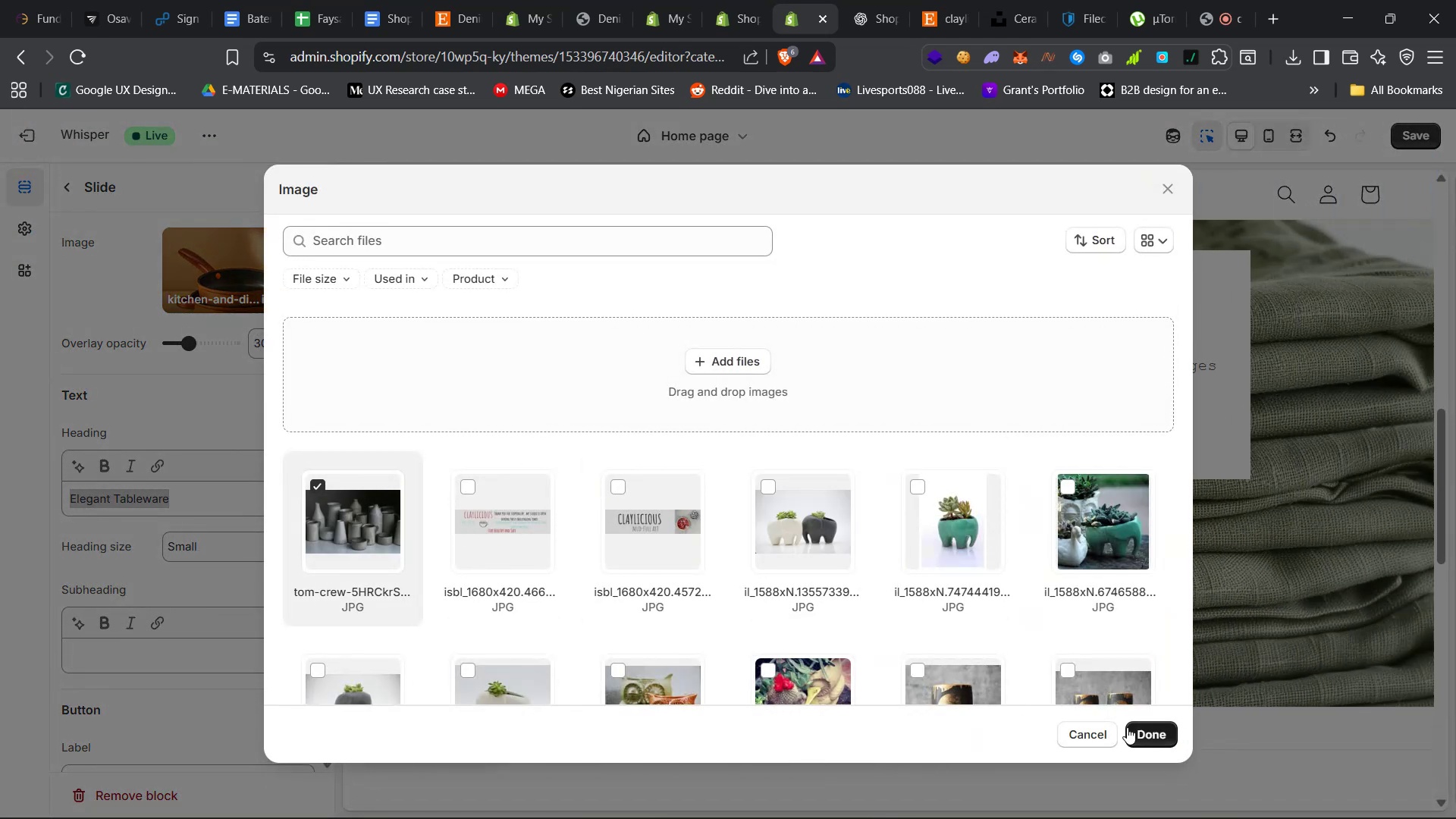 
left_click([1146, 727])
 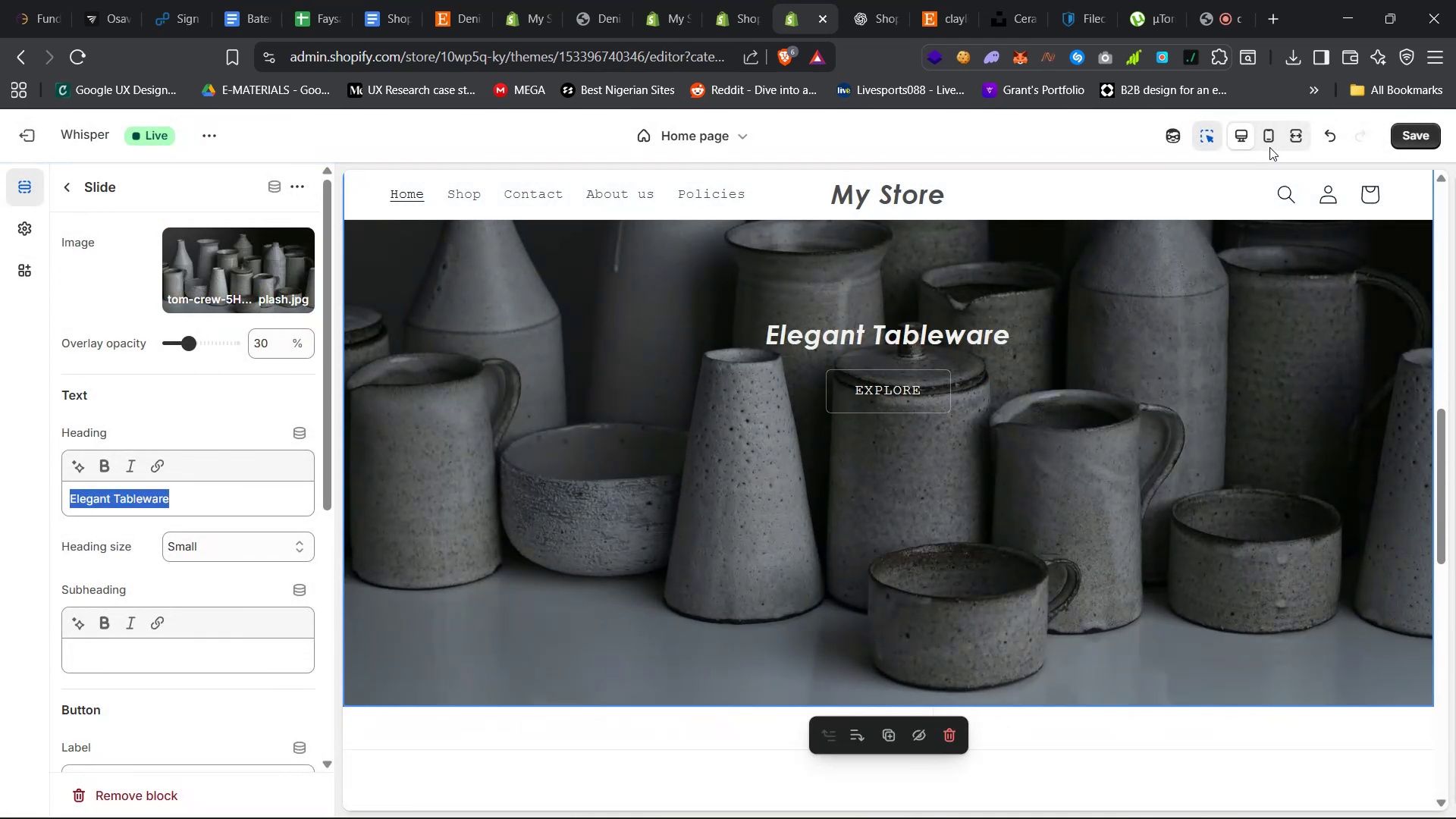 
scroll: coordinate [1021, 525], scroll_direction: up, amount: 22.0
 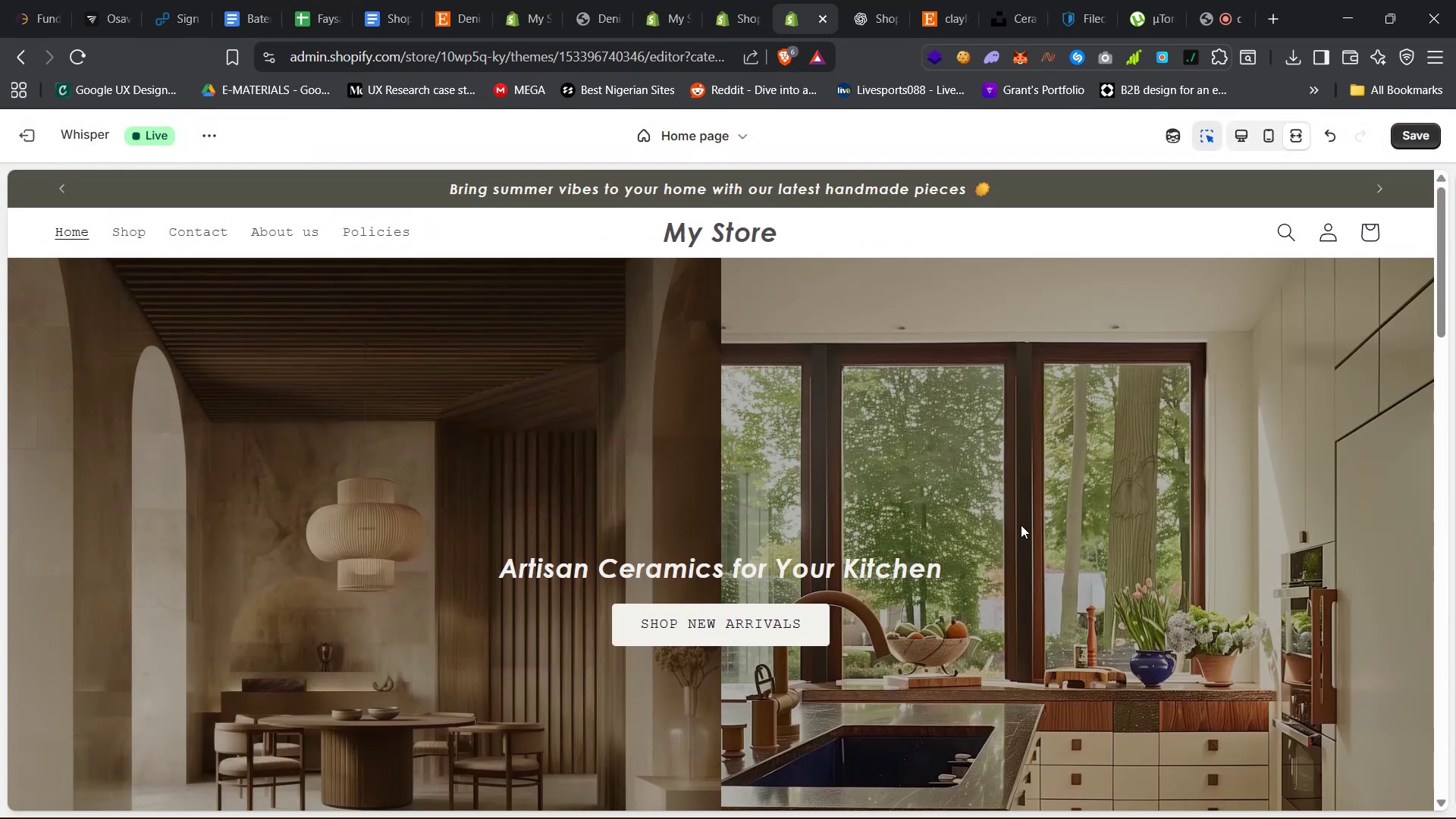 
scroll: coordinate [1023, 525], scroll_direction: down, amount: 22.0
 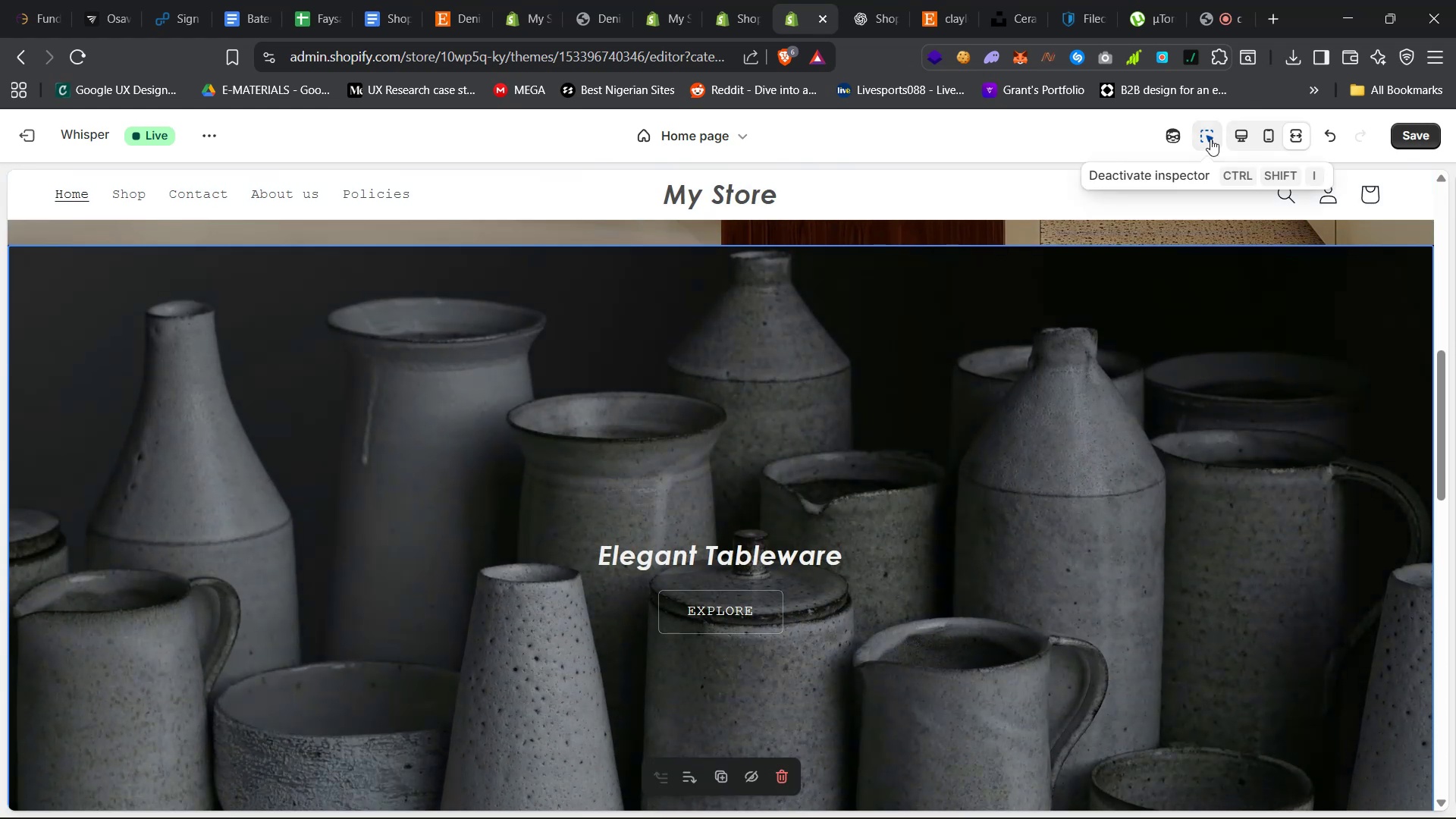 
scroll: coordinate [986, 446], scroll_direction: up, amount: 27.0
 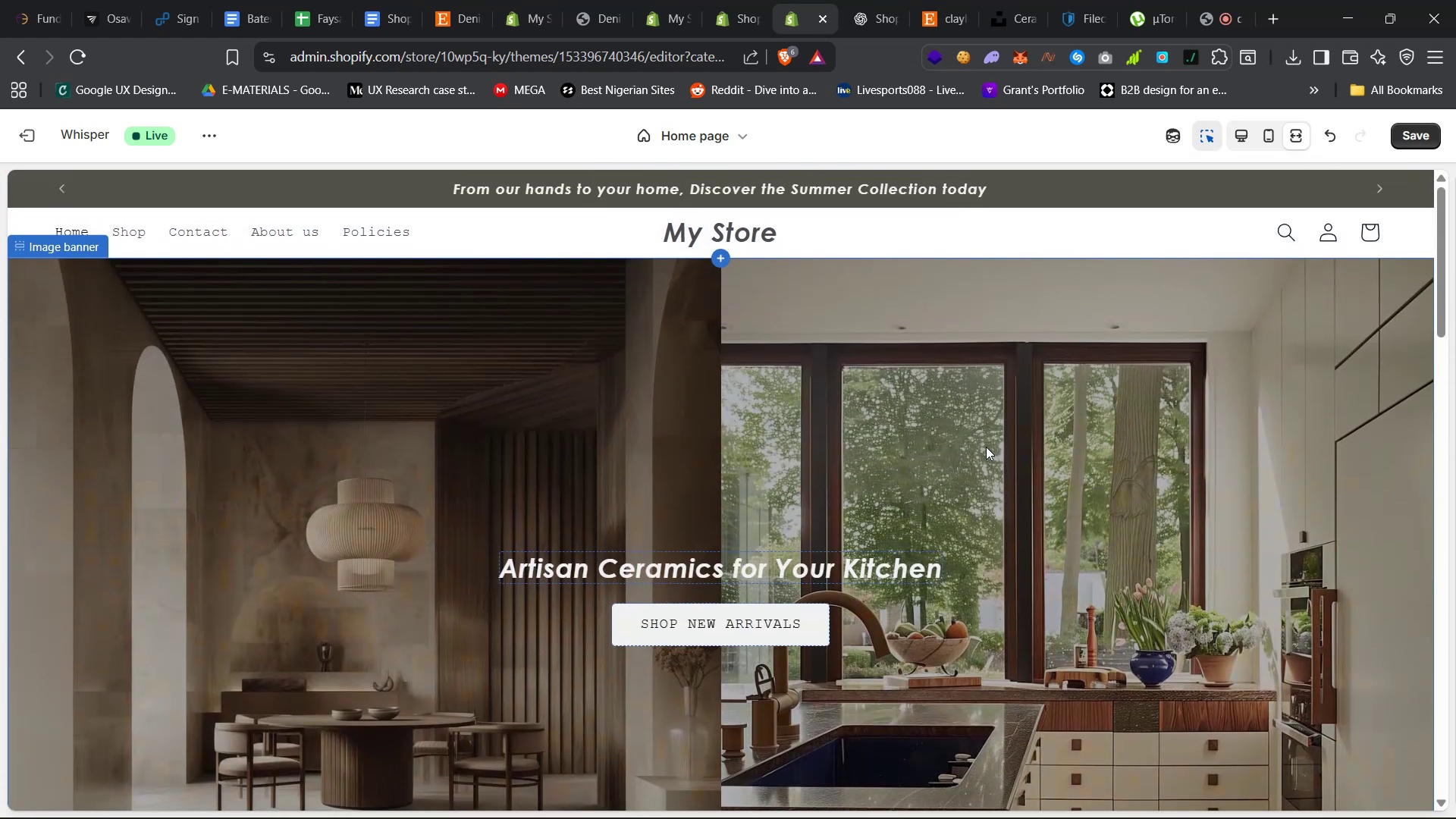 
scroll: coordinate [984, 446], scroll_direction: down, amount: 18.0
 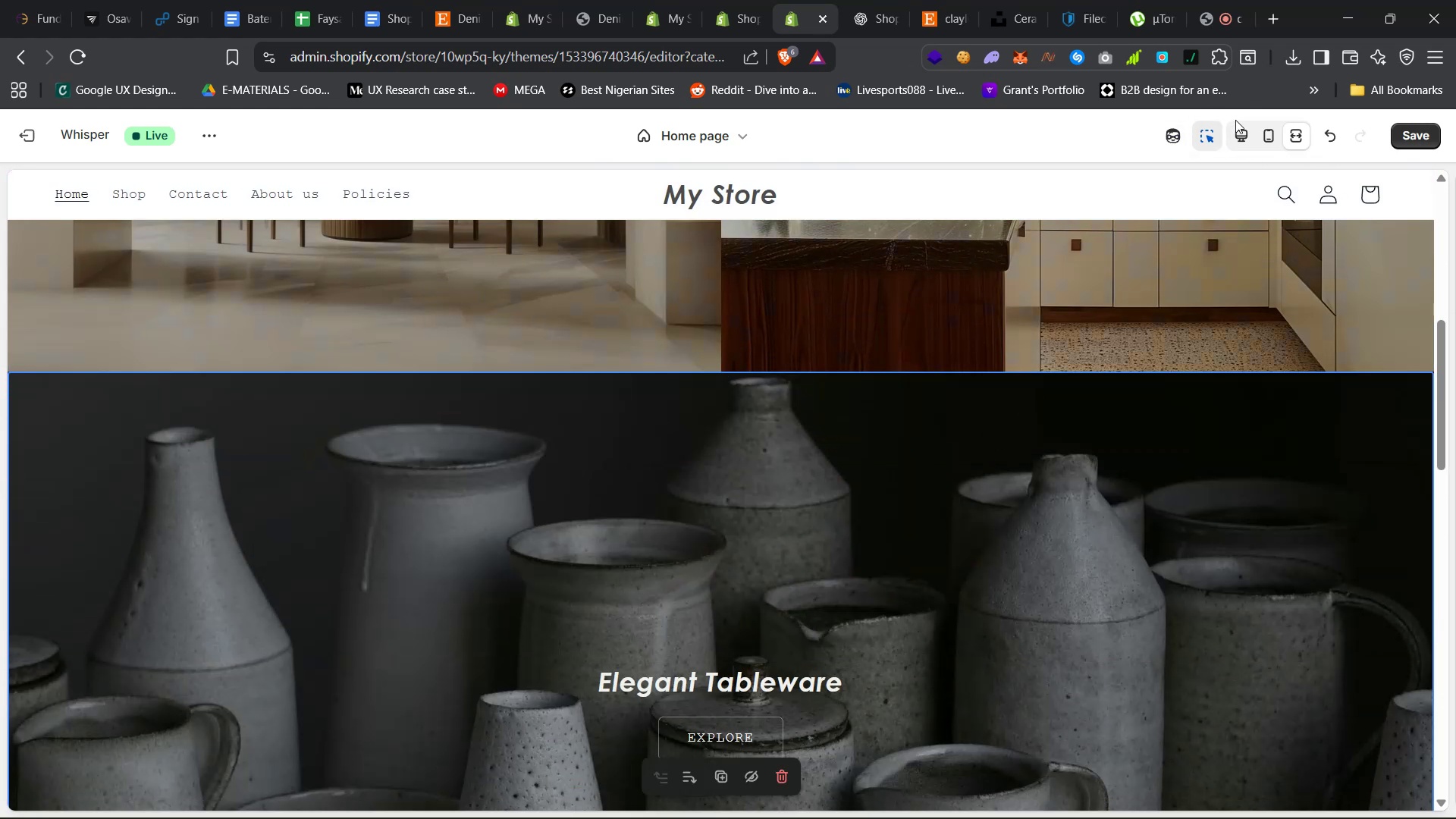 
left_click([1239, 131])
 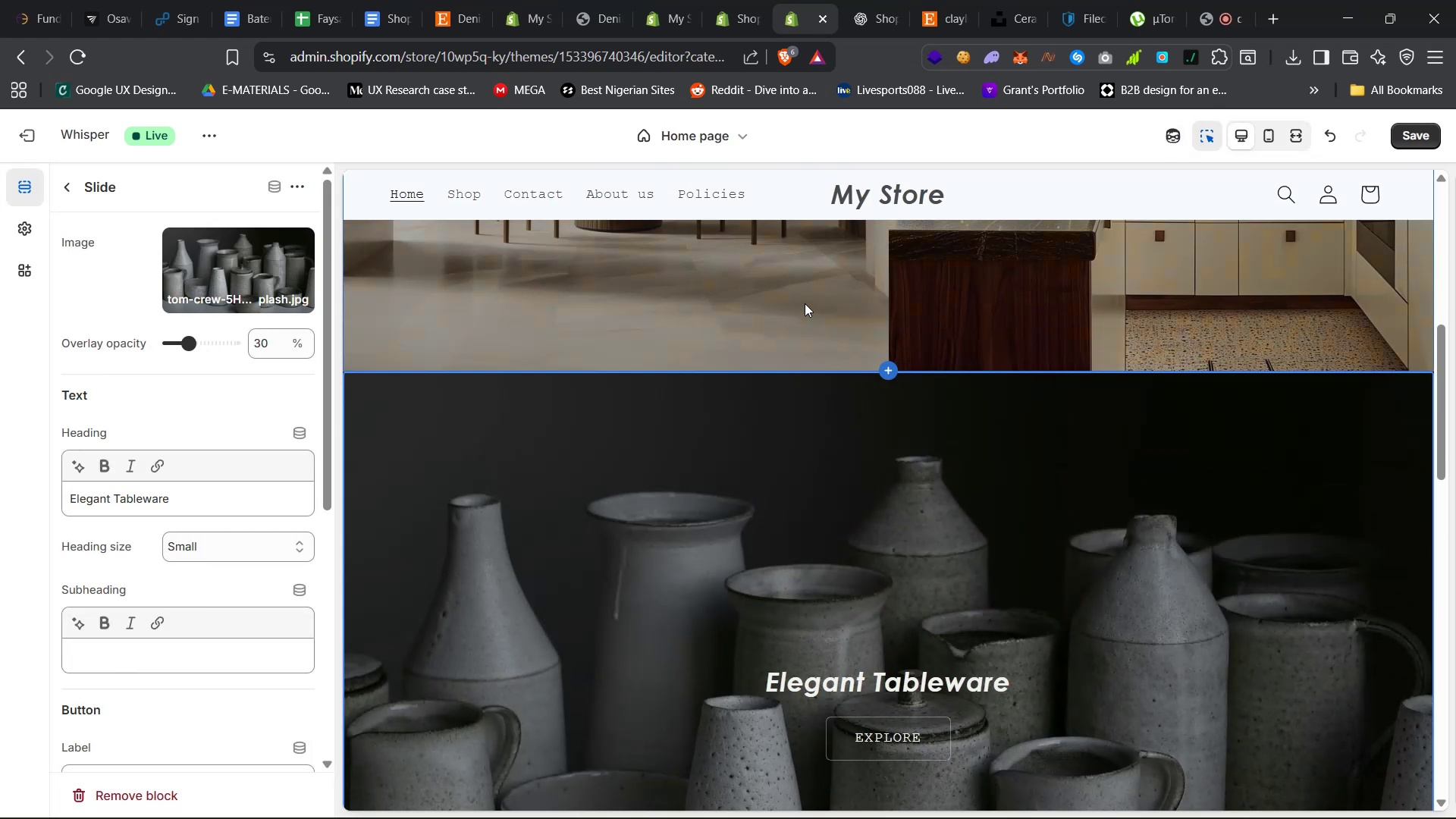 
left_click([803, 303])
 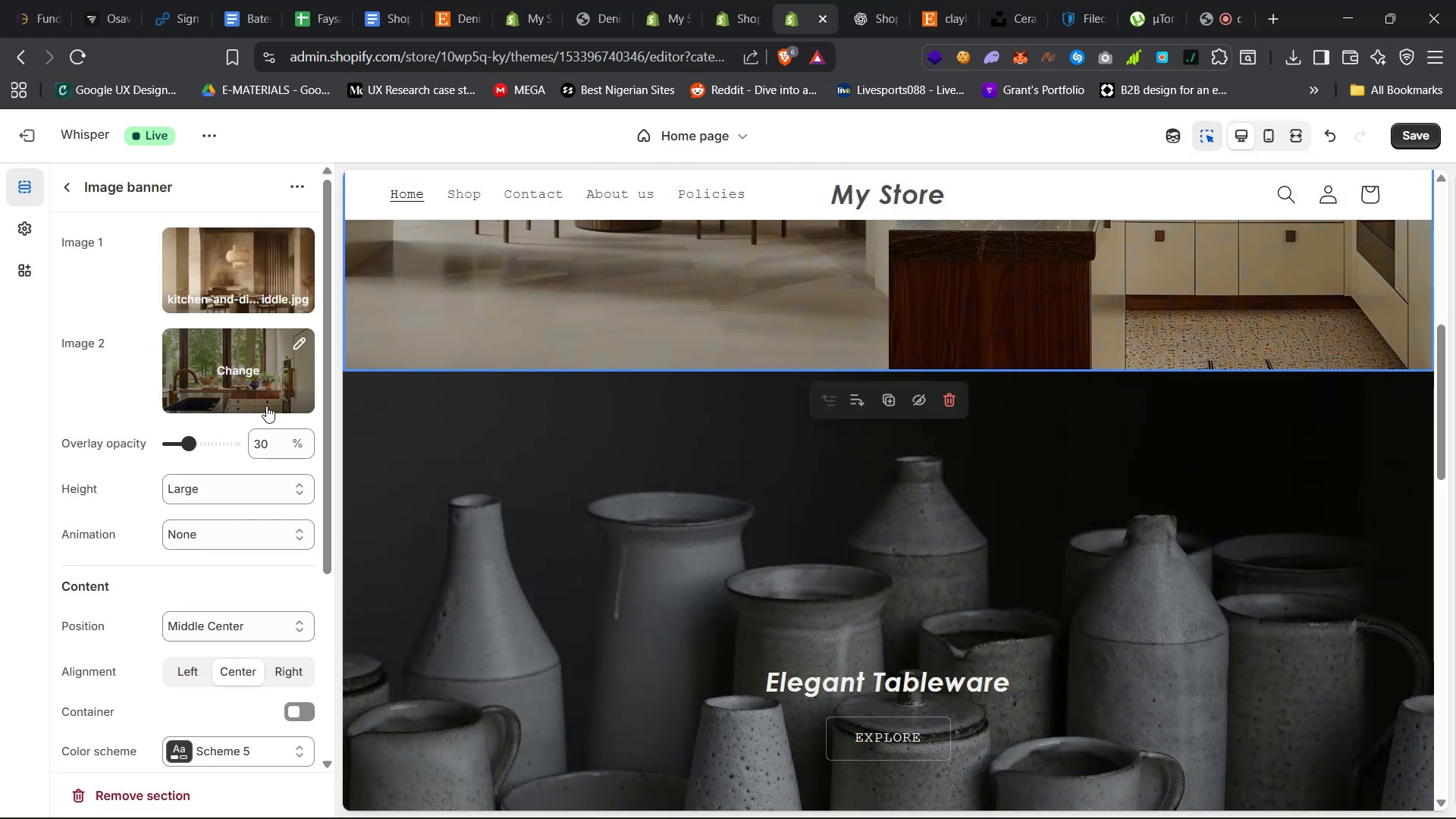 
scroll: coordinate [240, 482], scroll_direction: down, amount: 32.0
 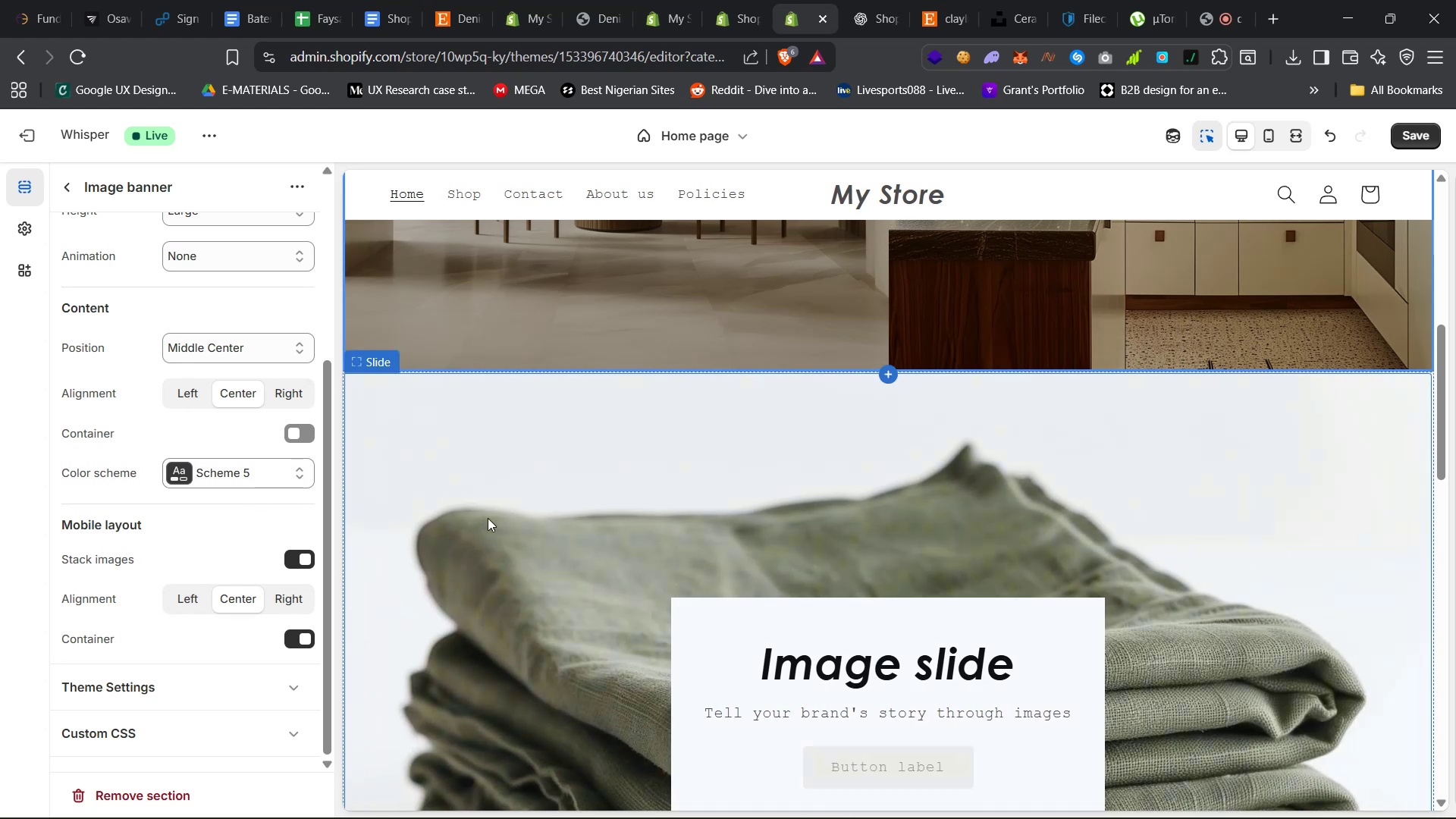 
scroll: coordinate [484, 428], scroll_direction: up, amount: 8.0
 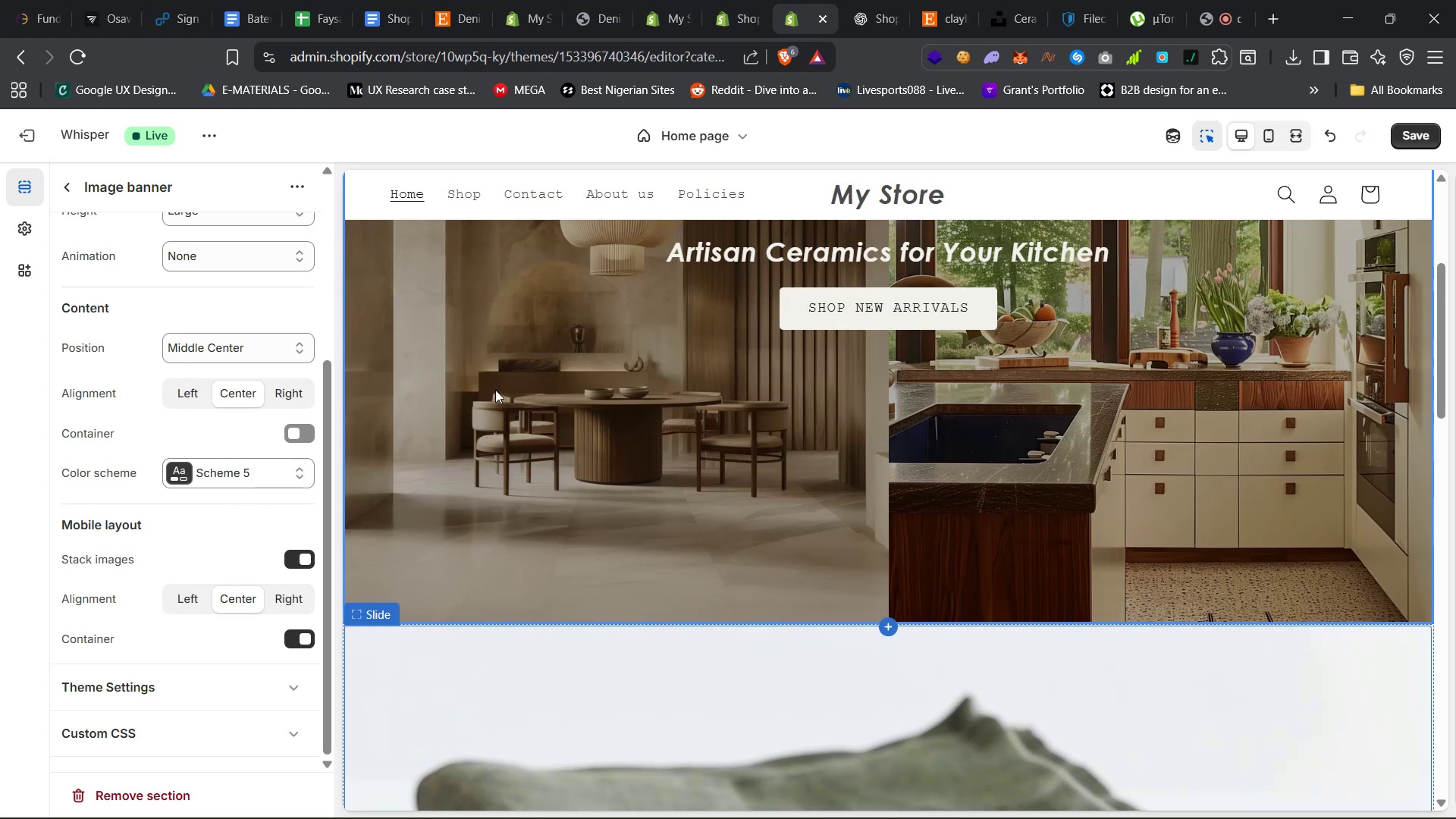 
left_click([497, 390])
 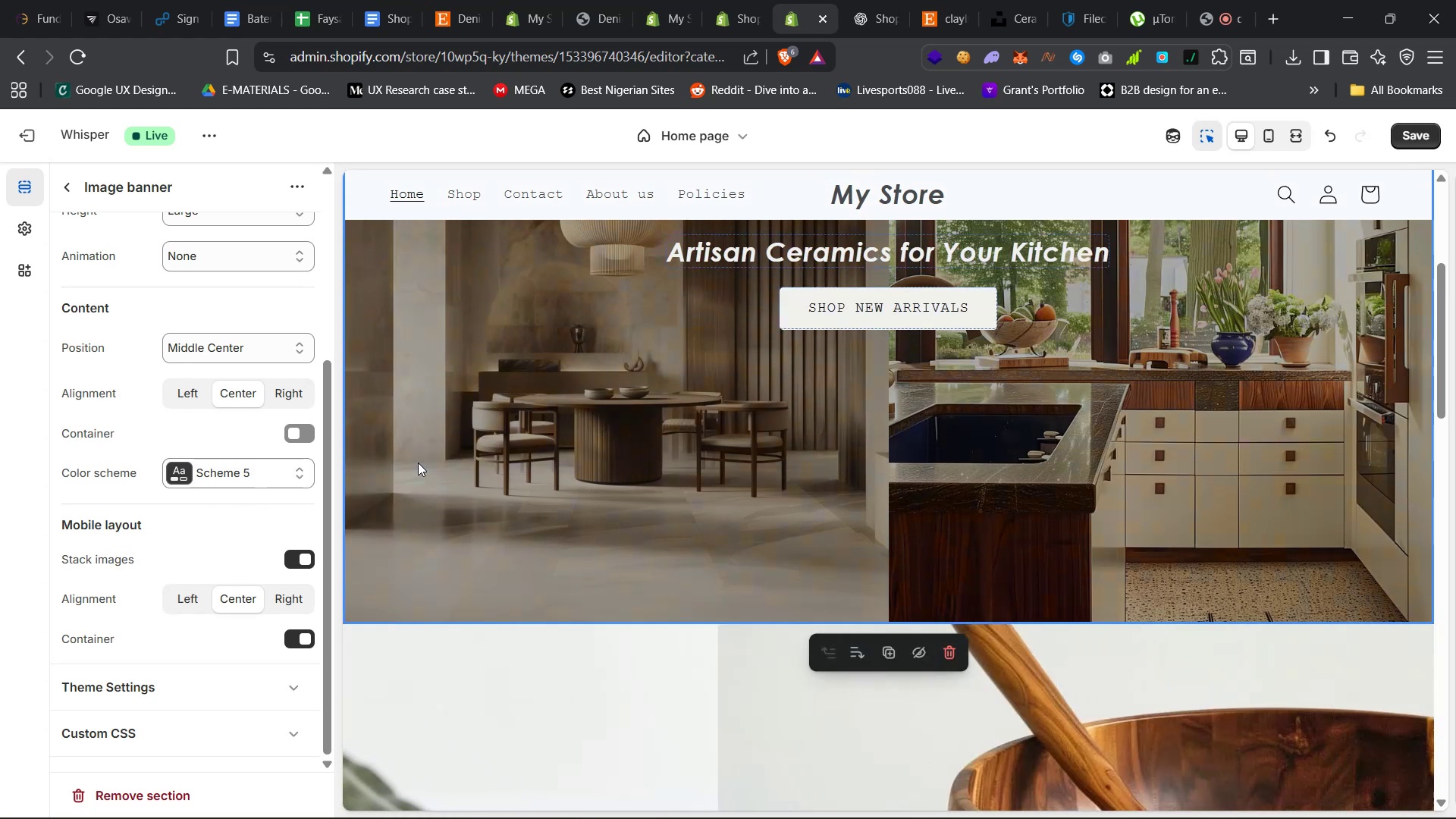 
scroll: coordinate [244, 549], scroll_direction: down, amount: 6.0
 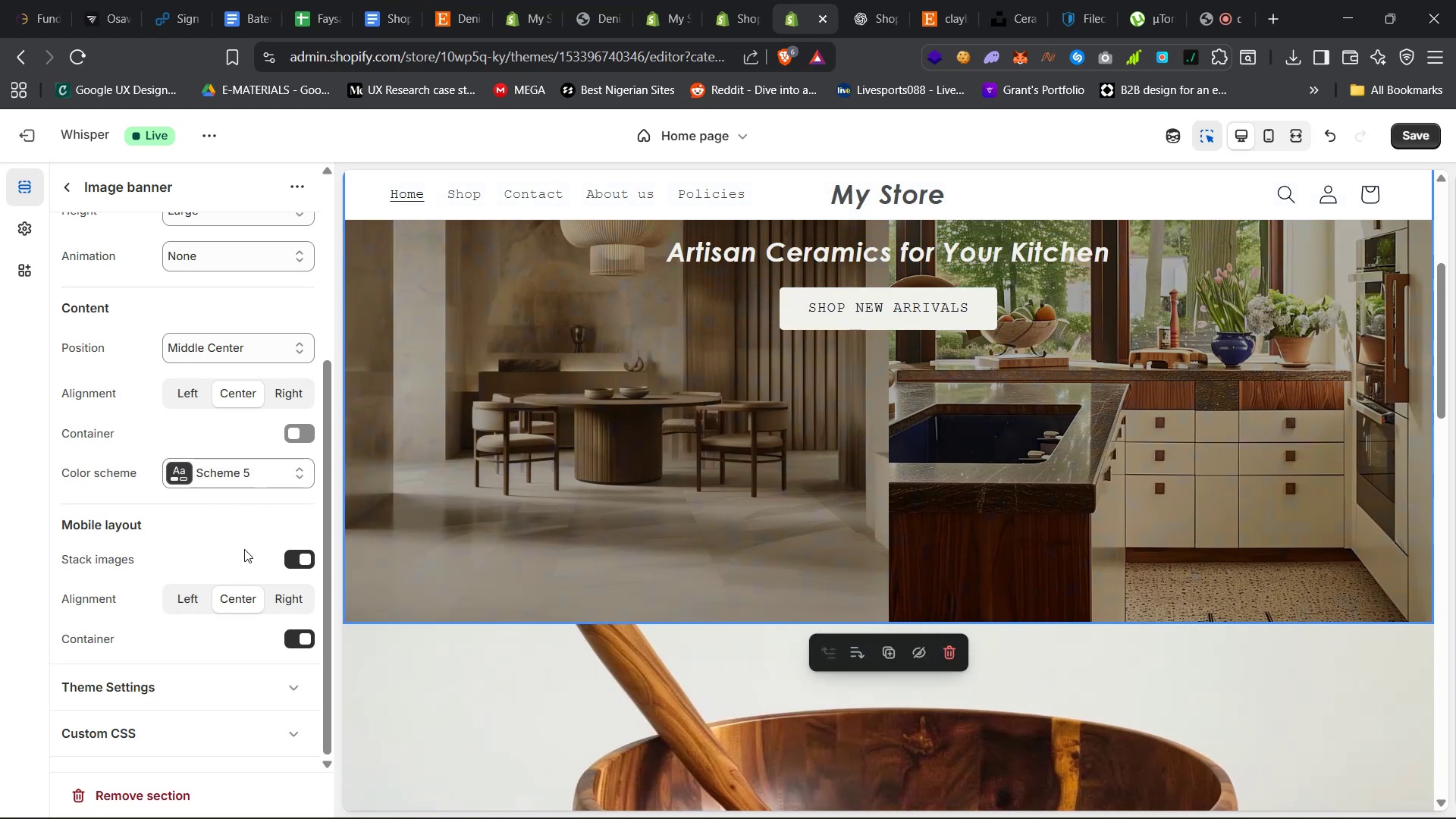 
scroll: coordinate [244, 549], scroll_direction: up, amount: 9.0
 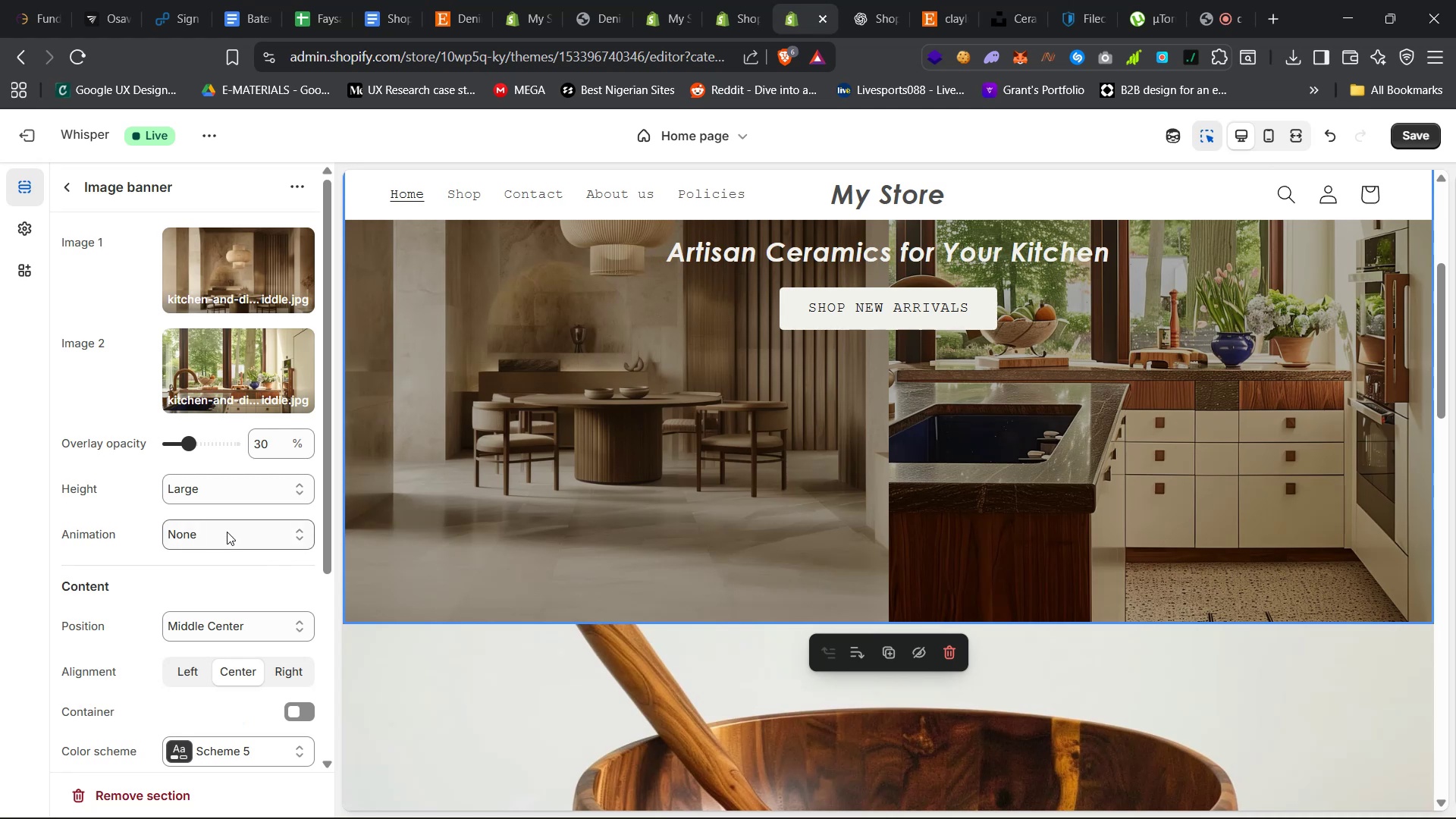 
scroll: coordinate [226, 585], scroll_direction: down, amount: 66.0
 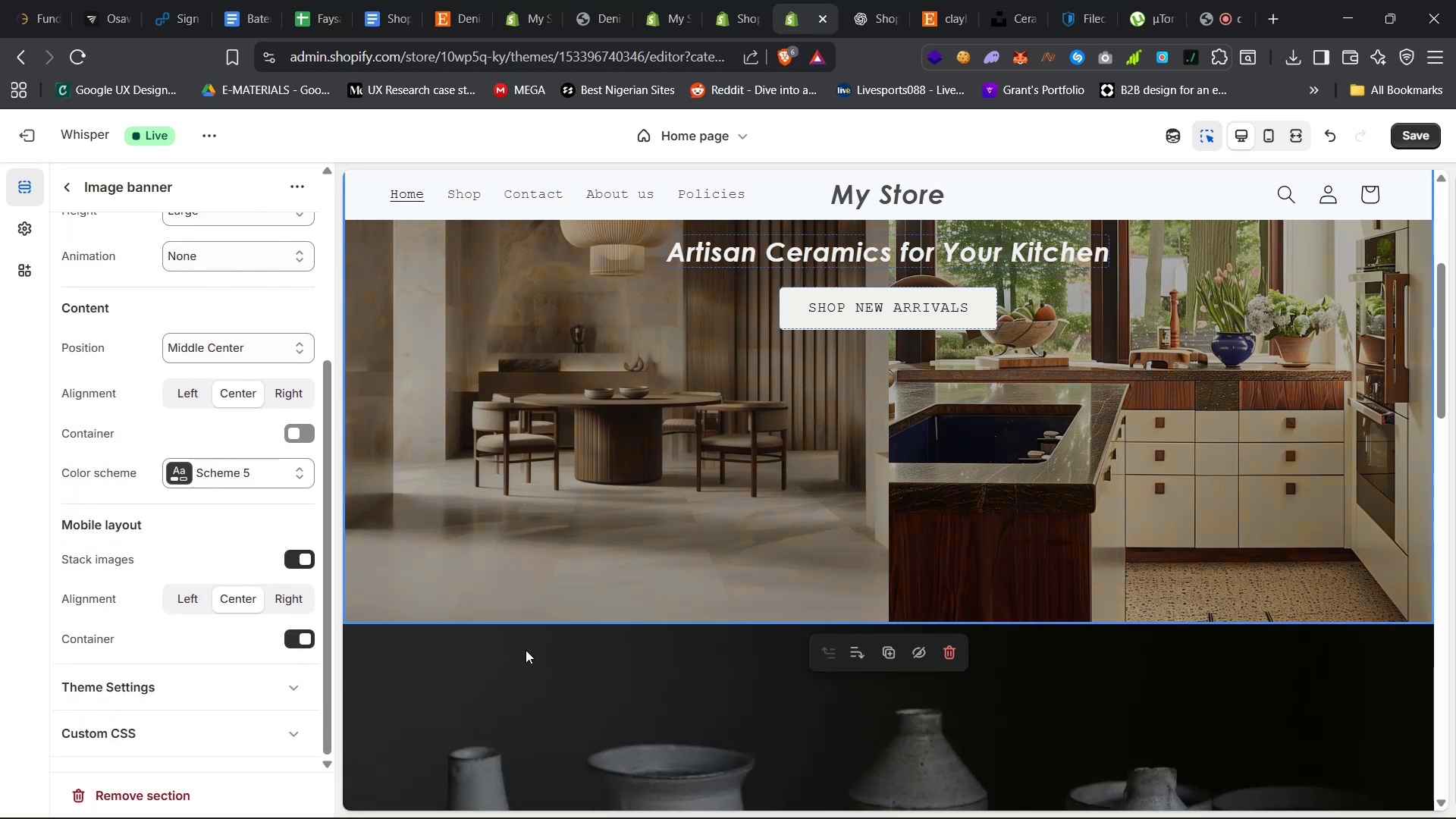 
left_click([534, 657])
 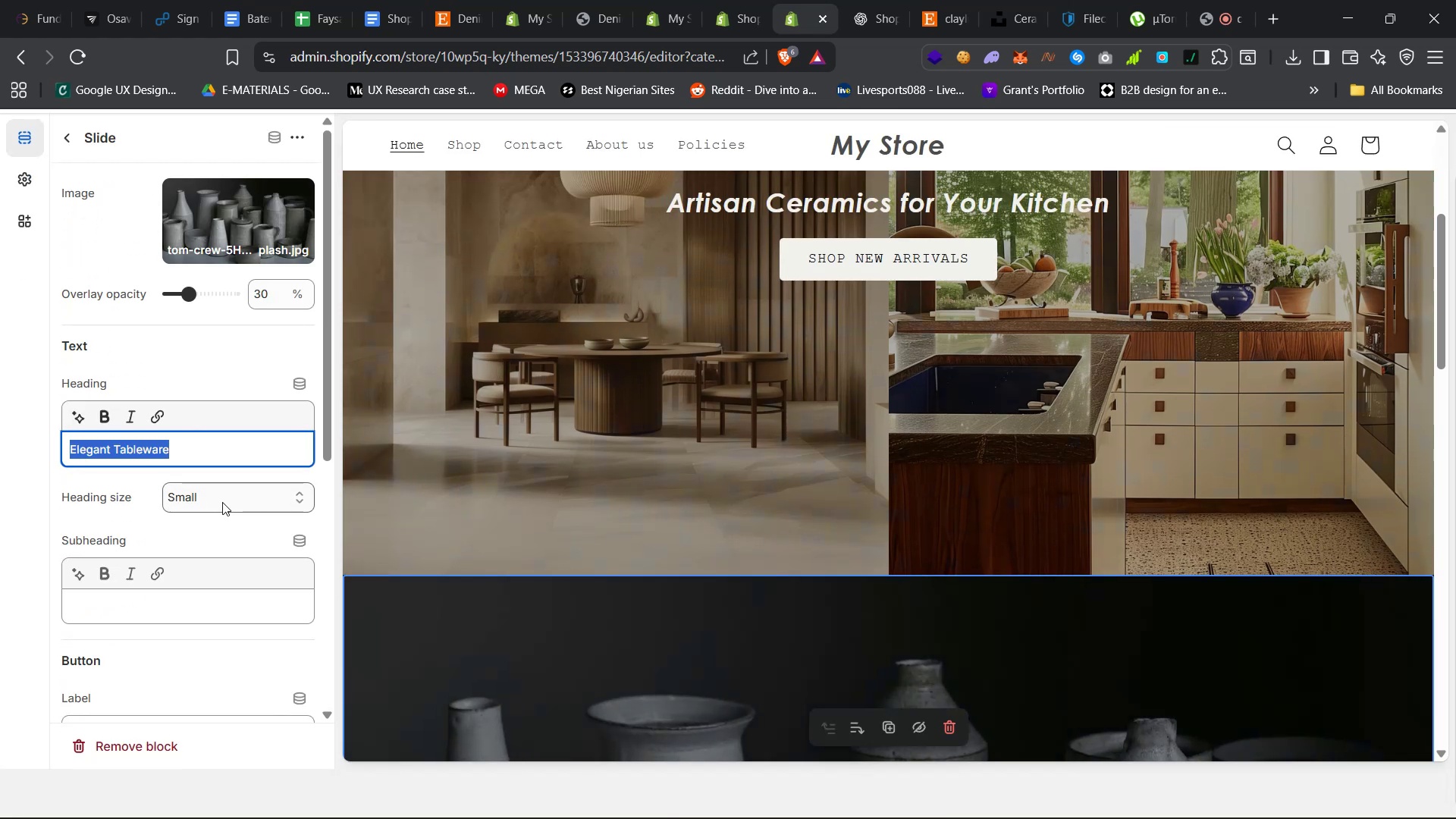 
scroll: coordinate [195, 551], scroll_direction: down, amount: 20.0
 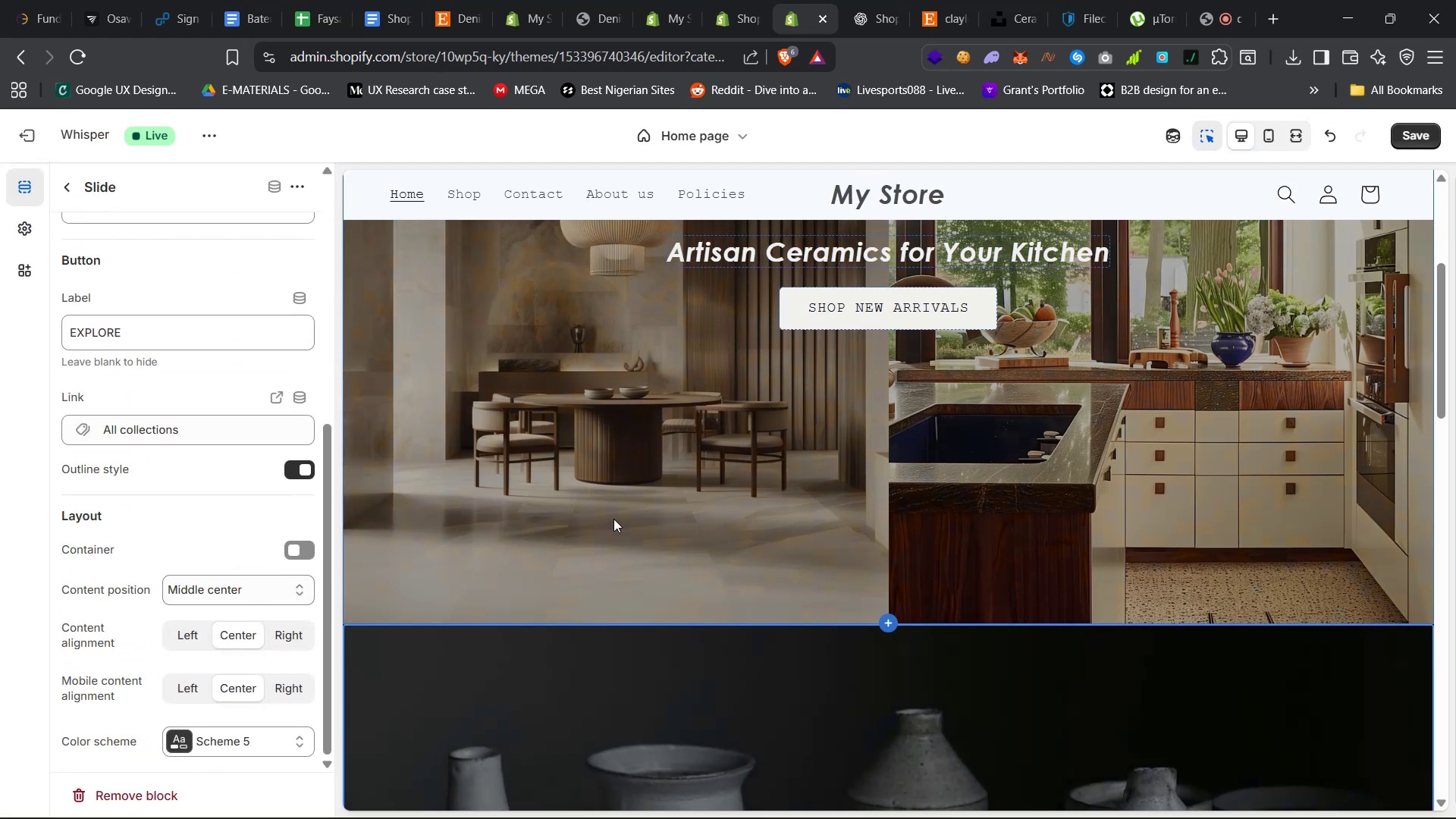 
left_click([657, 450])
 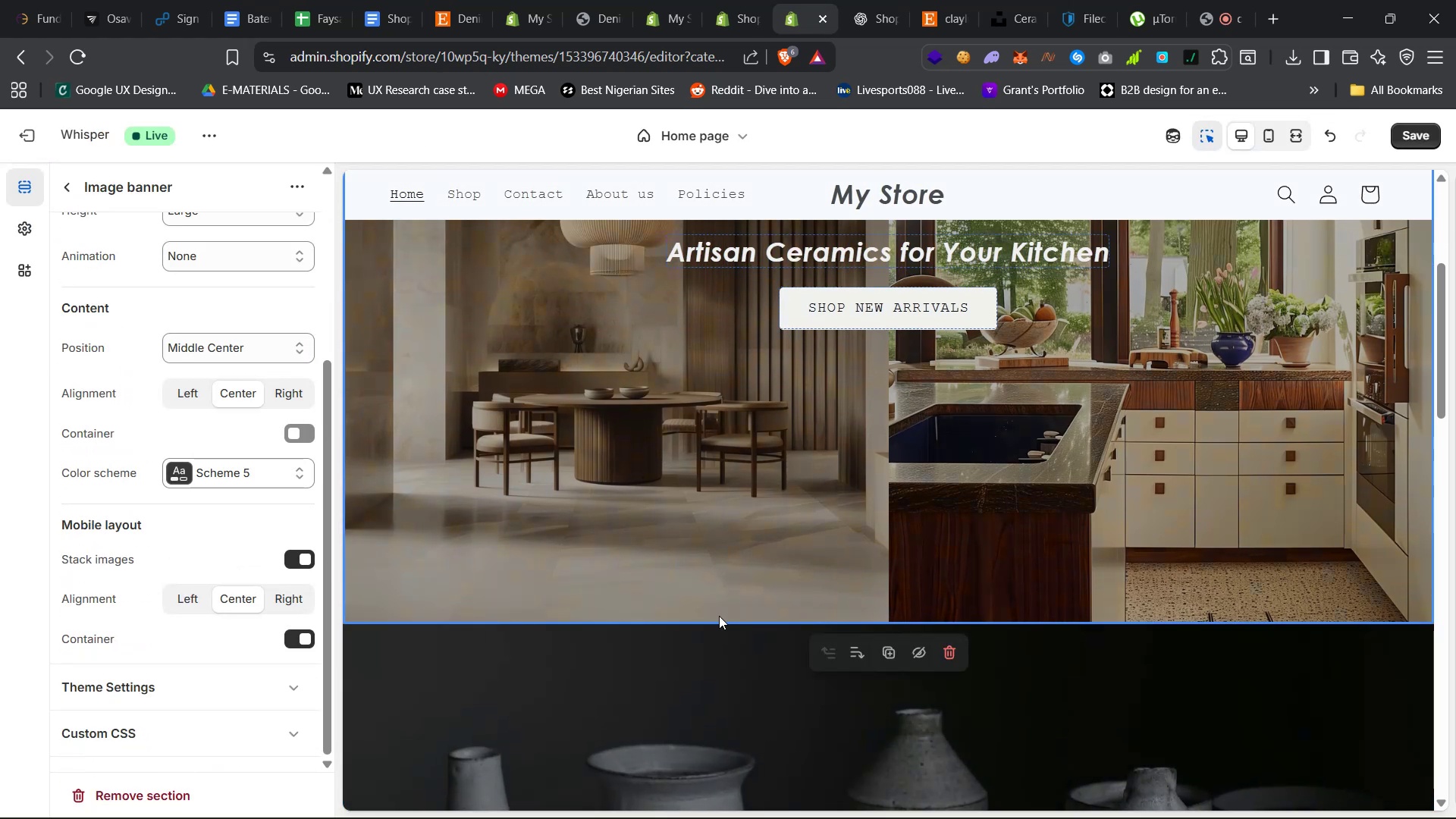 
left_click([698, 660])
 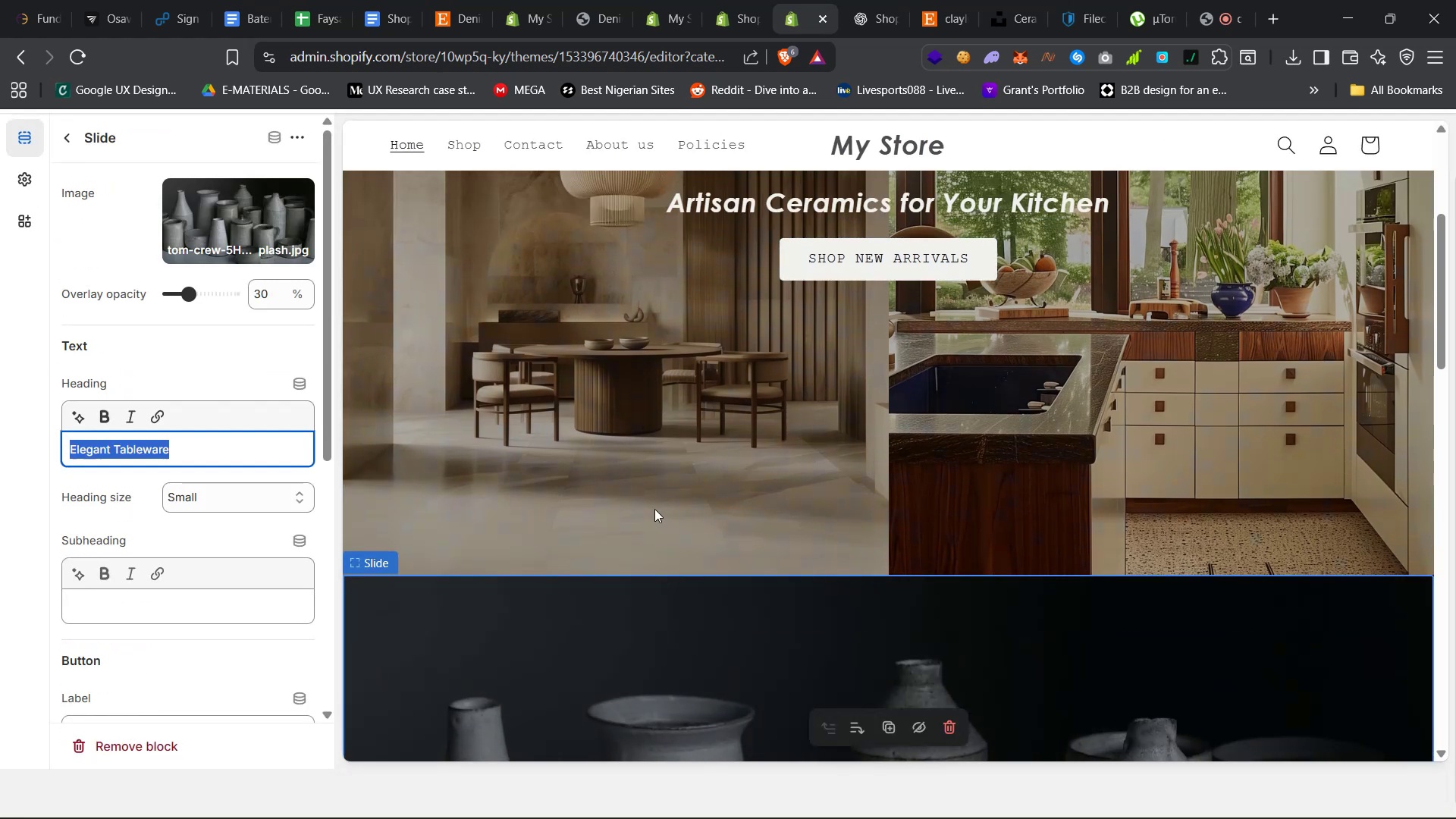 
scroll: coordinate [652, 502], scroll_direction: down, amount: 14.0
 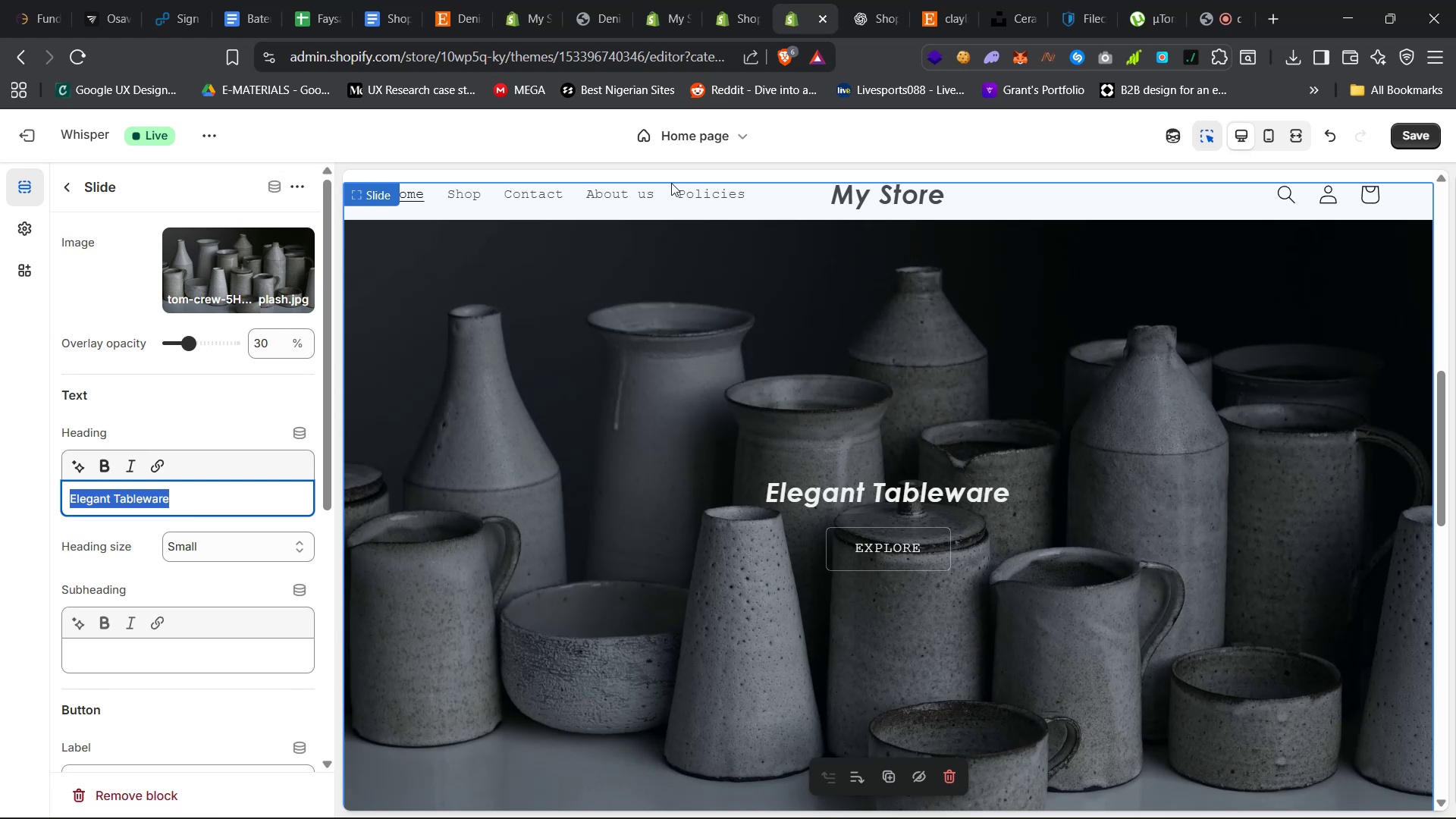 
left_click([868, 0])
 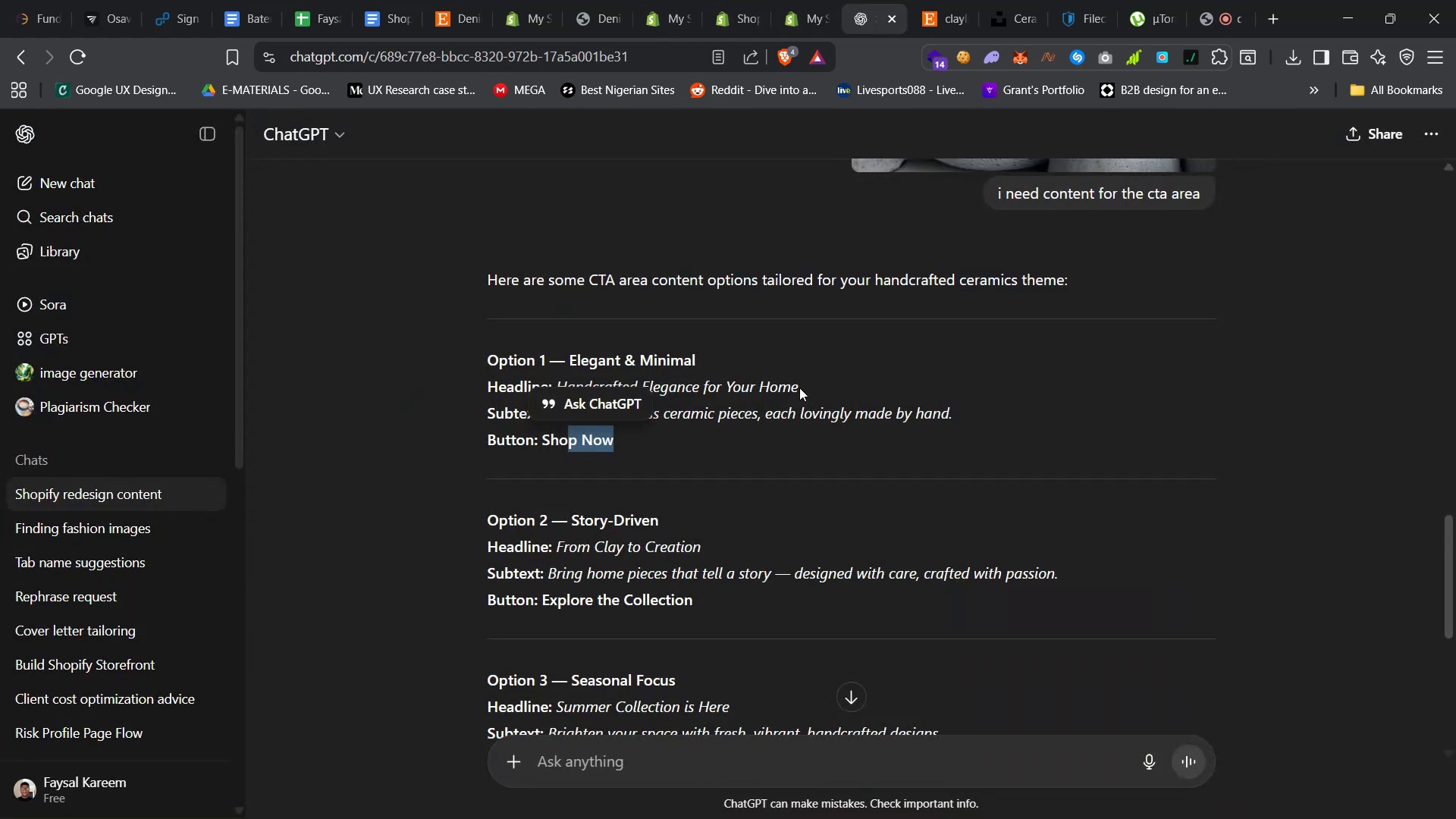 
left_click([892, 391])
 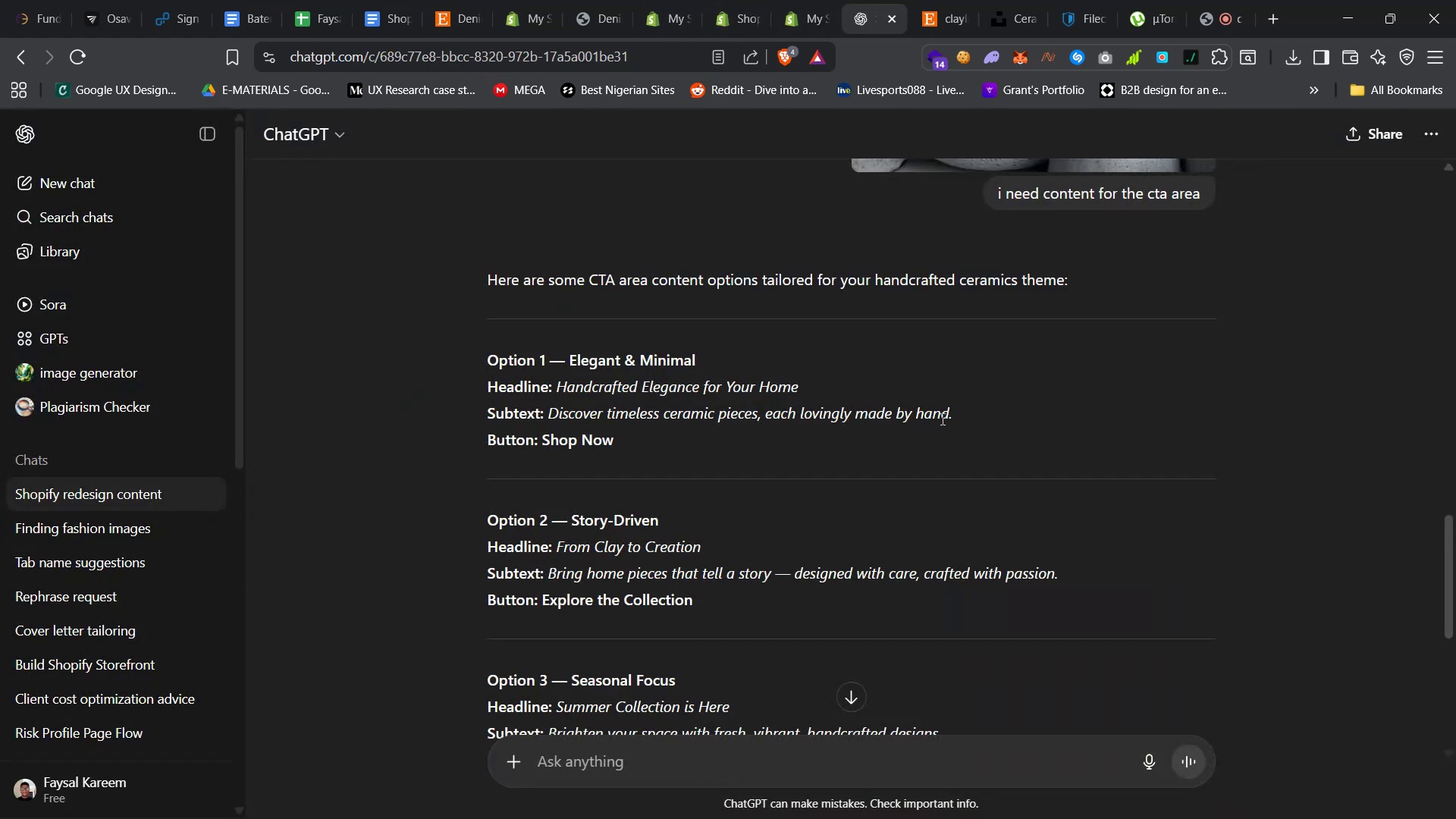 
left_click_drag(start_coordinate=[958, 413], to_coordinate=[548, 422])
 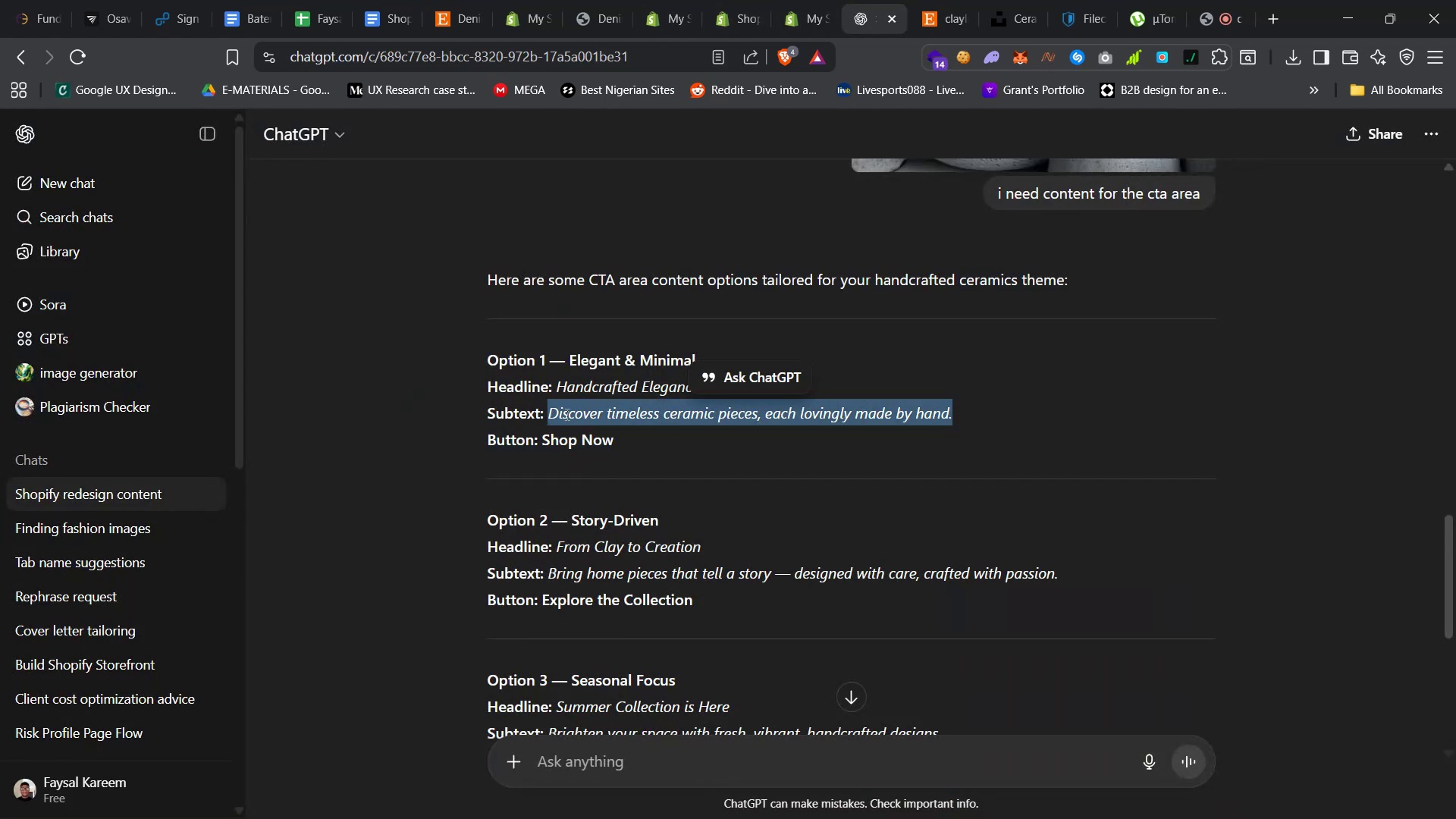 
right_click([567, 413])
 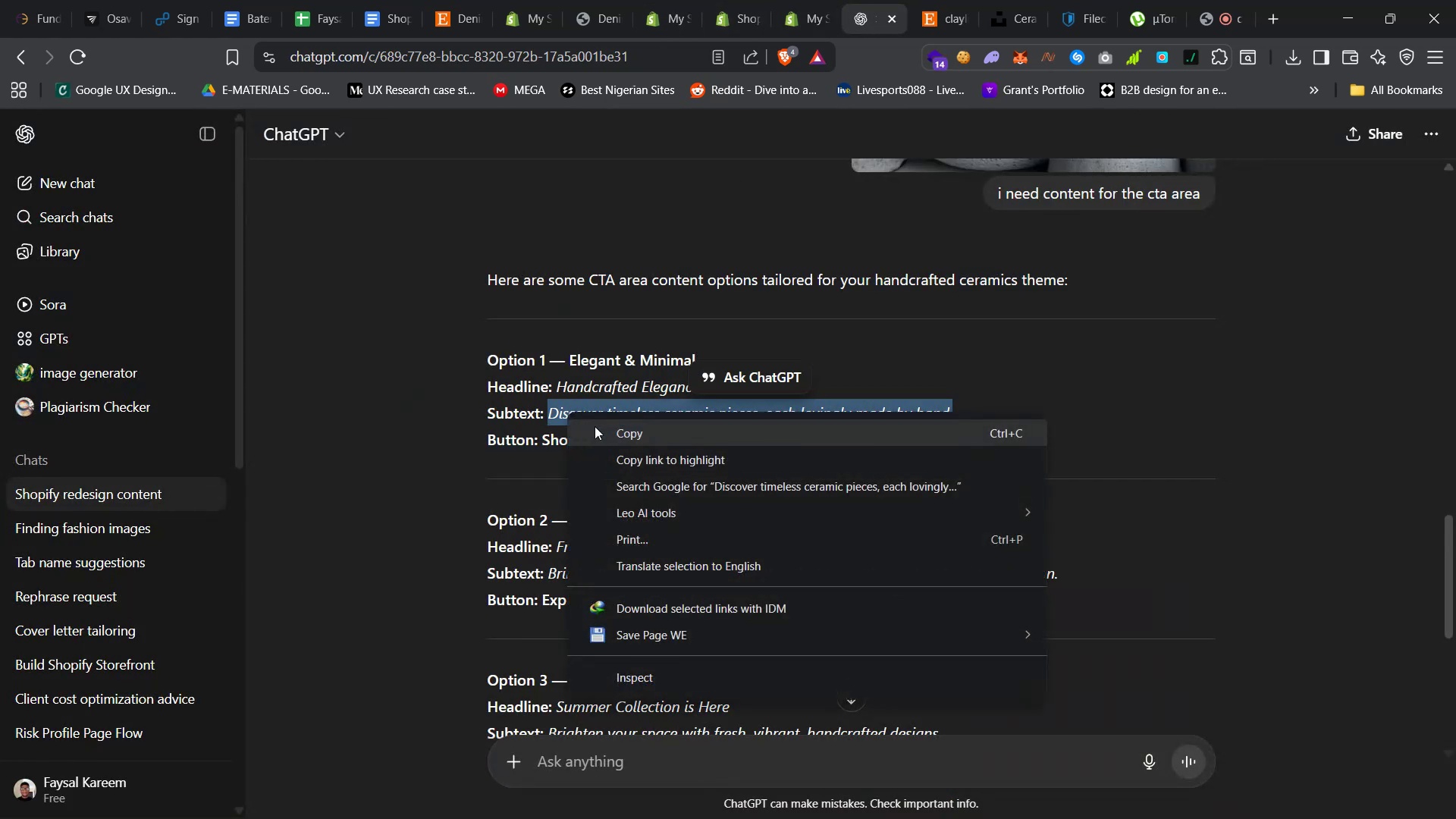 
left_click([595, 426])
 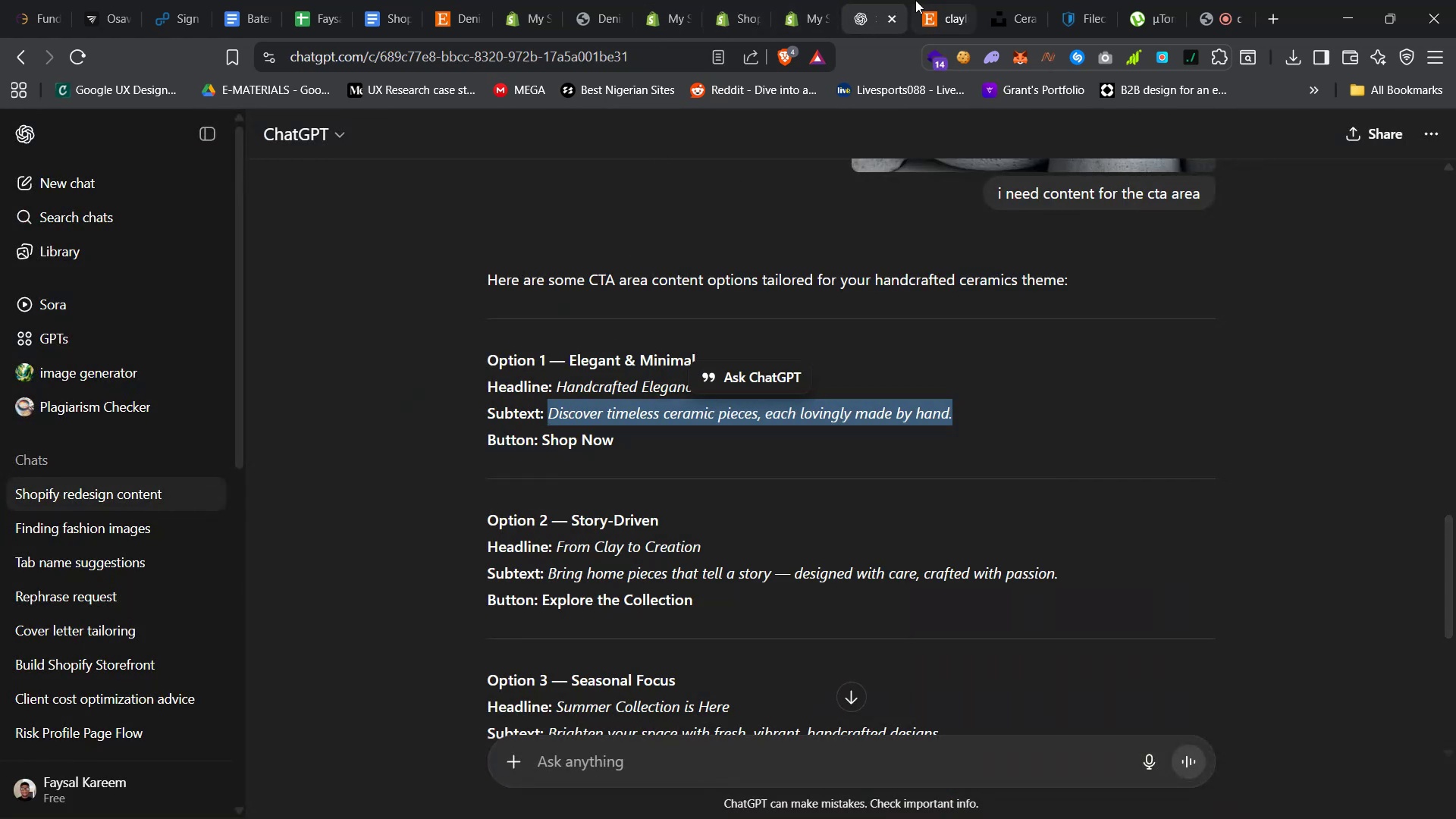 
left_click([934, 0])
 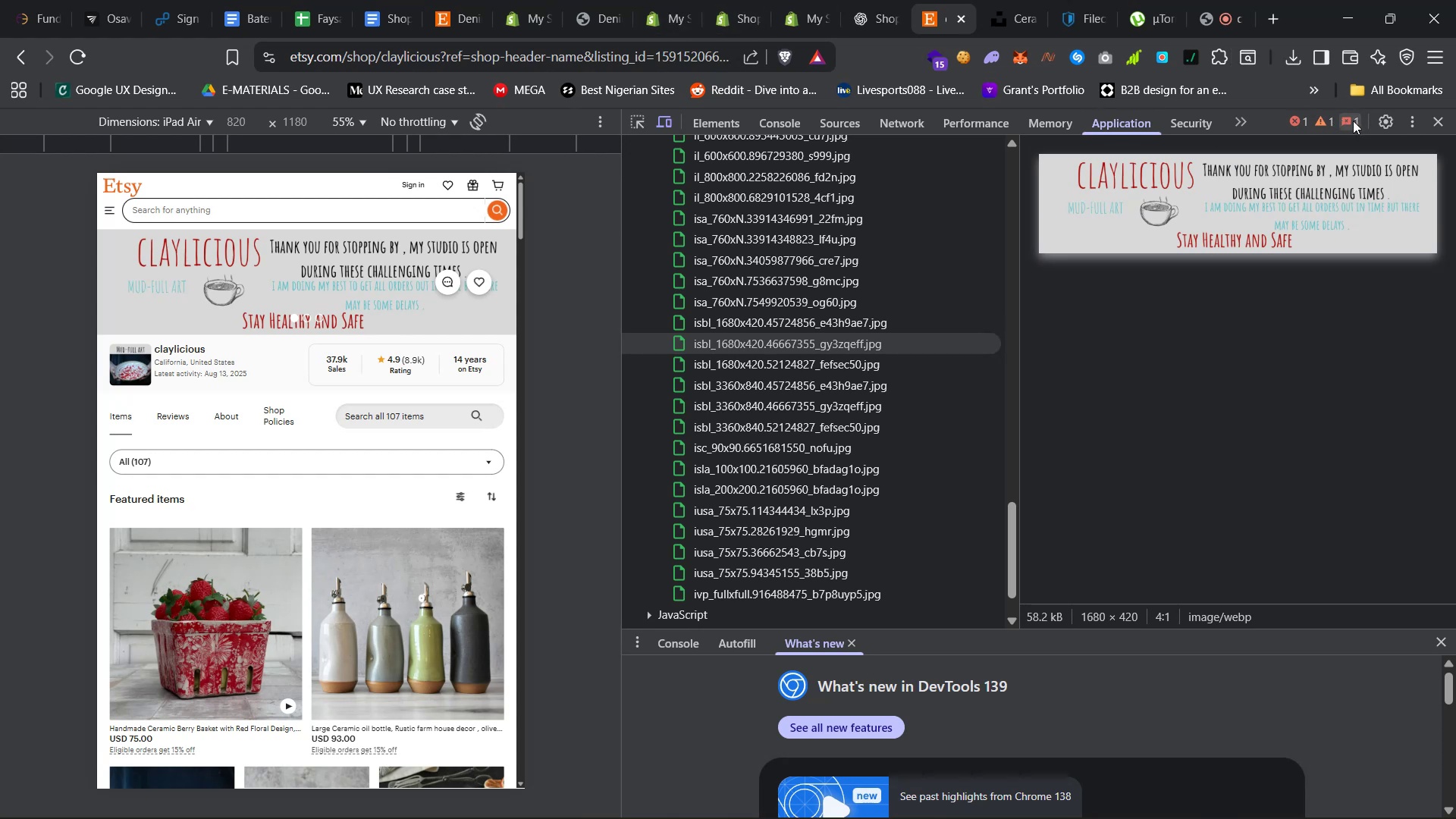 
left_click([1434, 121])
 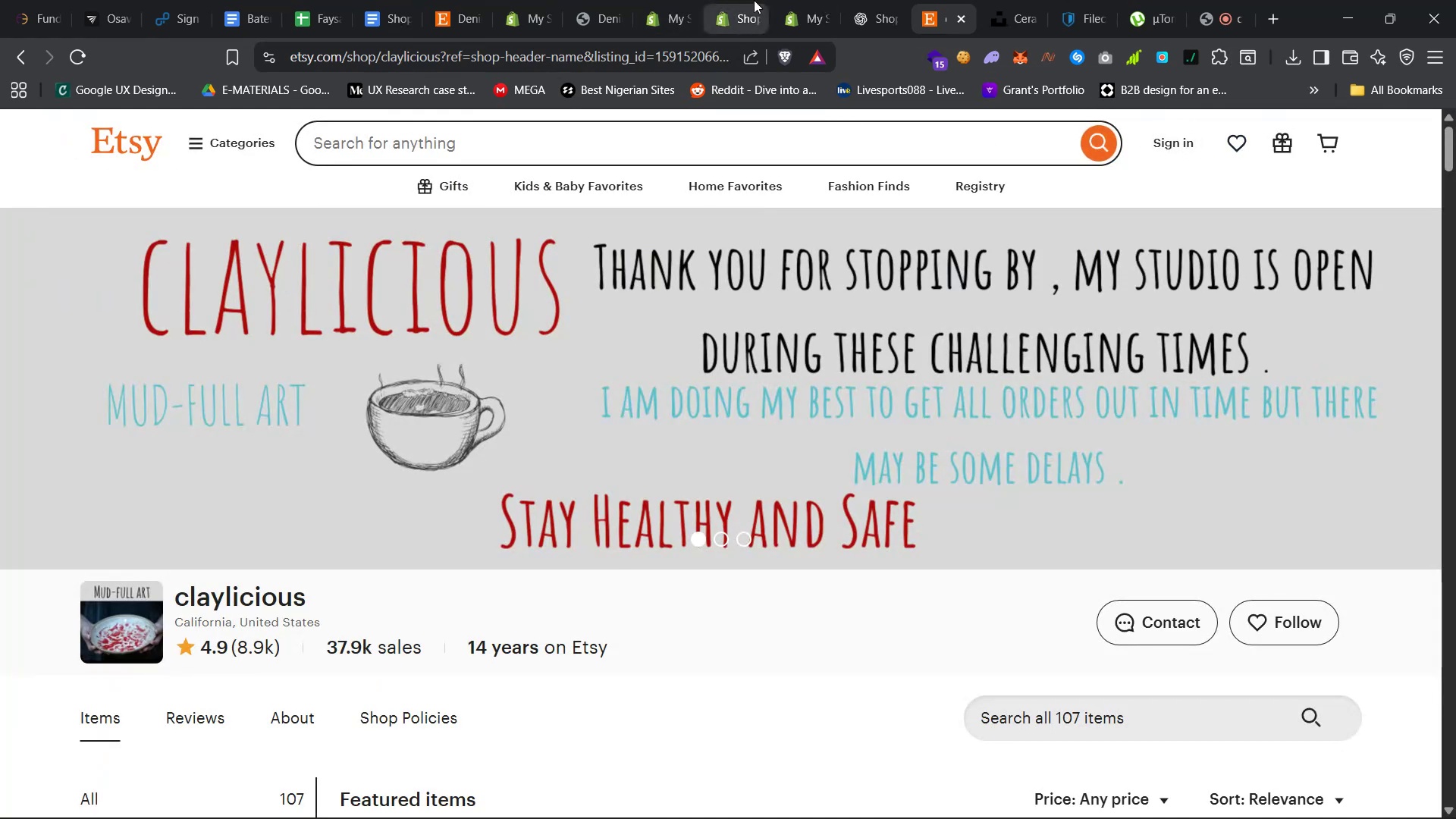 
left_click([799, 0])
 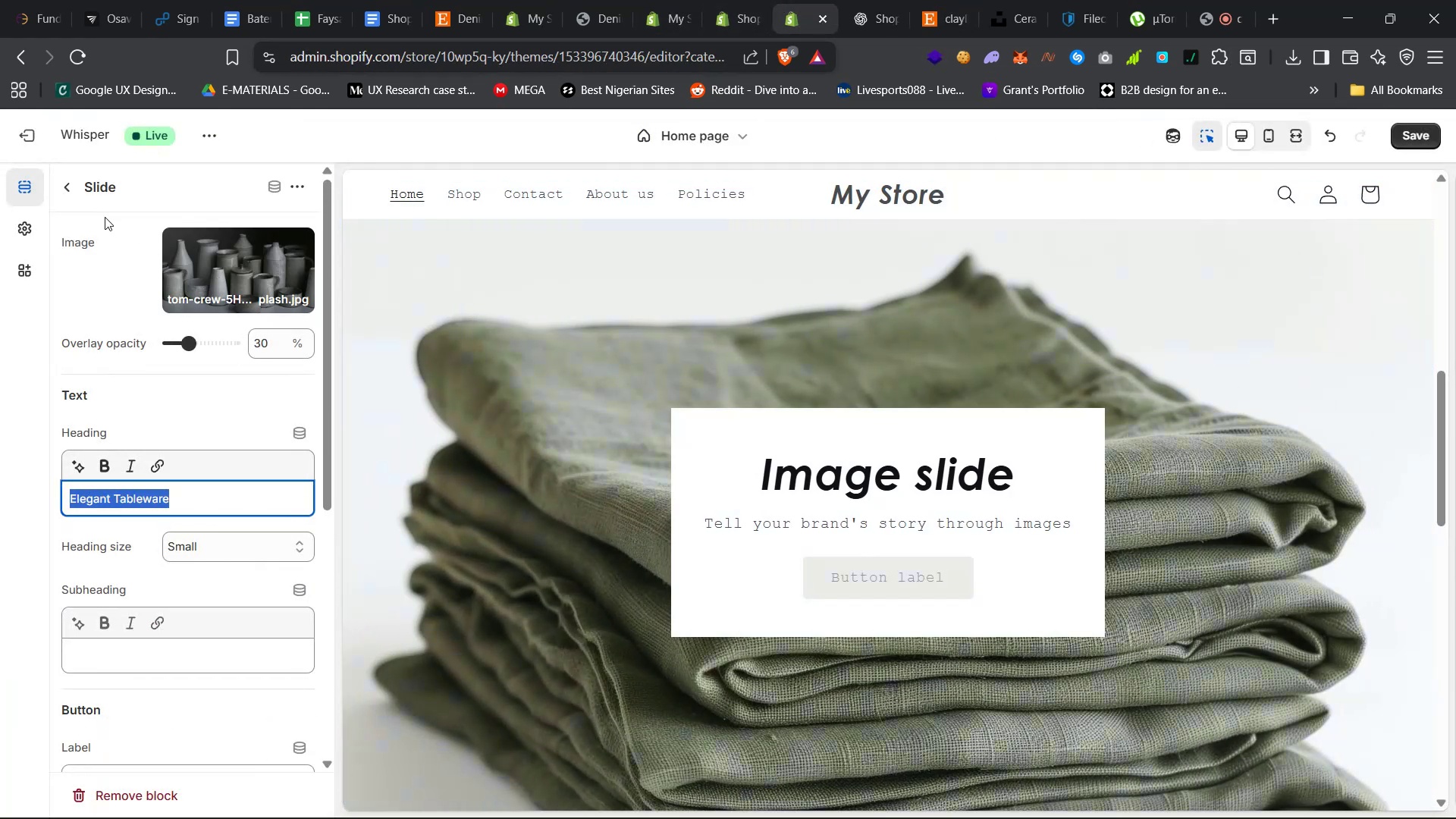 
left_click([58, 186])
 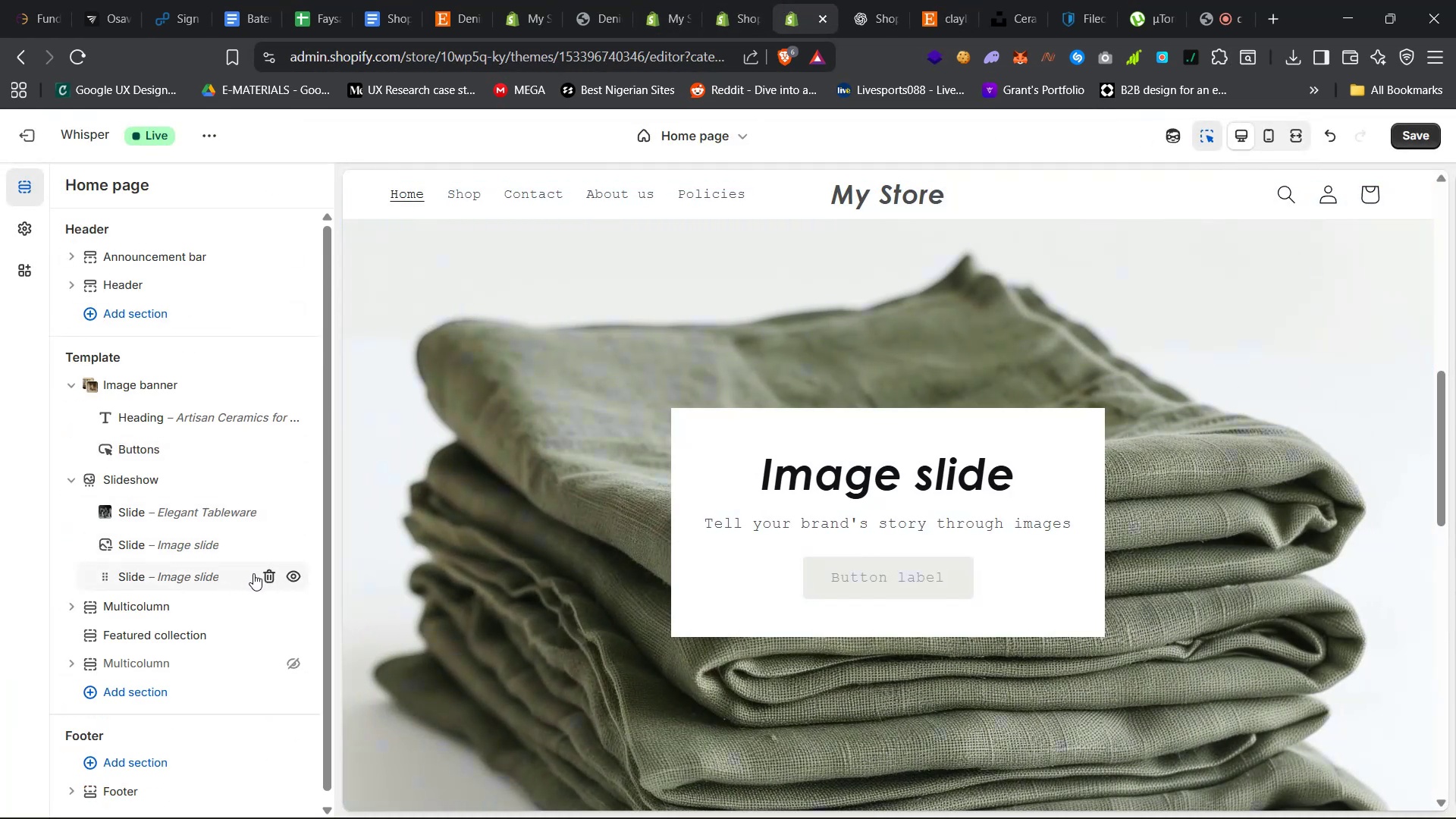 
left_click([270, 574])
 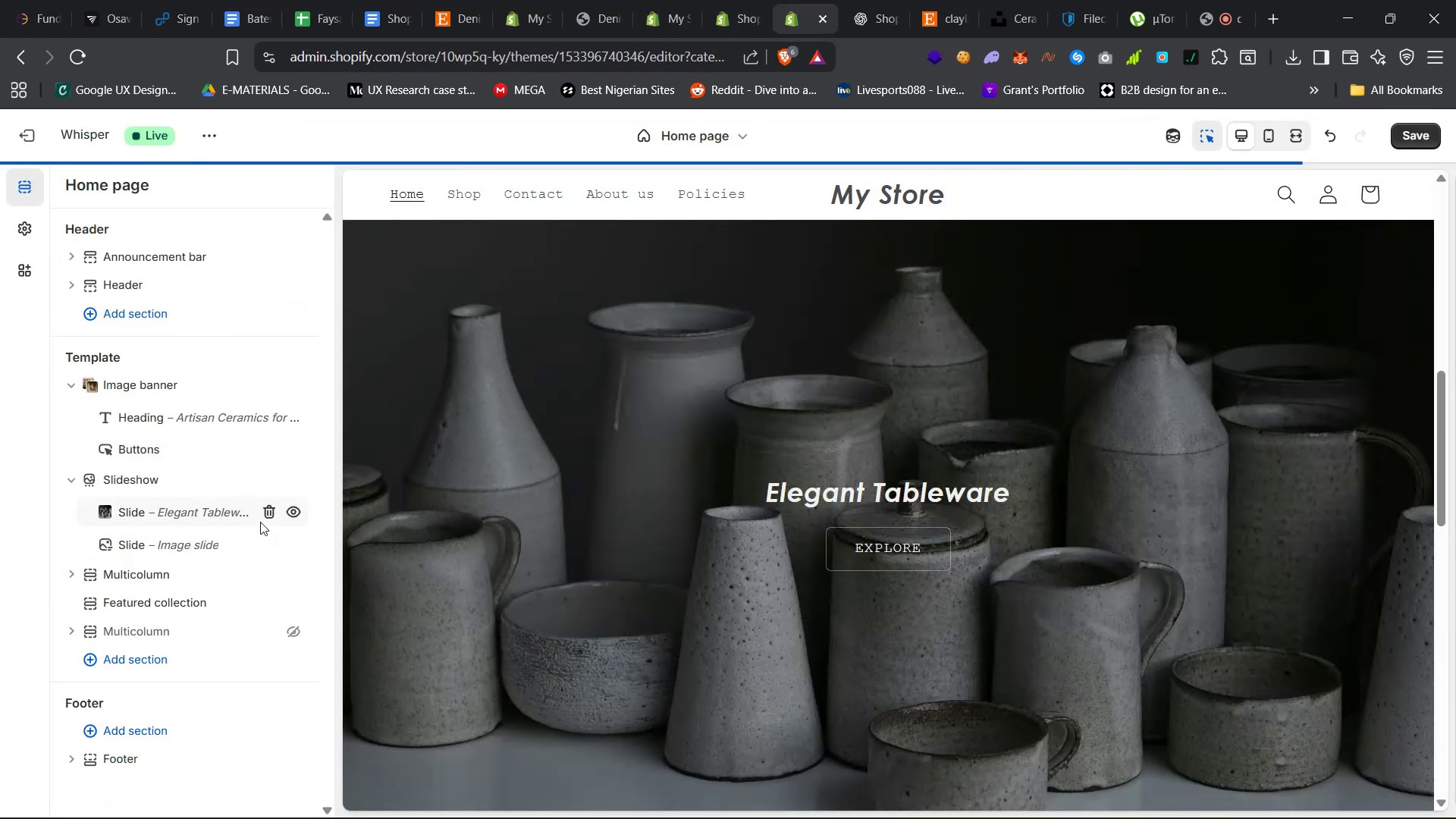 
mouse_move([228, 510])
 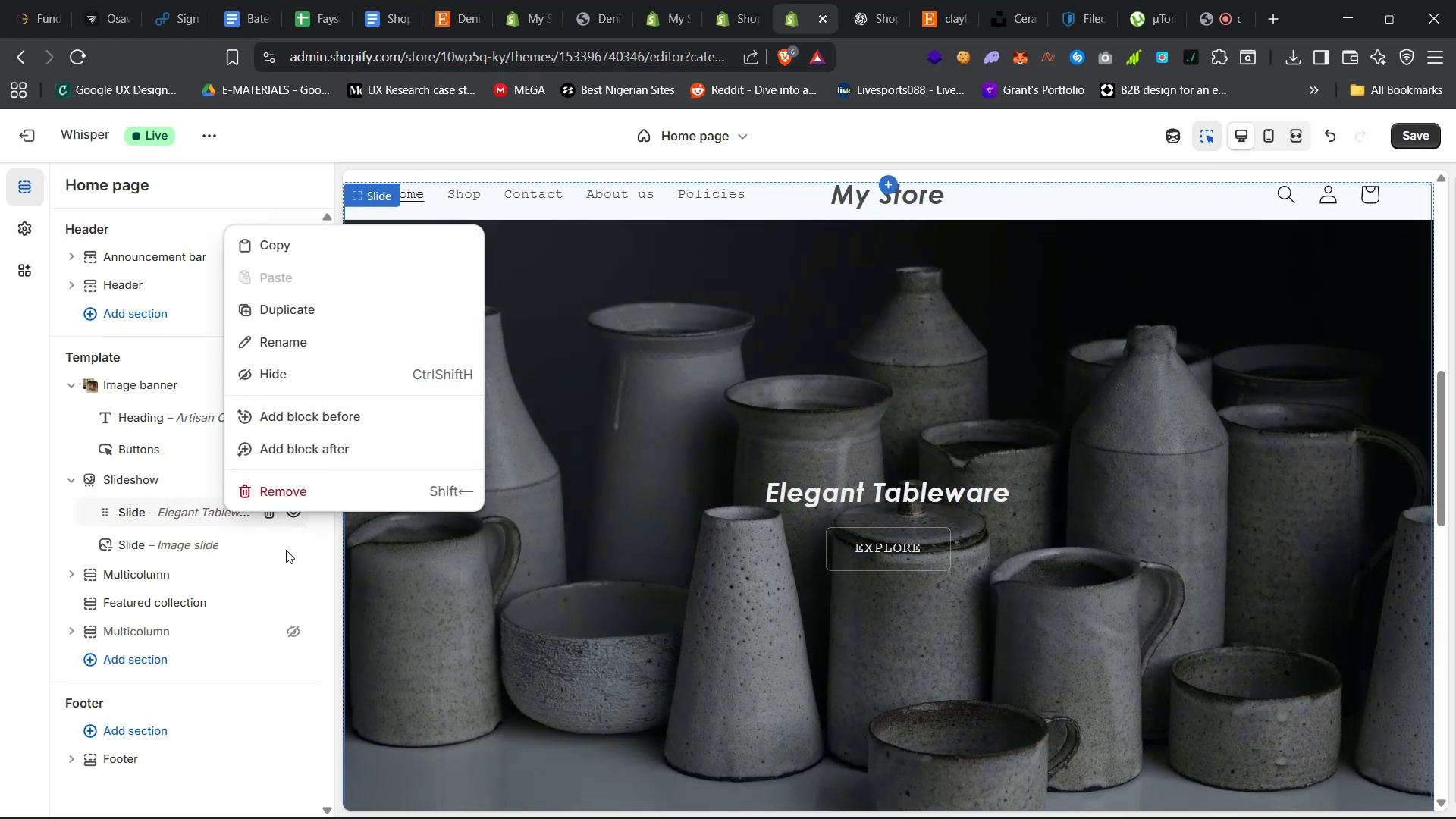 
left_click([268, 544])
 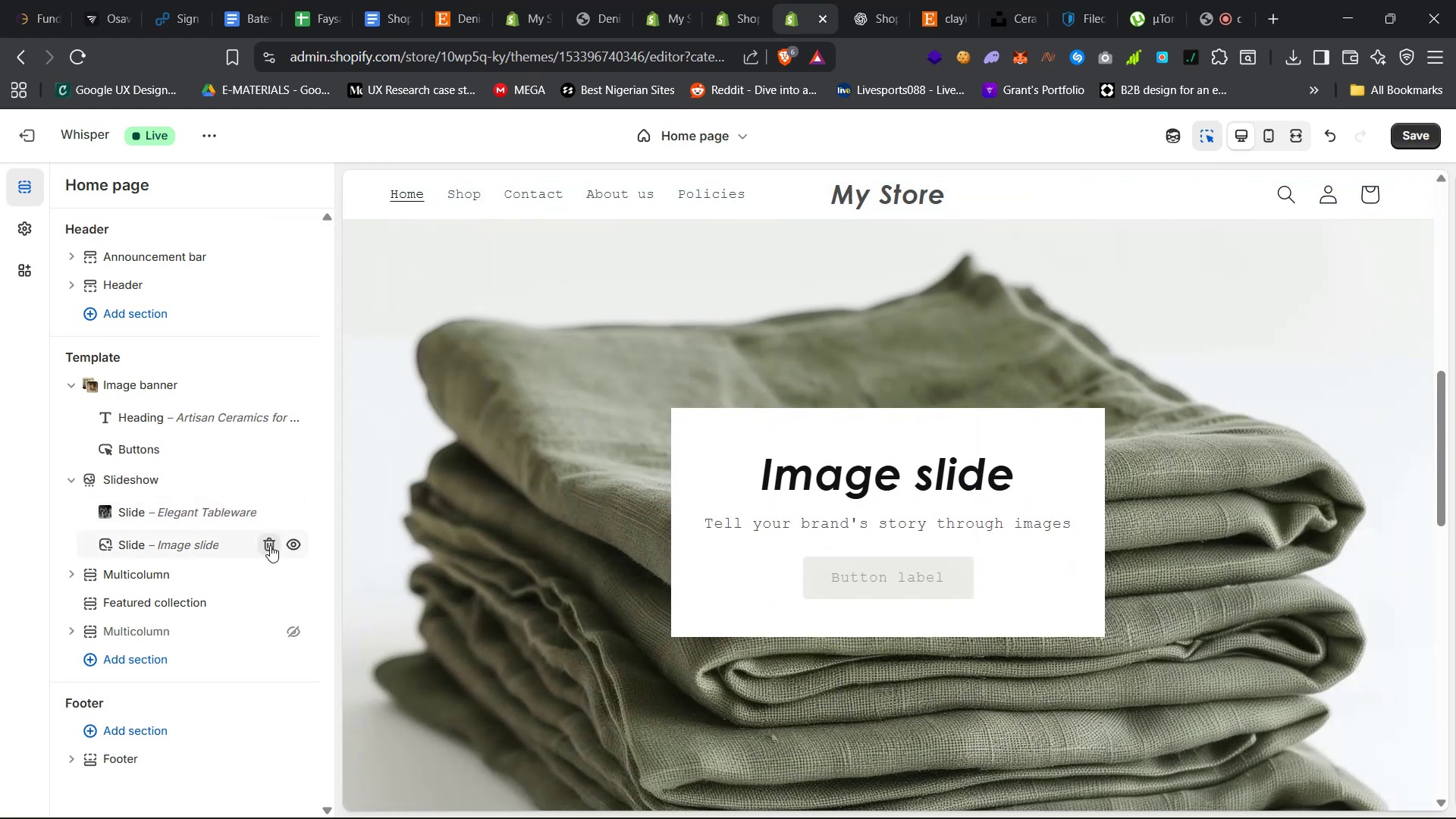 
left_click([270, 545])
 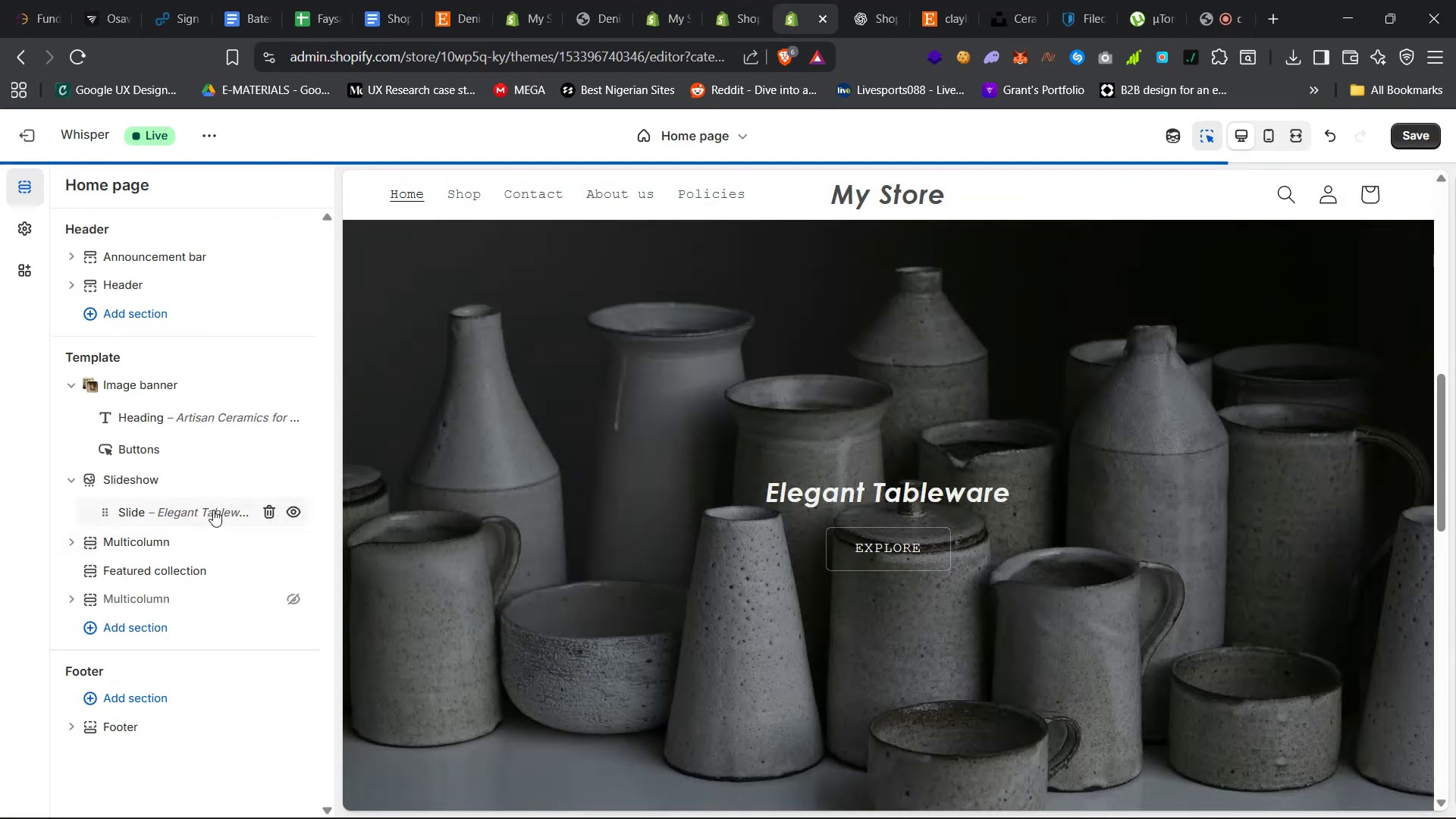 
left_click([205, 510])
 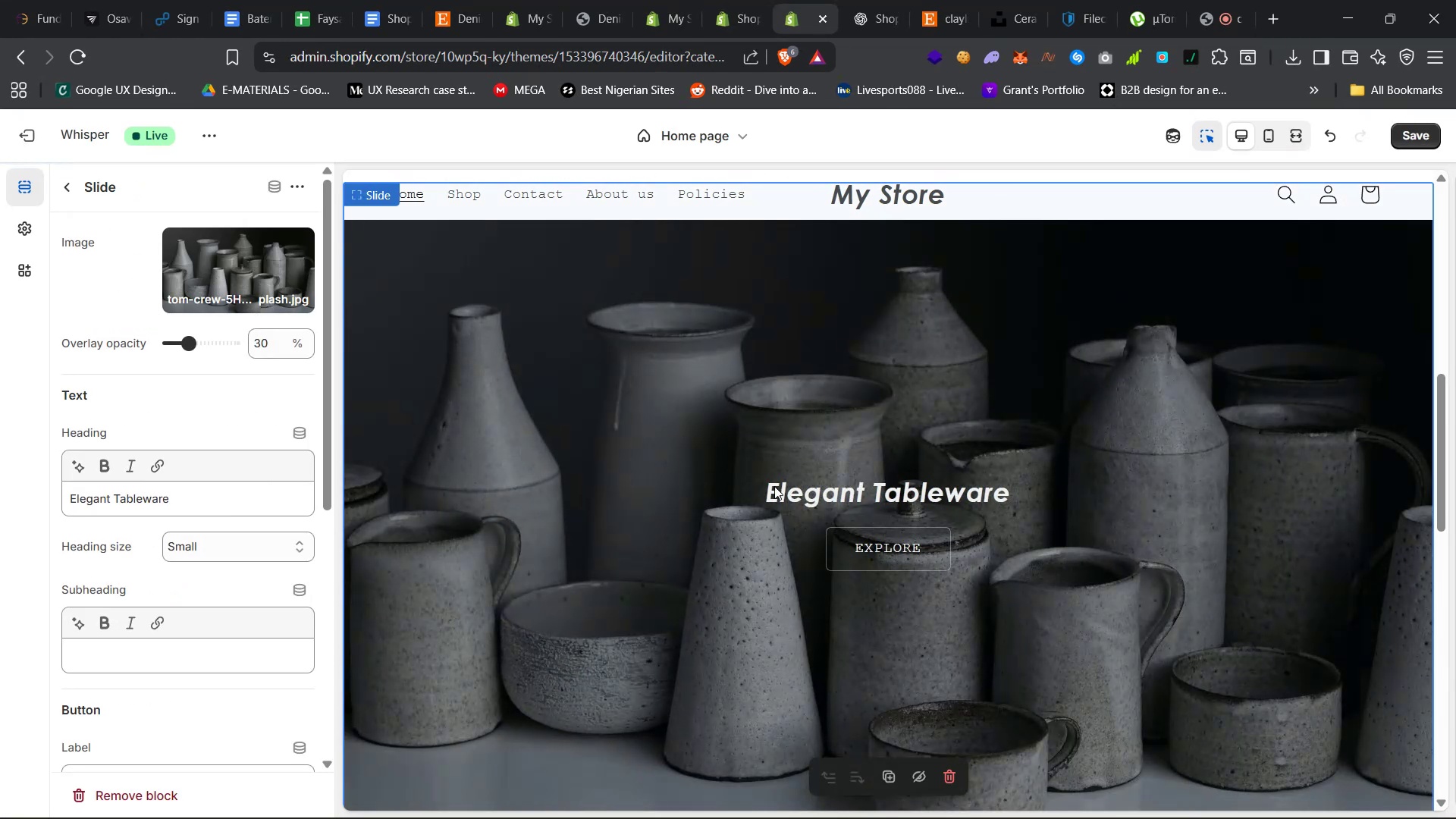 
double_click([802, 484])
 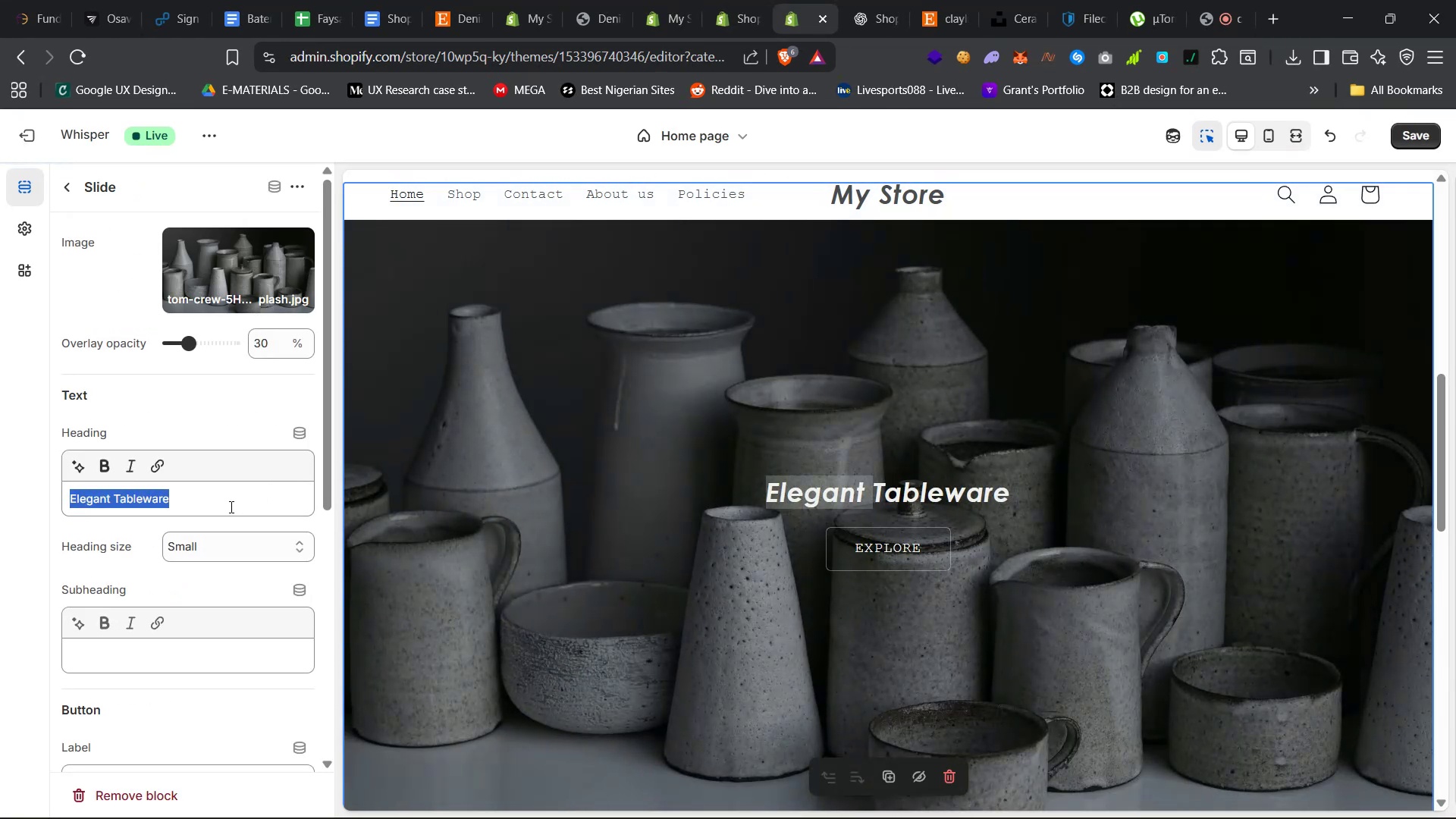 
double_click([212, 504])
 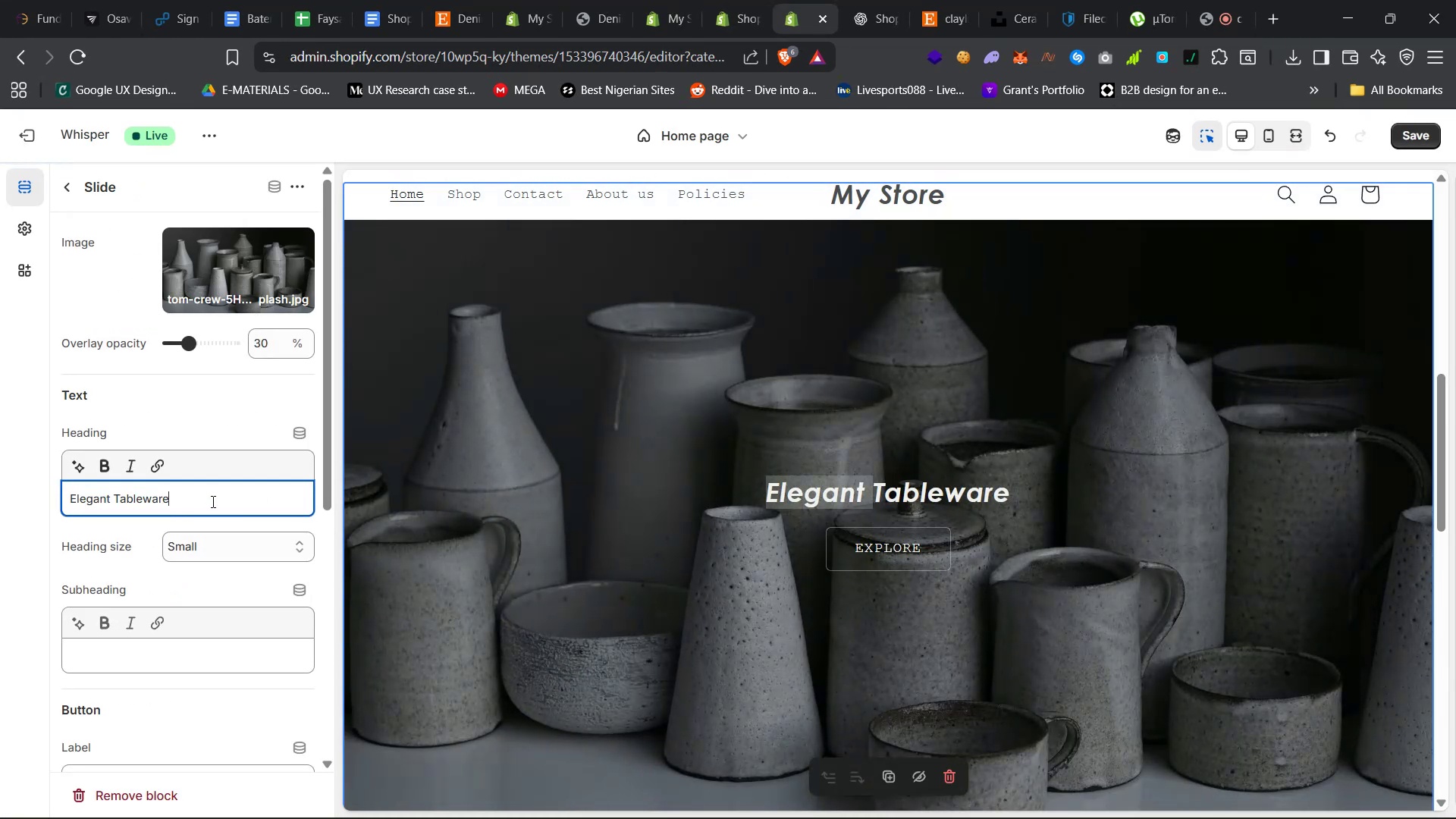 
key(Control+A)
 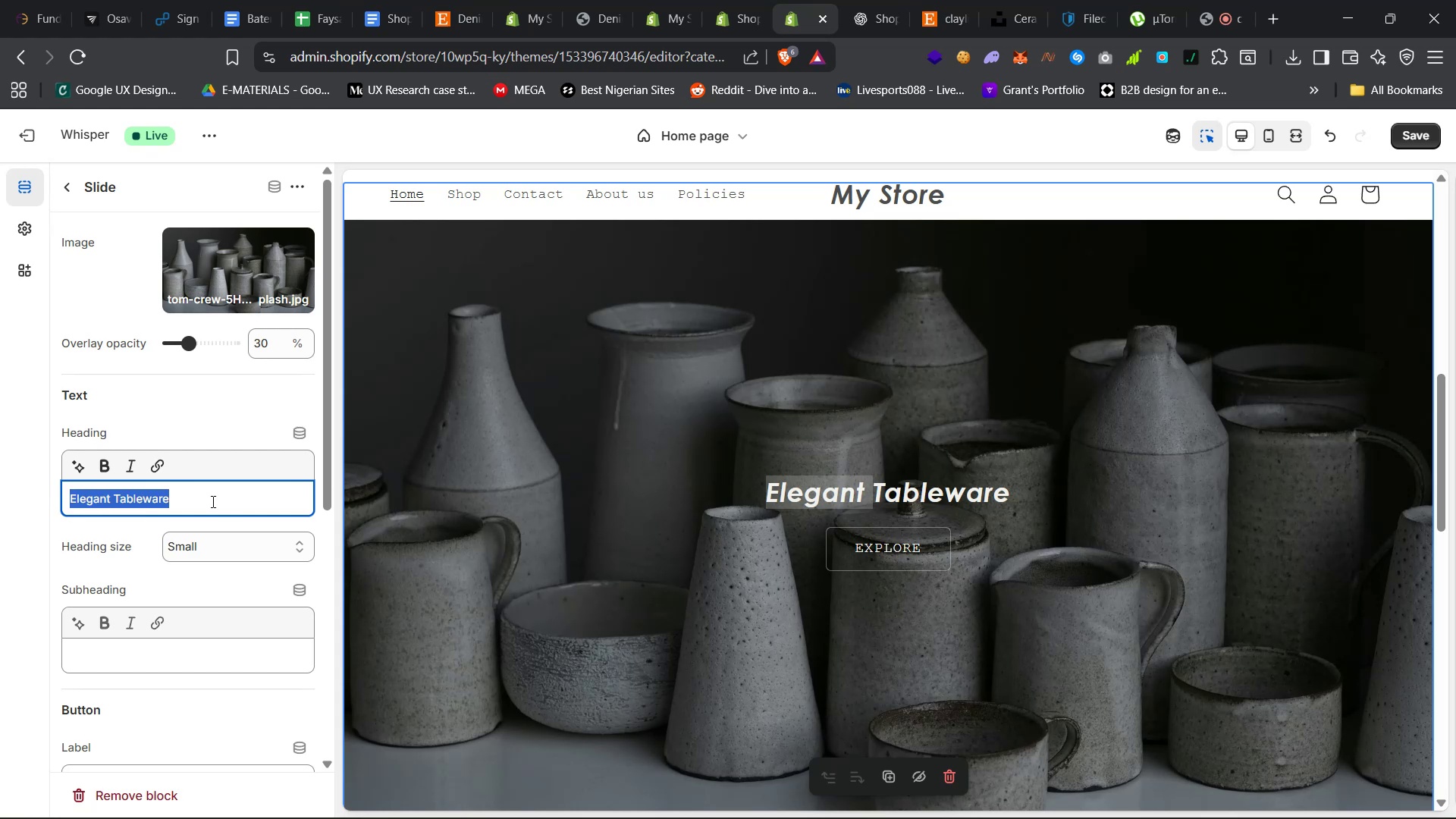 
key(Control+V)
 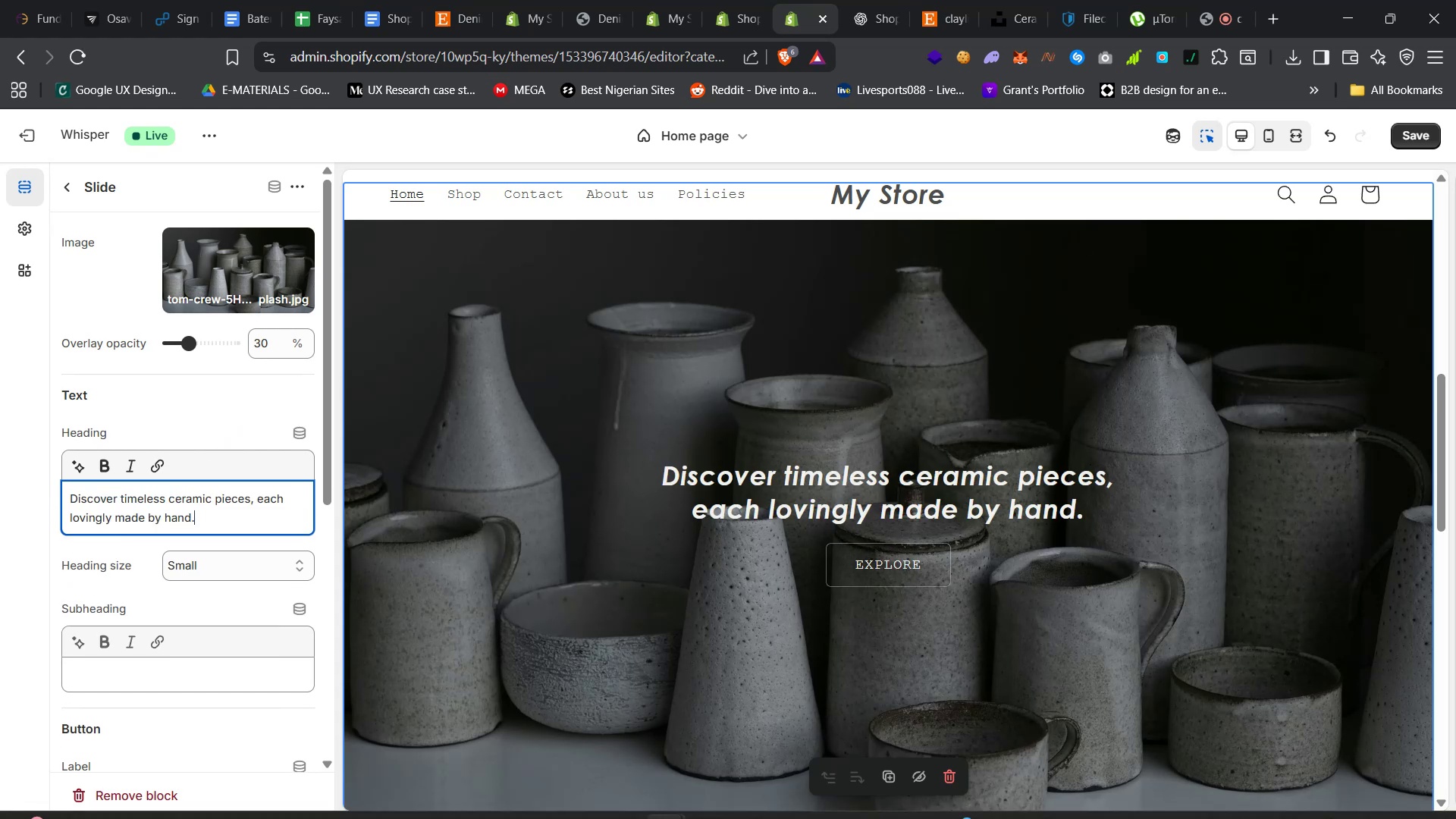 
left_click([1301, 799])
 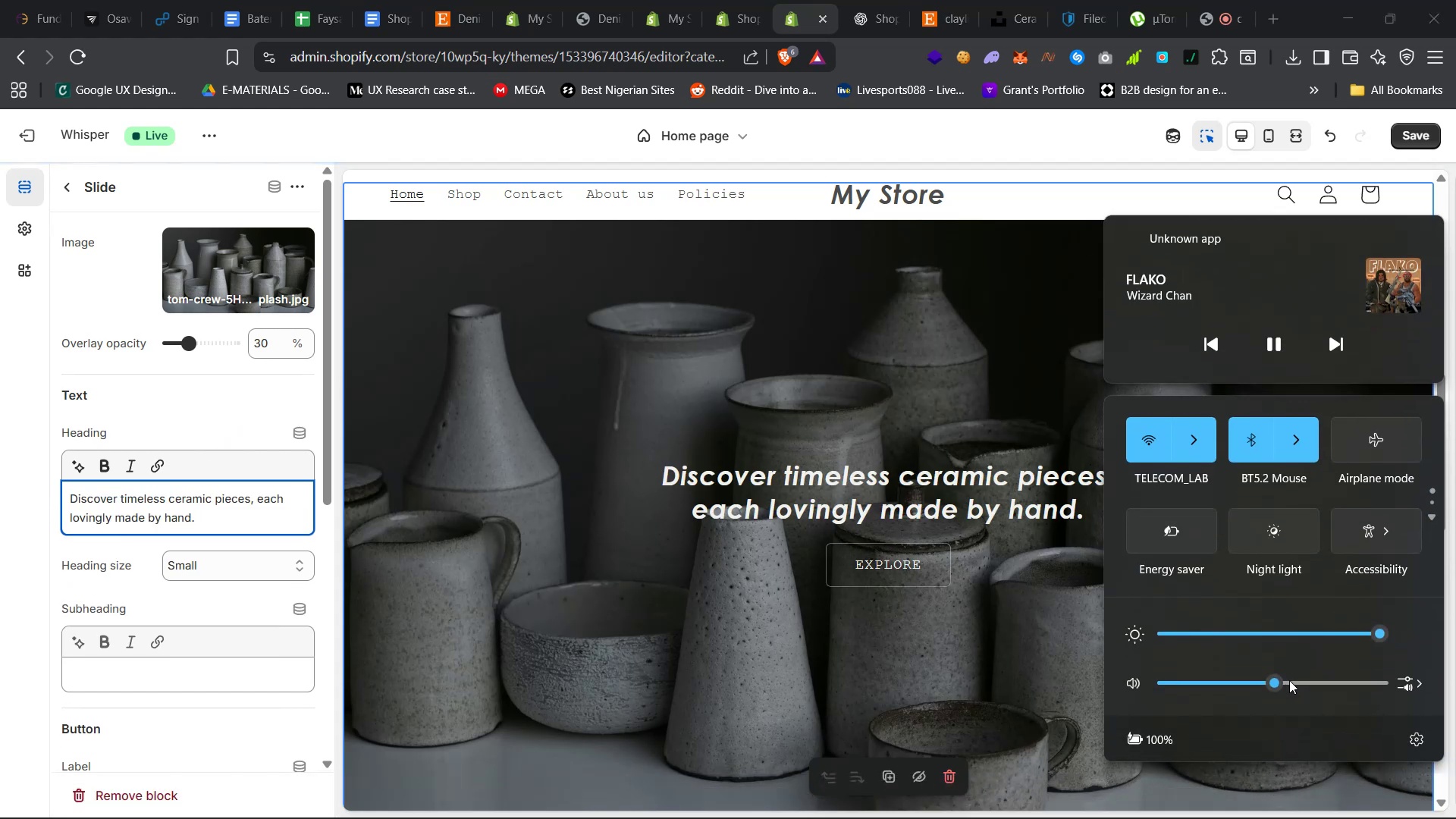 
left_click([1289, 680])
 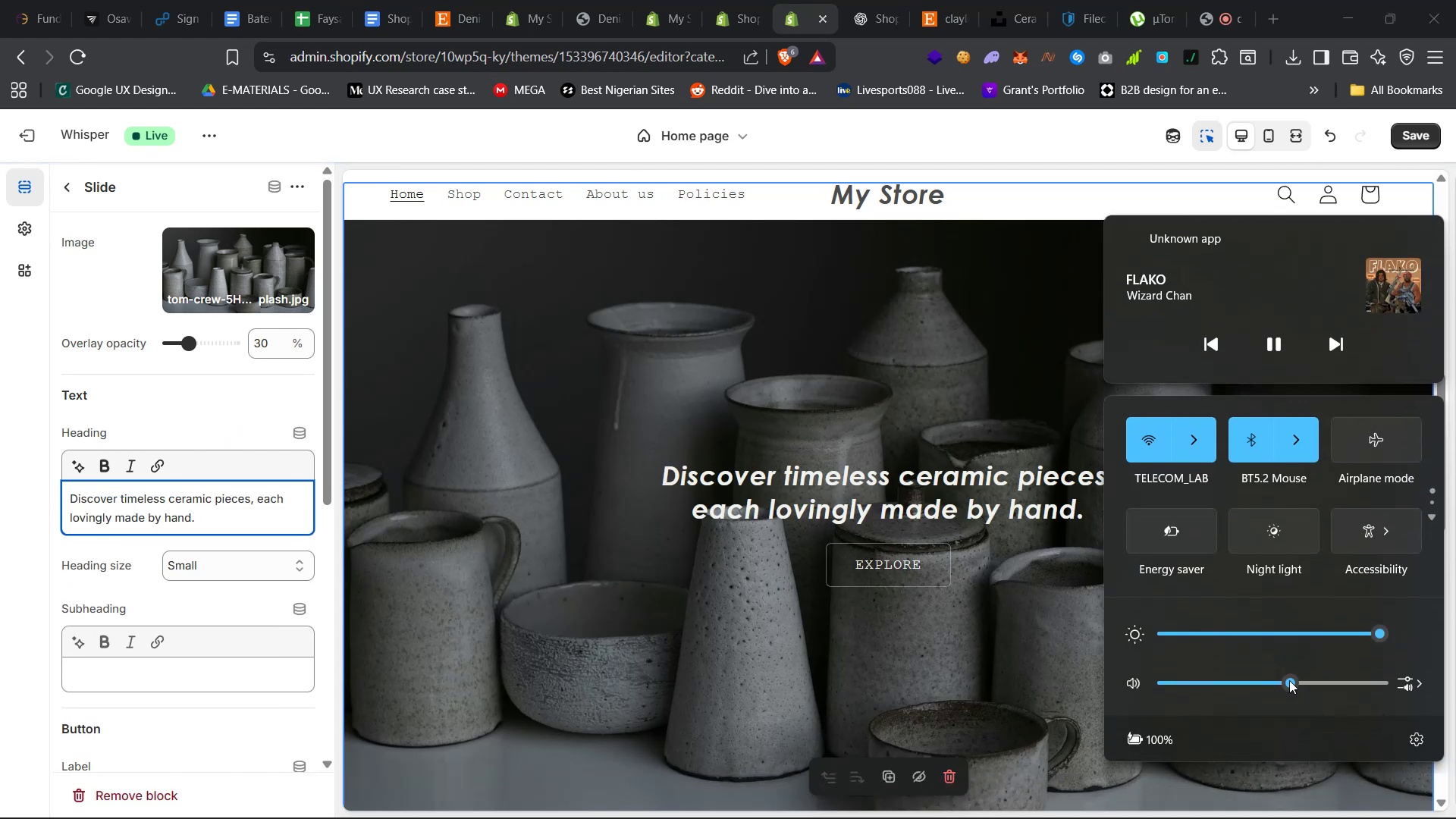 
left_click_drag(start_coordinate=[1289, 680], to_coordinate=[1282, 682])
 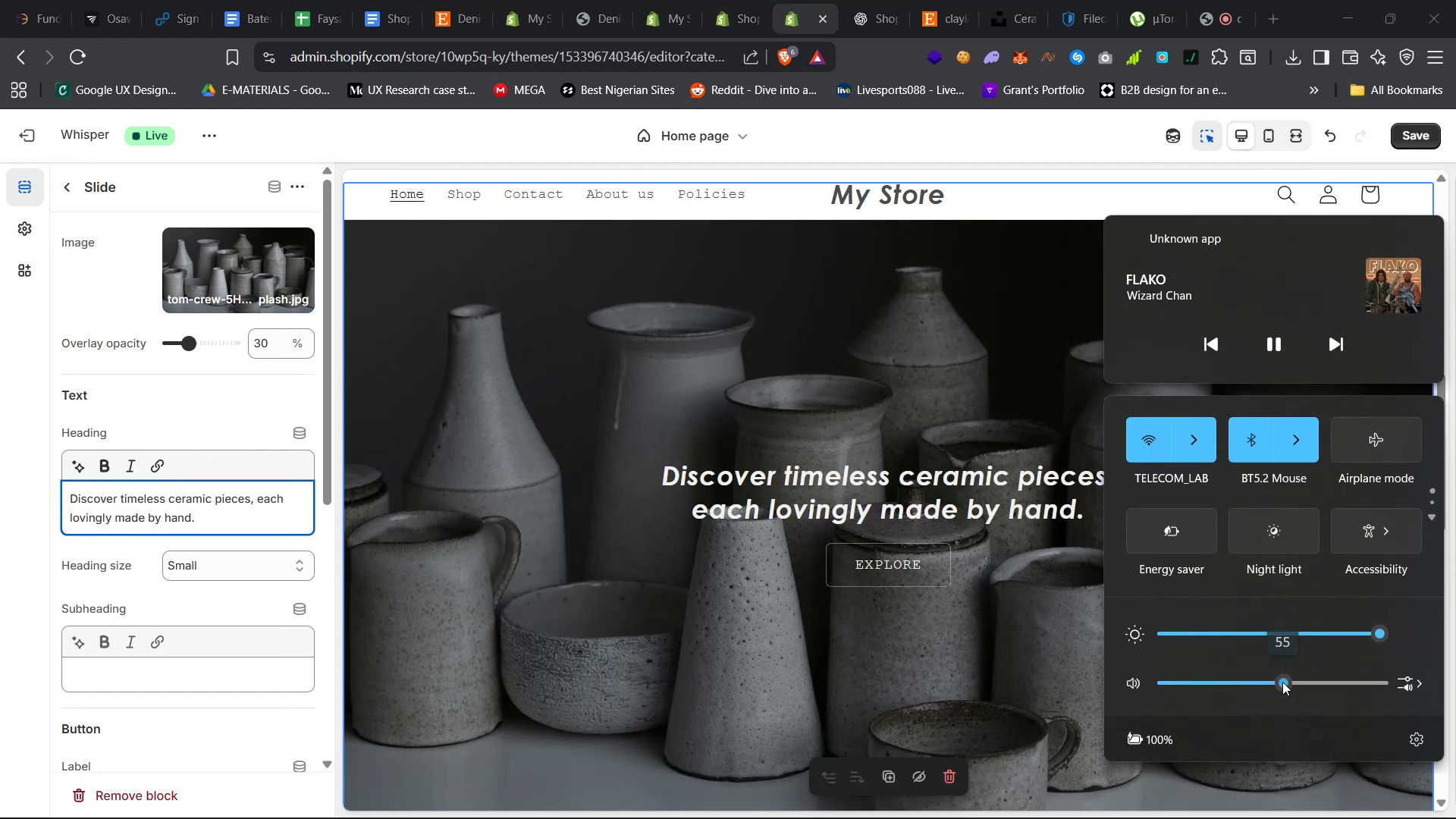 
left_click([1282, 682])
 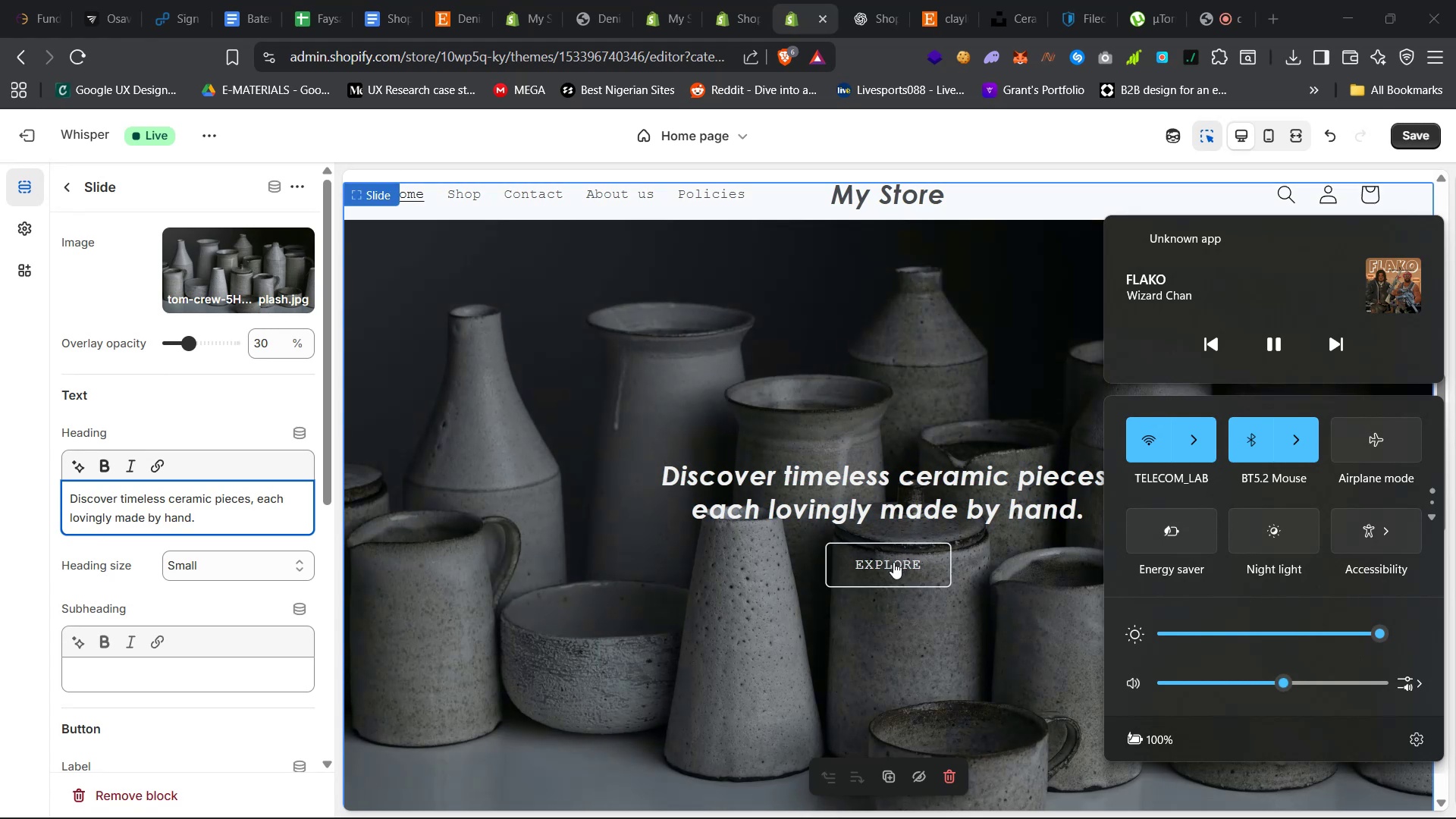 
left_click([890, 566])
 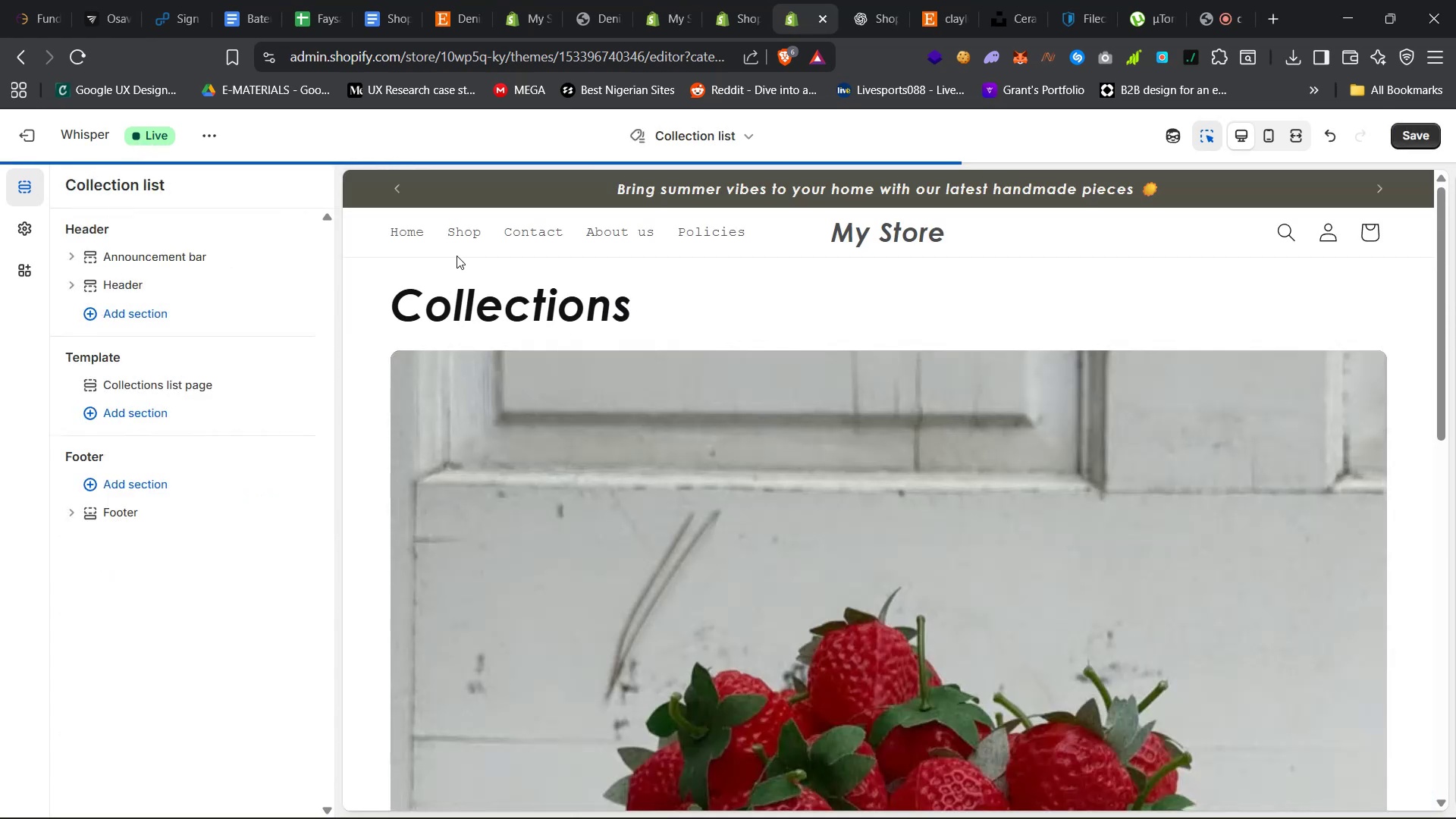 
scroll: coordinate [445, 443], scroll_direction: down, amount: 31.0
 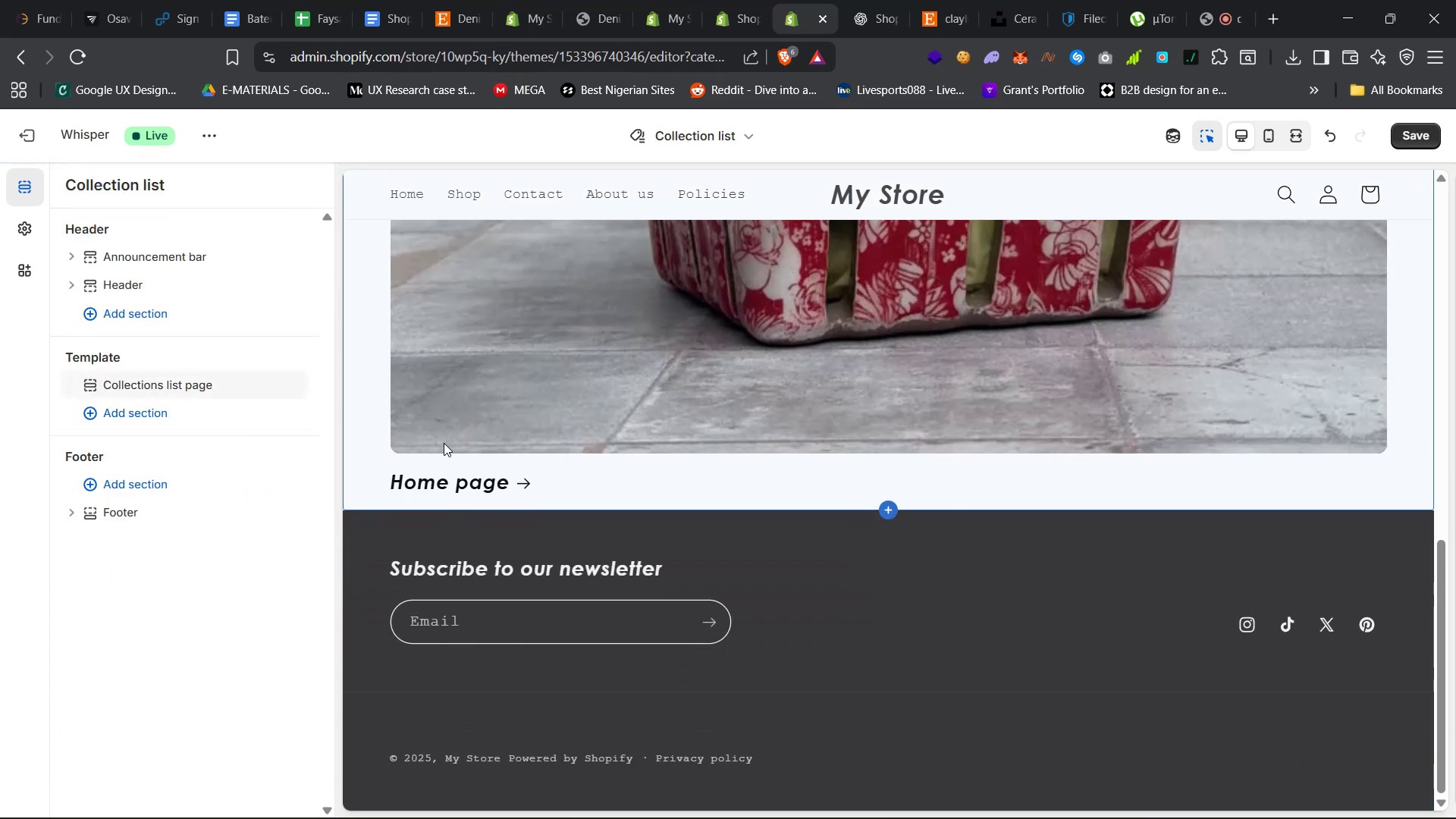 
scroll: coordinate [443, 443], scroll_direction: up, amount: 43.0
 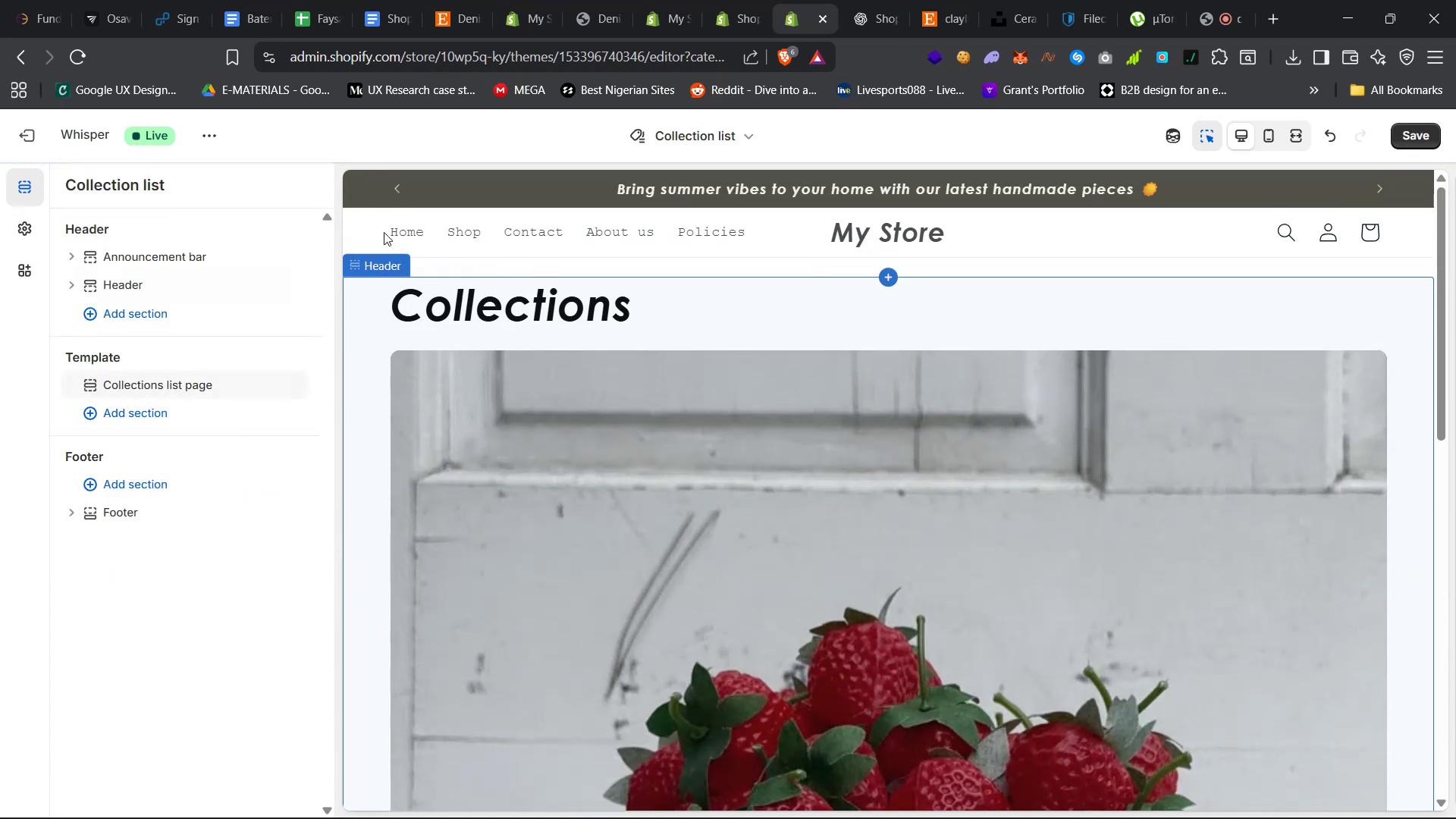 
left_click([397, 229])
 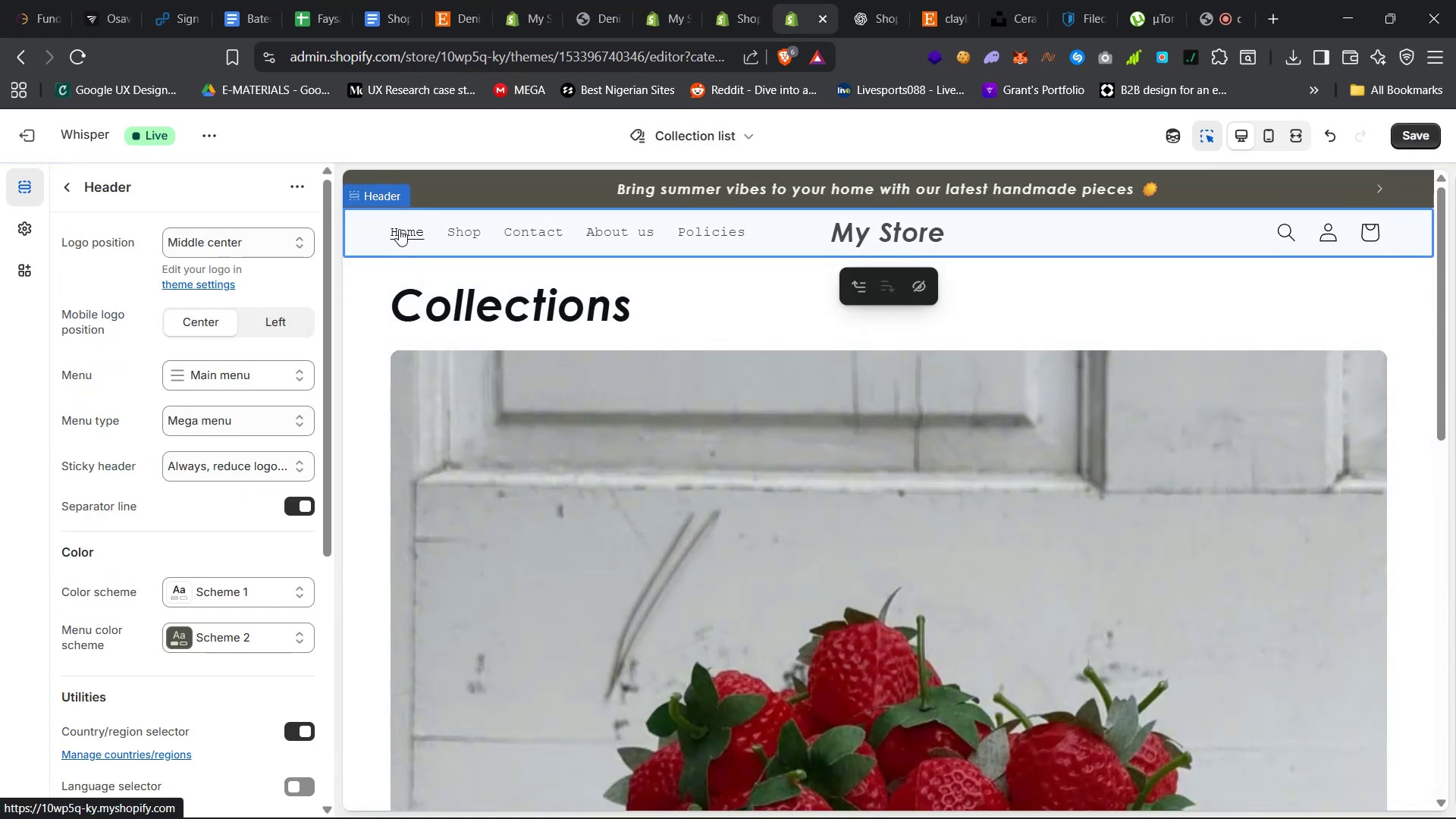 
left_click([399, 229])
 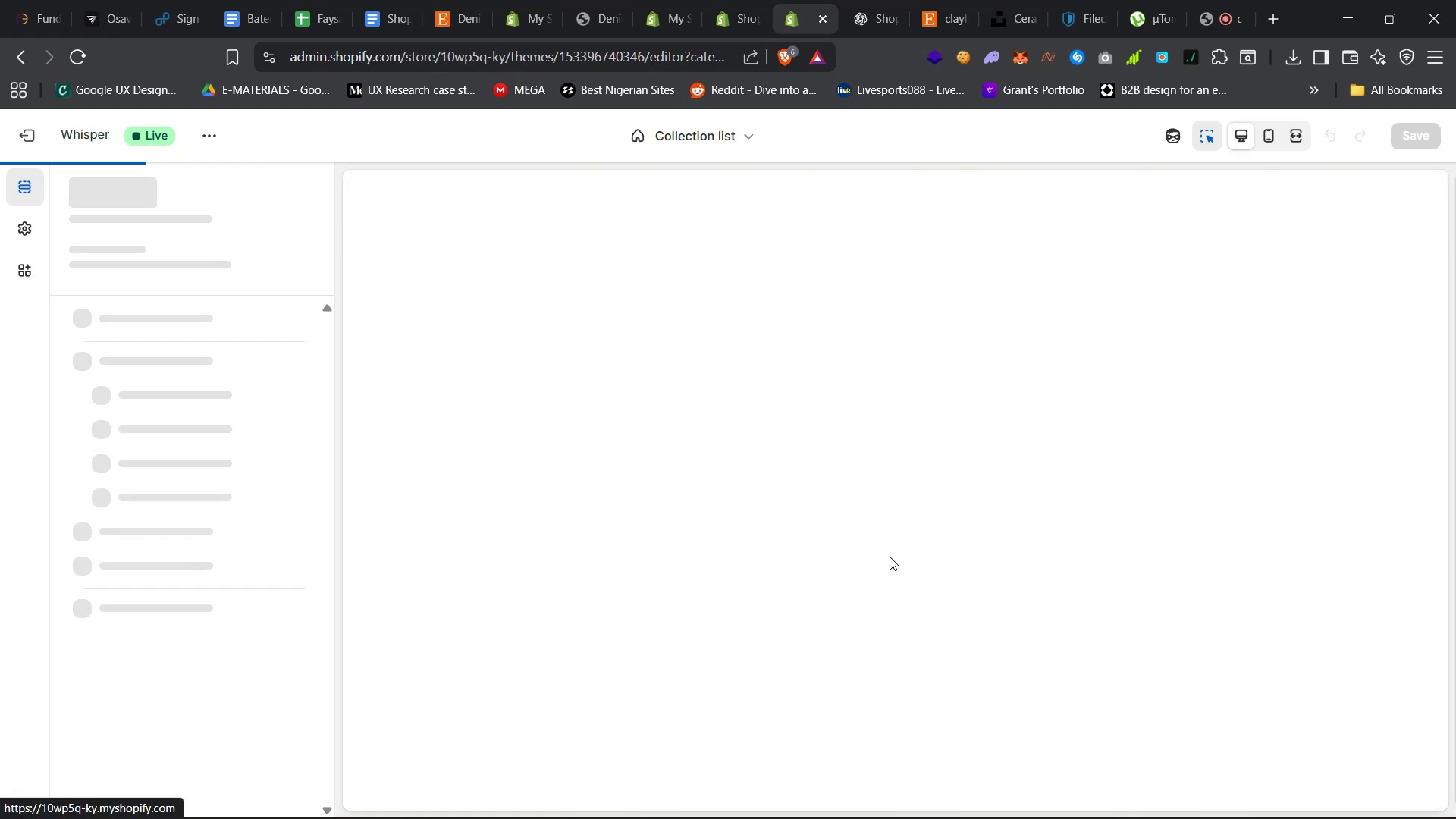 
wait(6.72)
 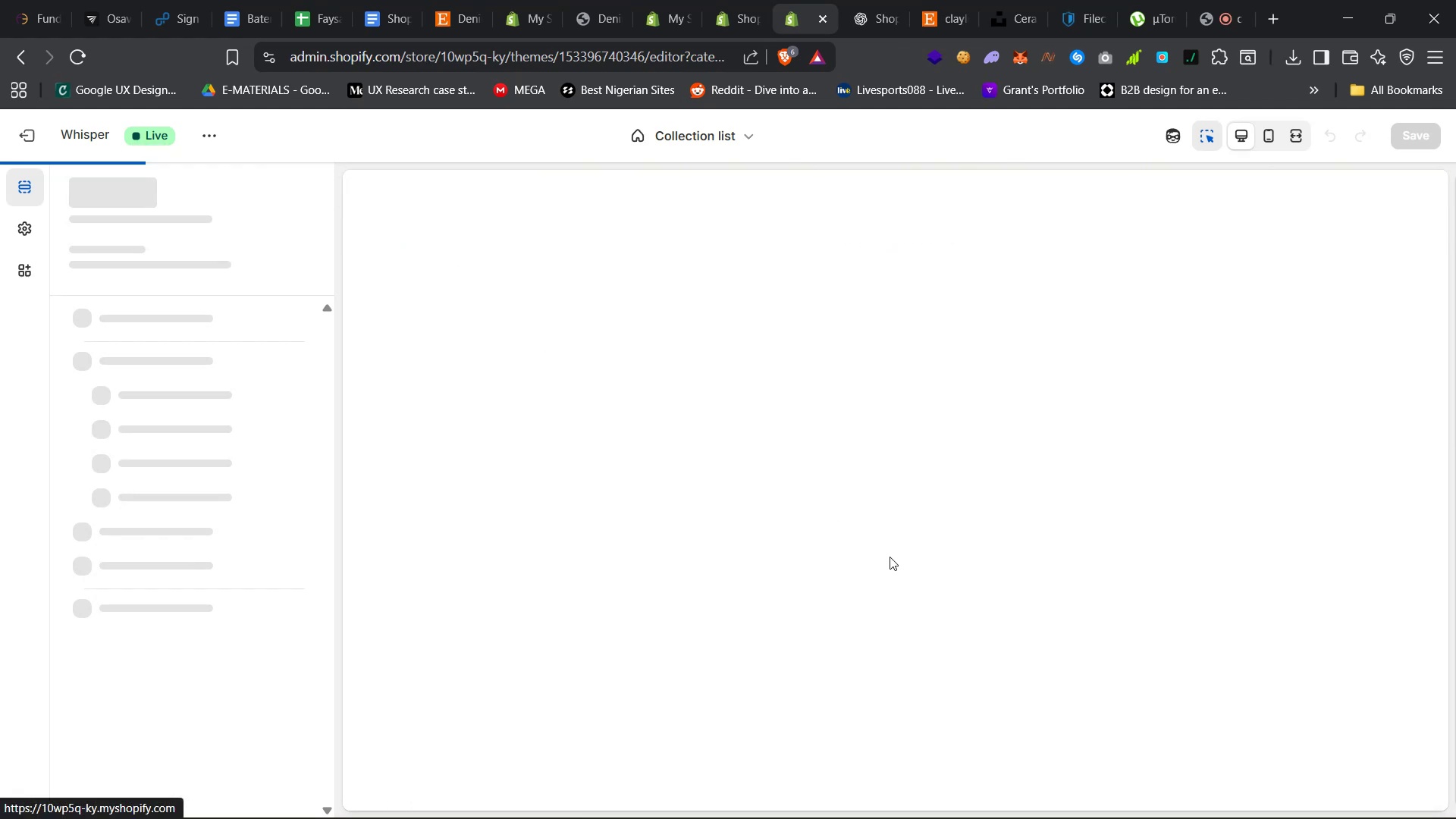 
left_click([747, 130])
 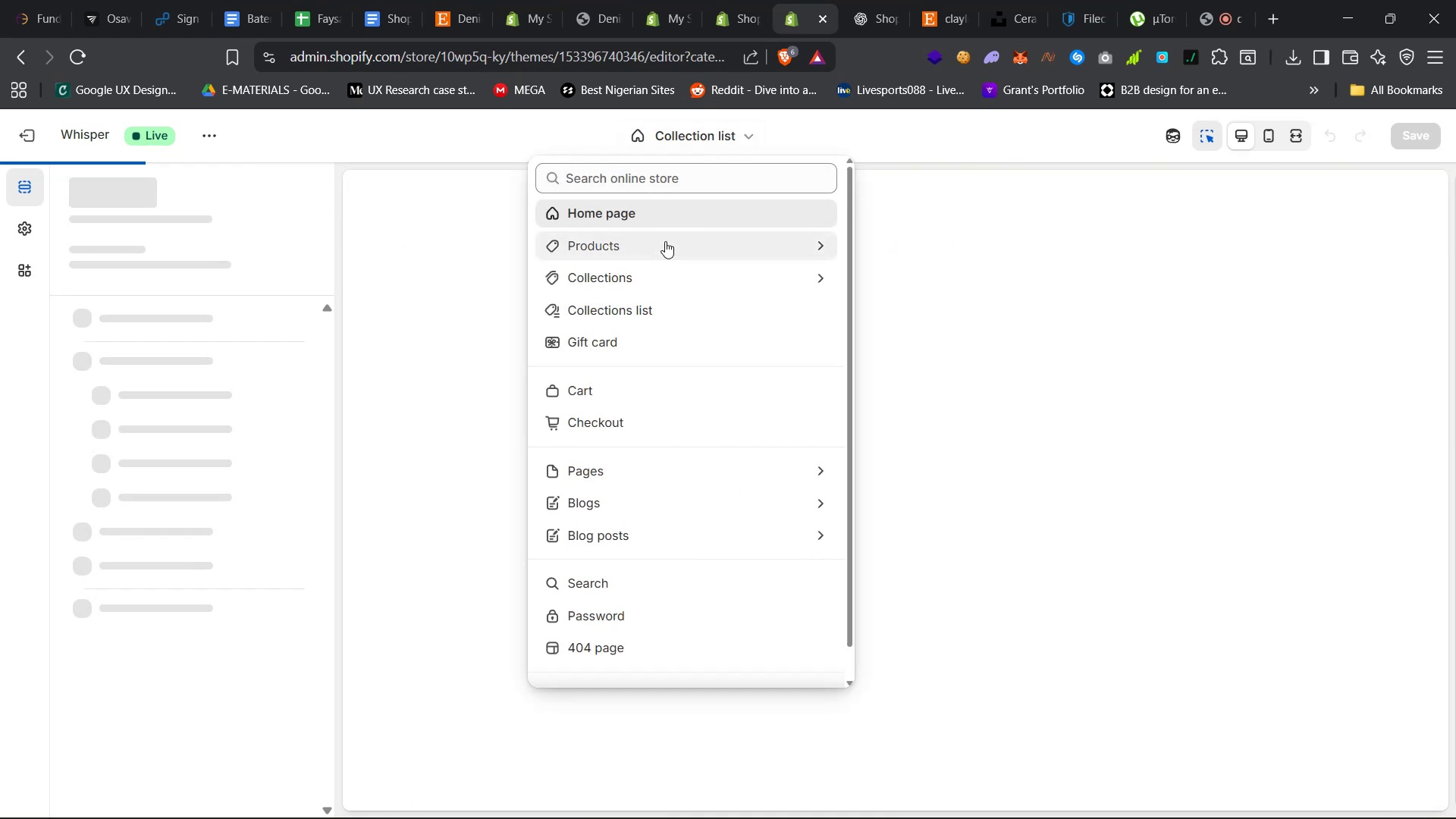 
left_click([666, 241])
 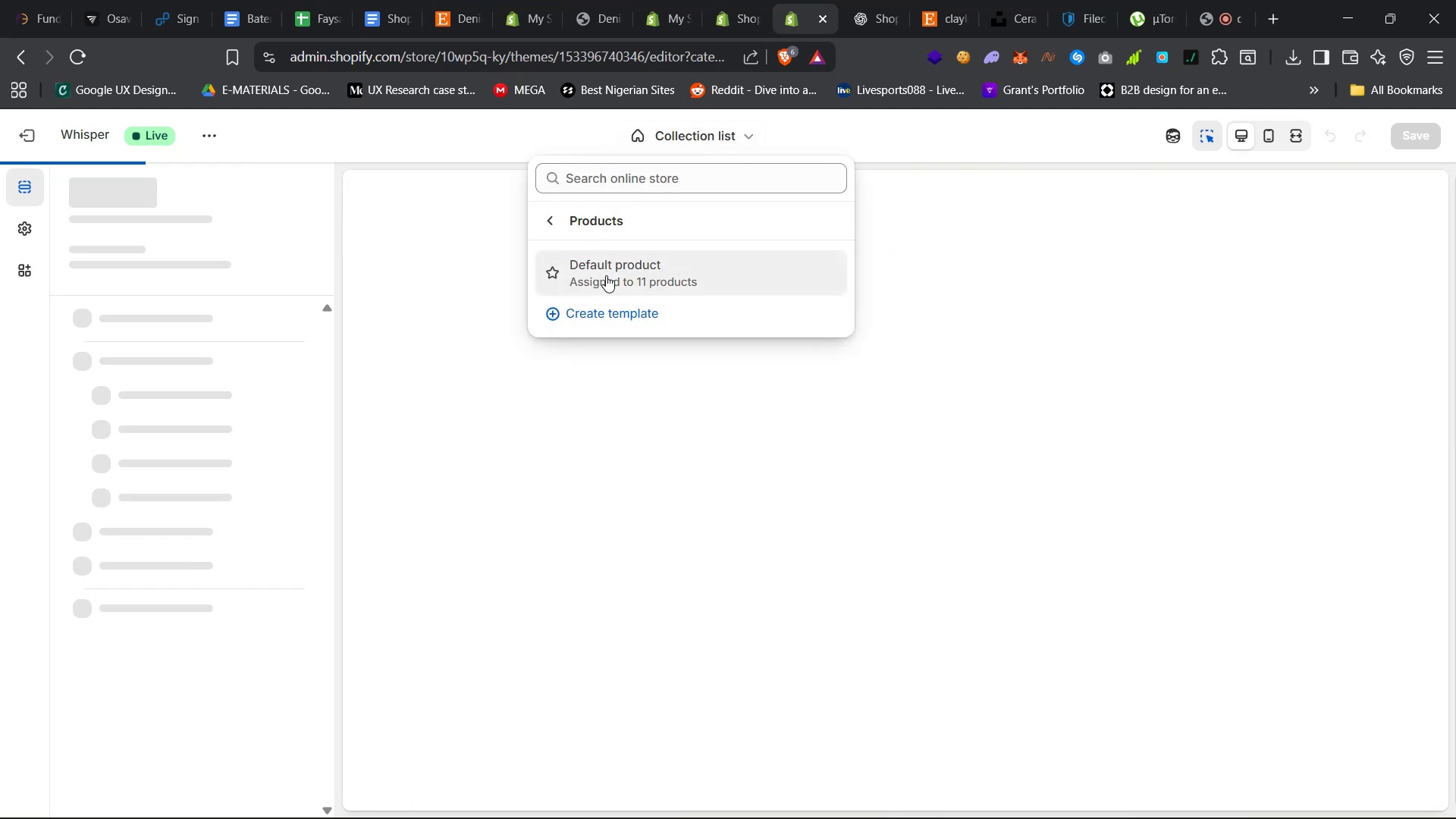 
left_click([599, 218])
 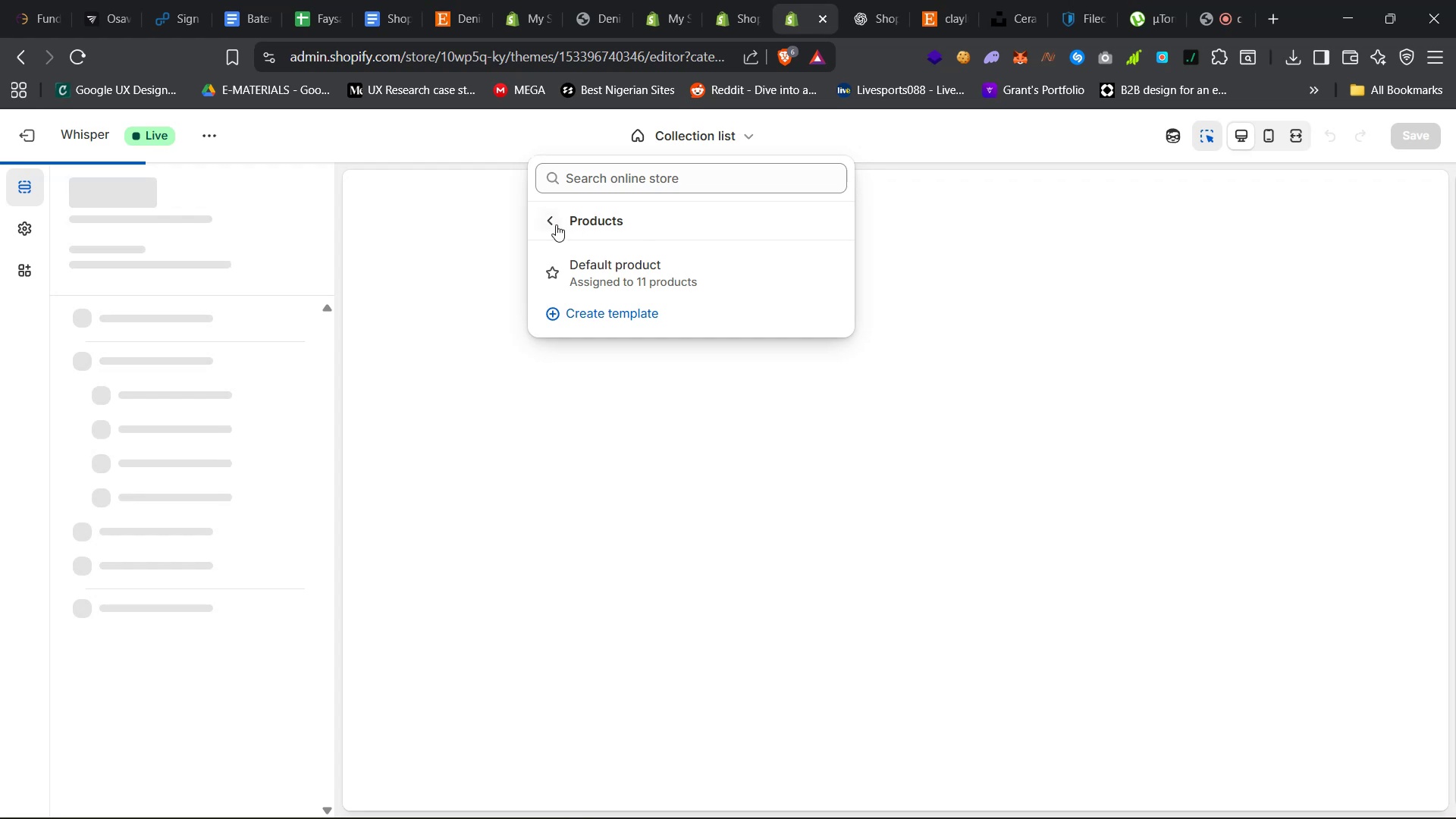 
left_click([556, 224])
 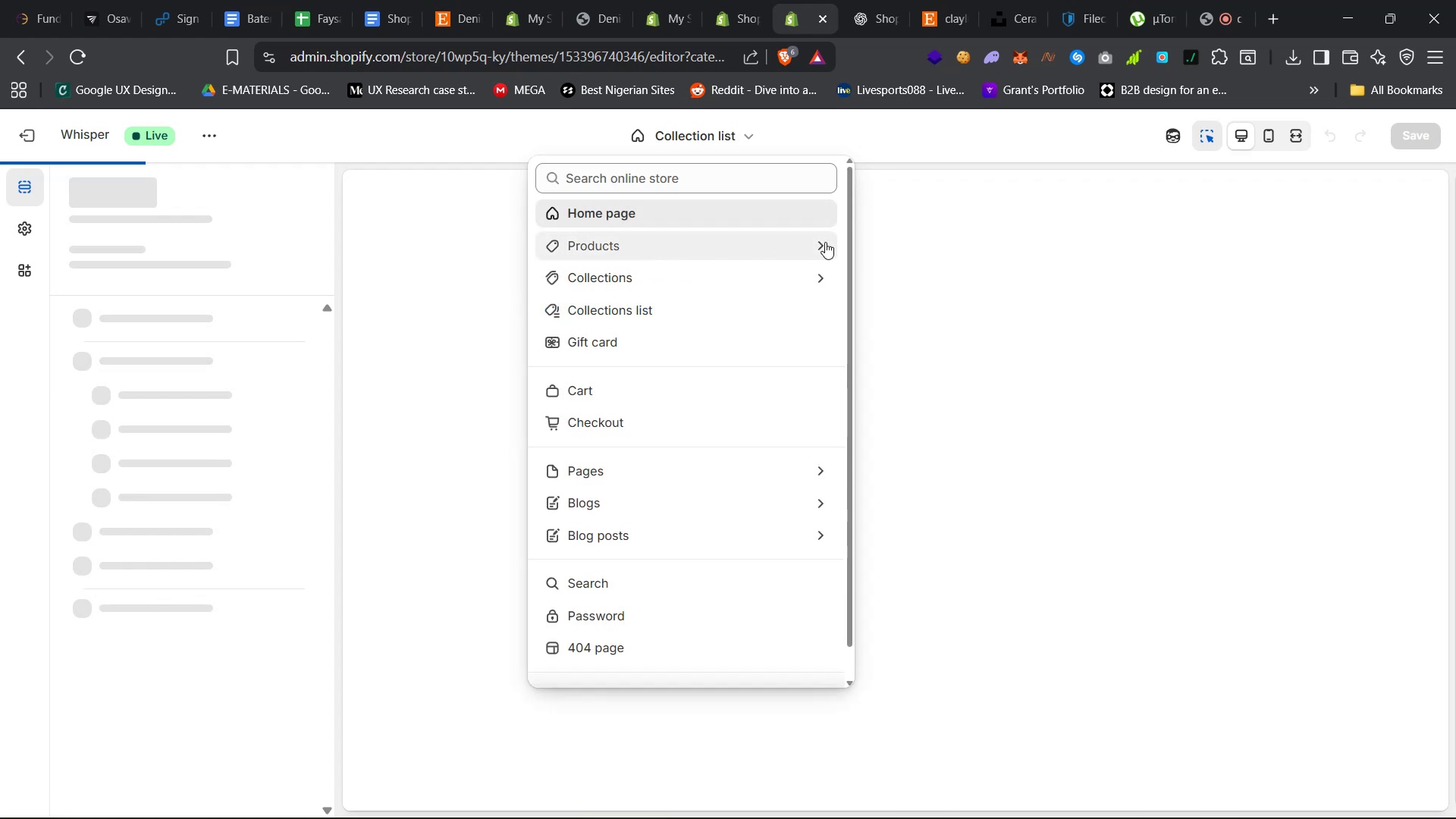 
left_click([807, 284])
 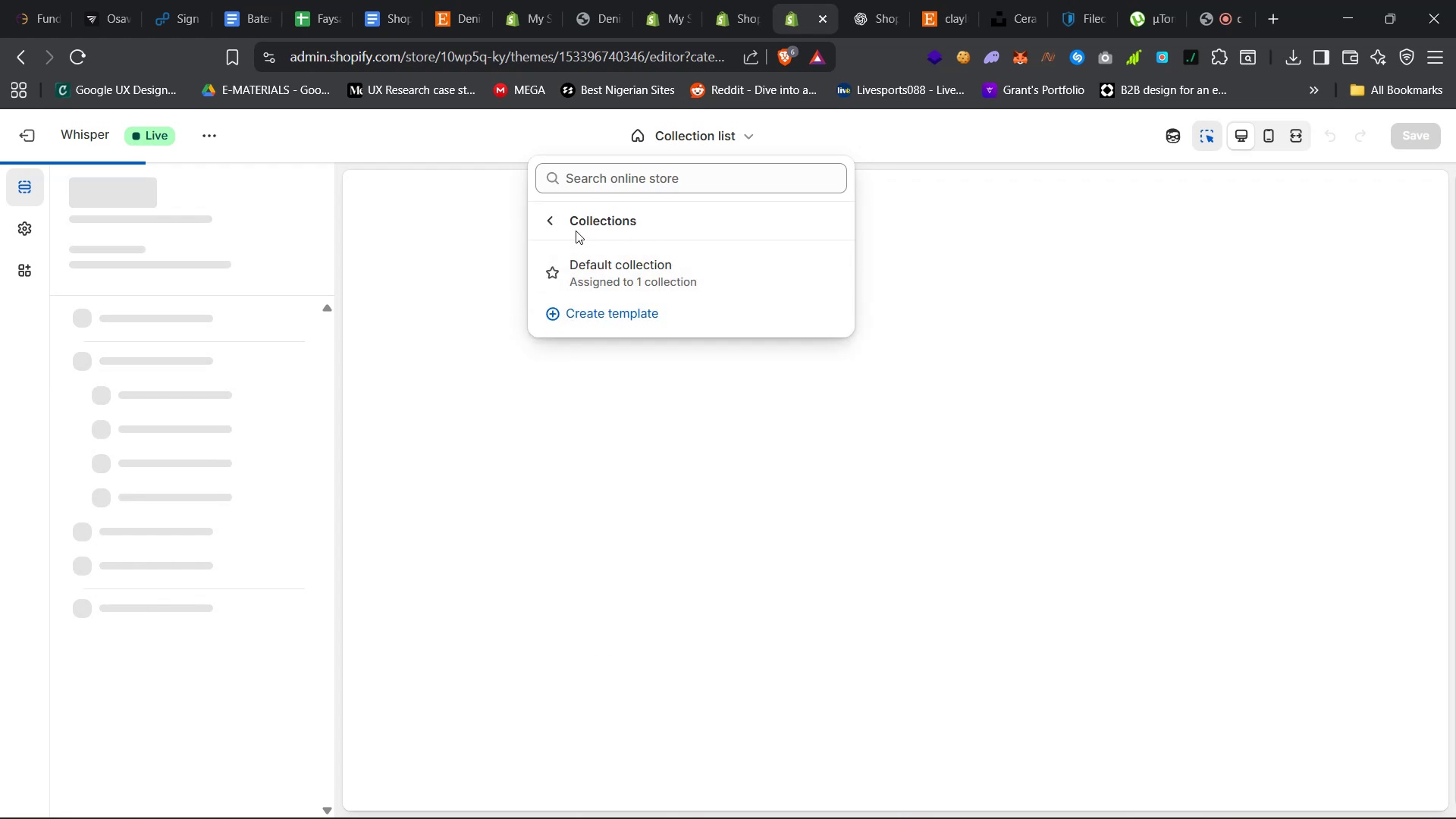 
left_click([548, 218])
 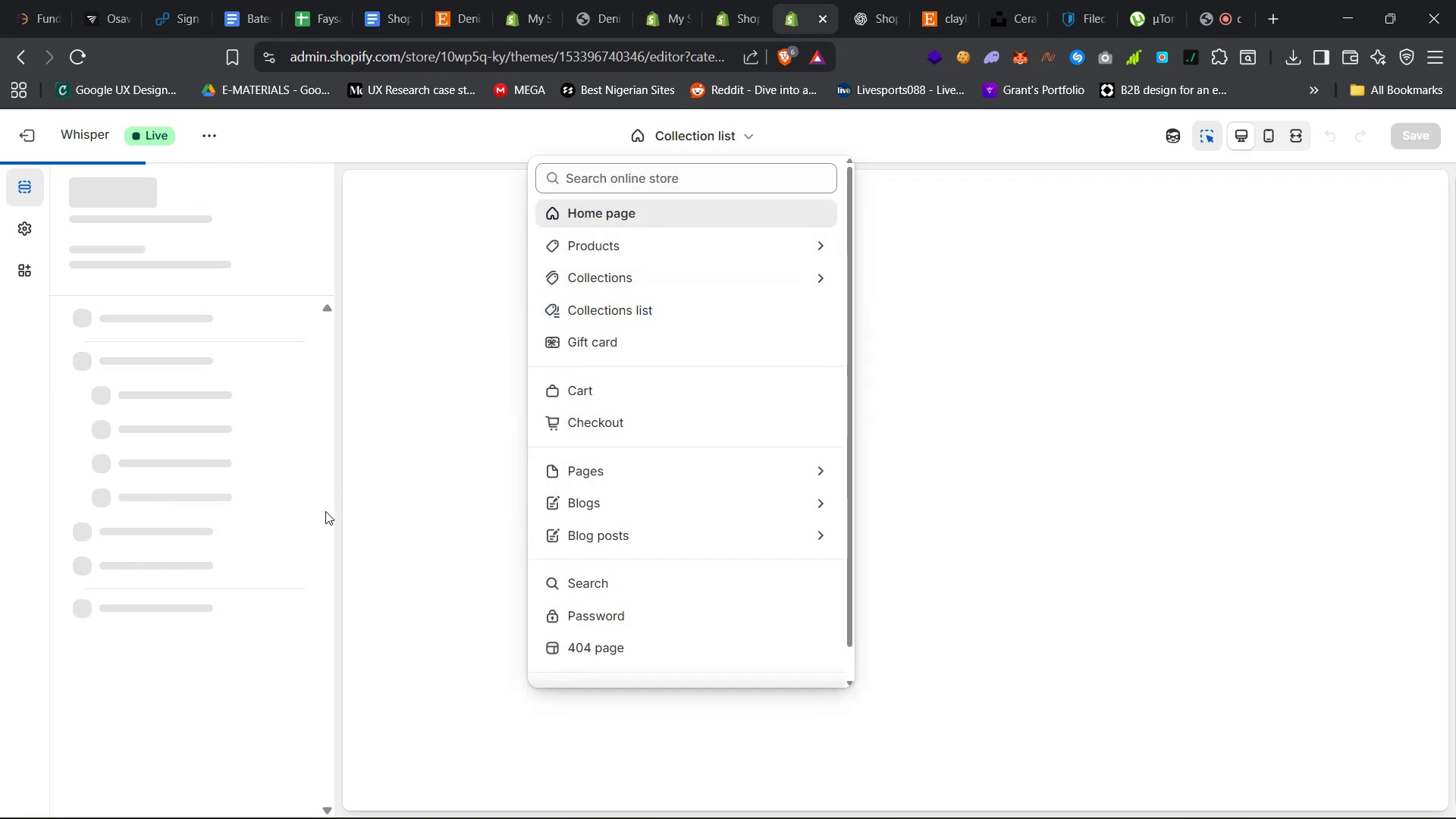 
left_click([455, 439])
 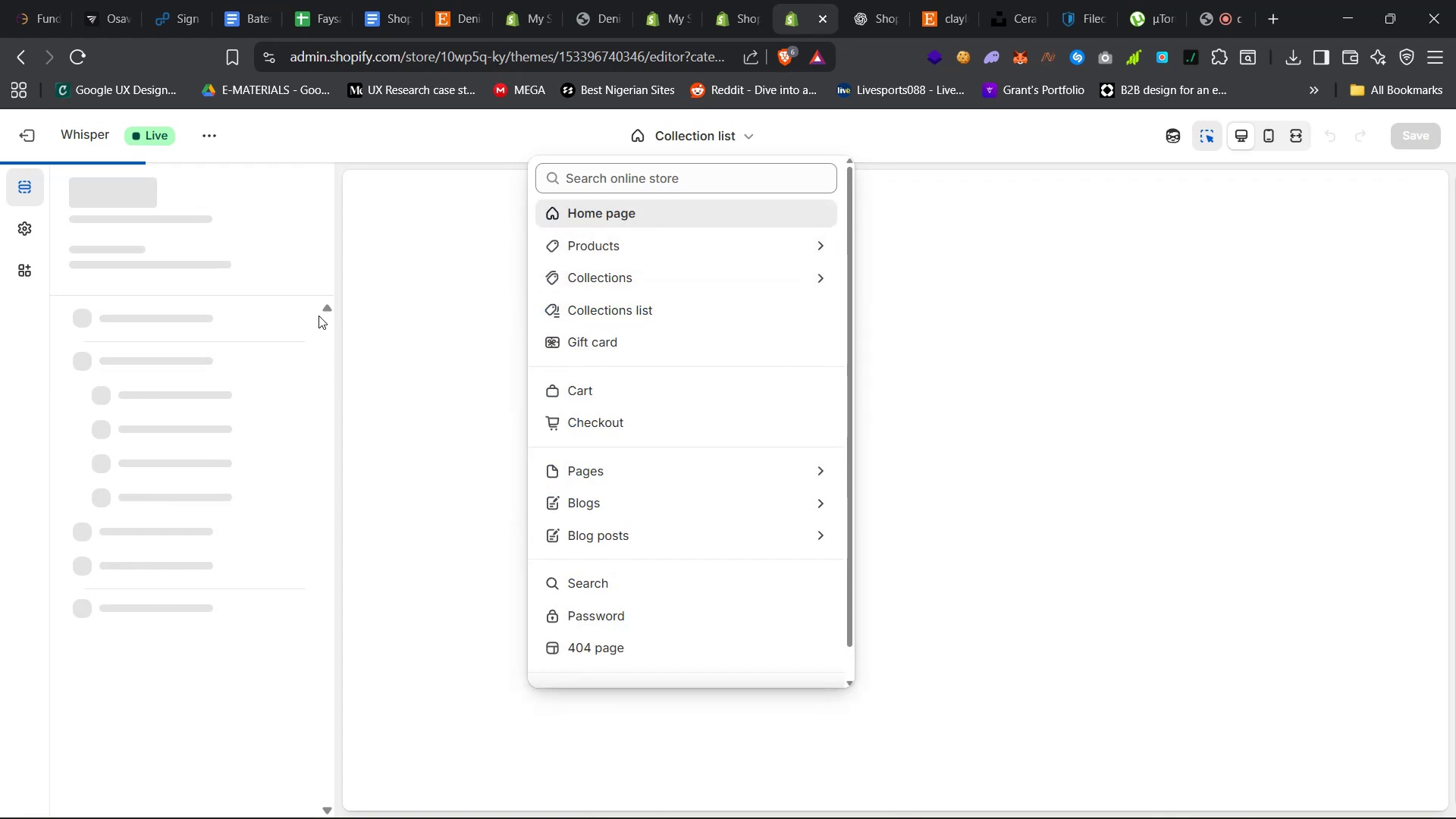 
left_click([322, 302])
 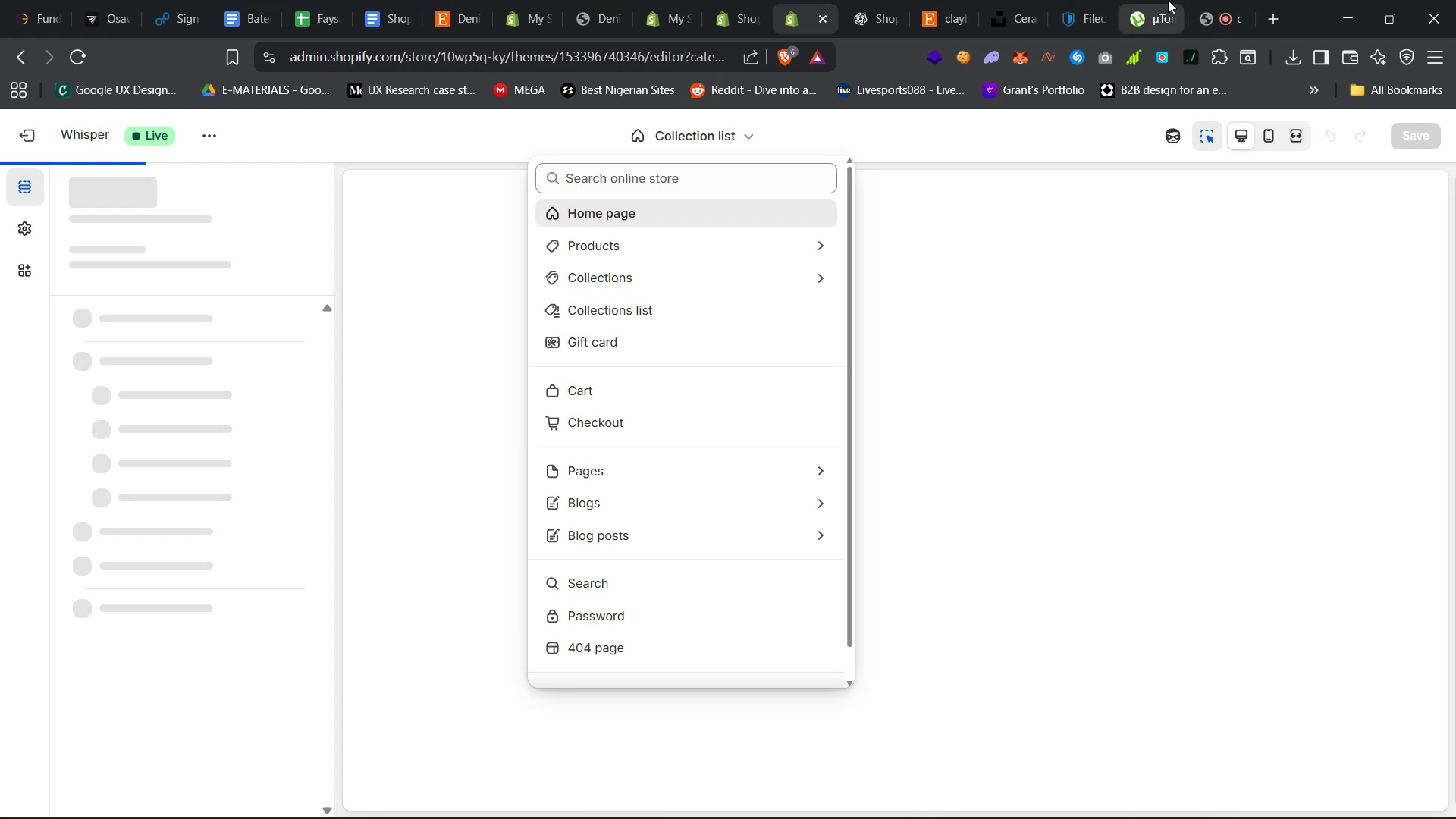 
left_click([1272, 17])
 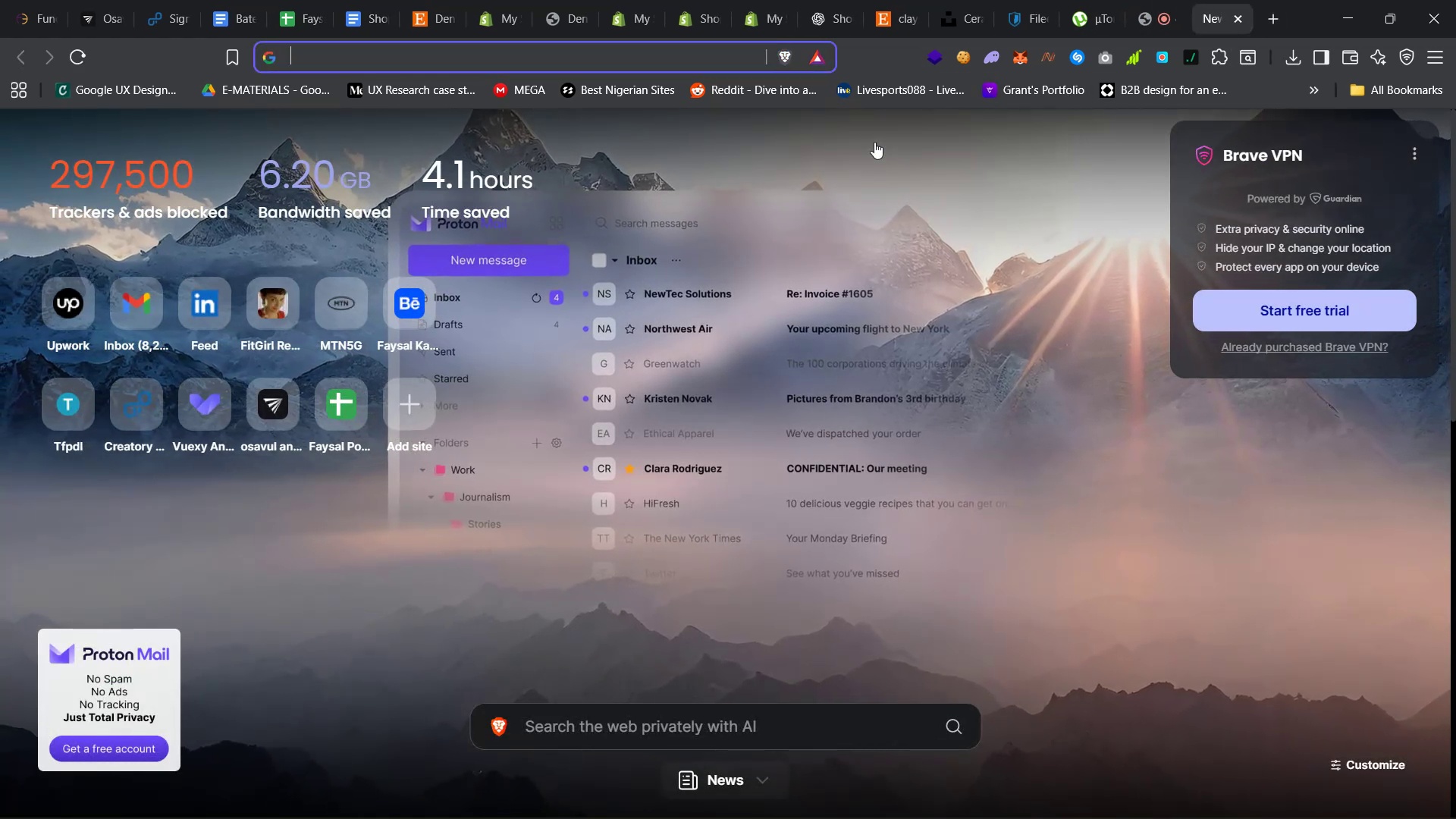 
type(shopify keeps freezing when in)
key(Backspace)
type( go back to homepage in editor, and i did not save)
 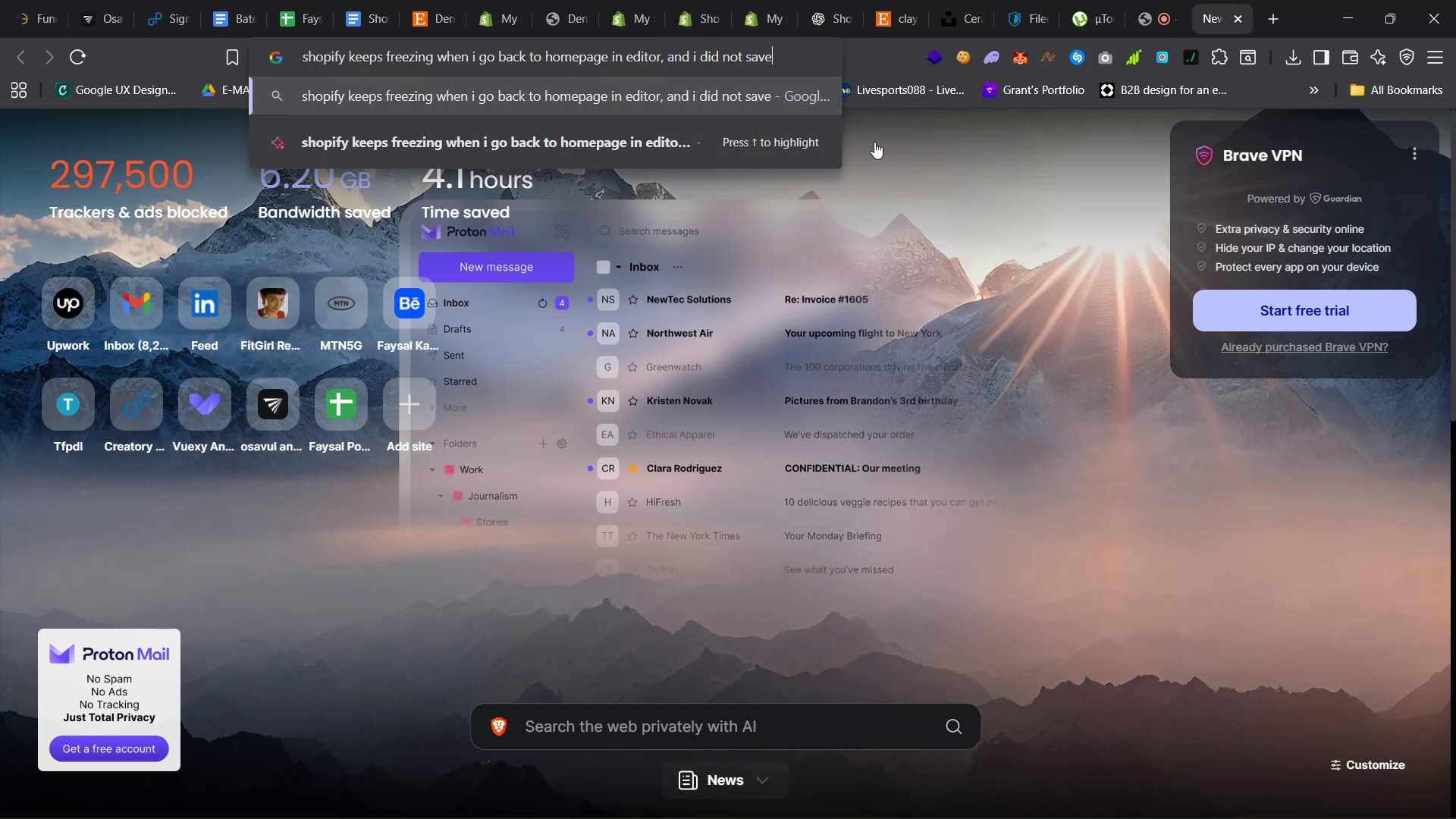 
key(Enter)
 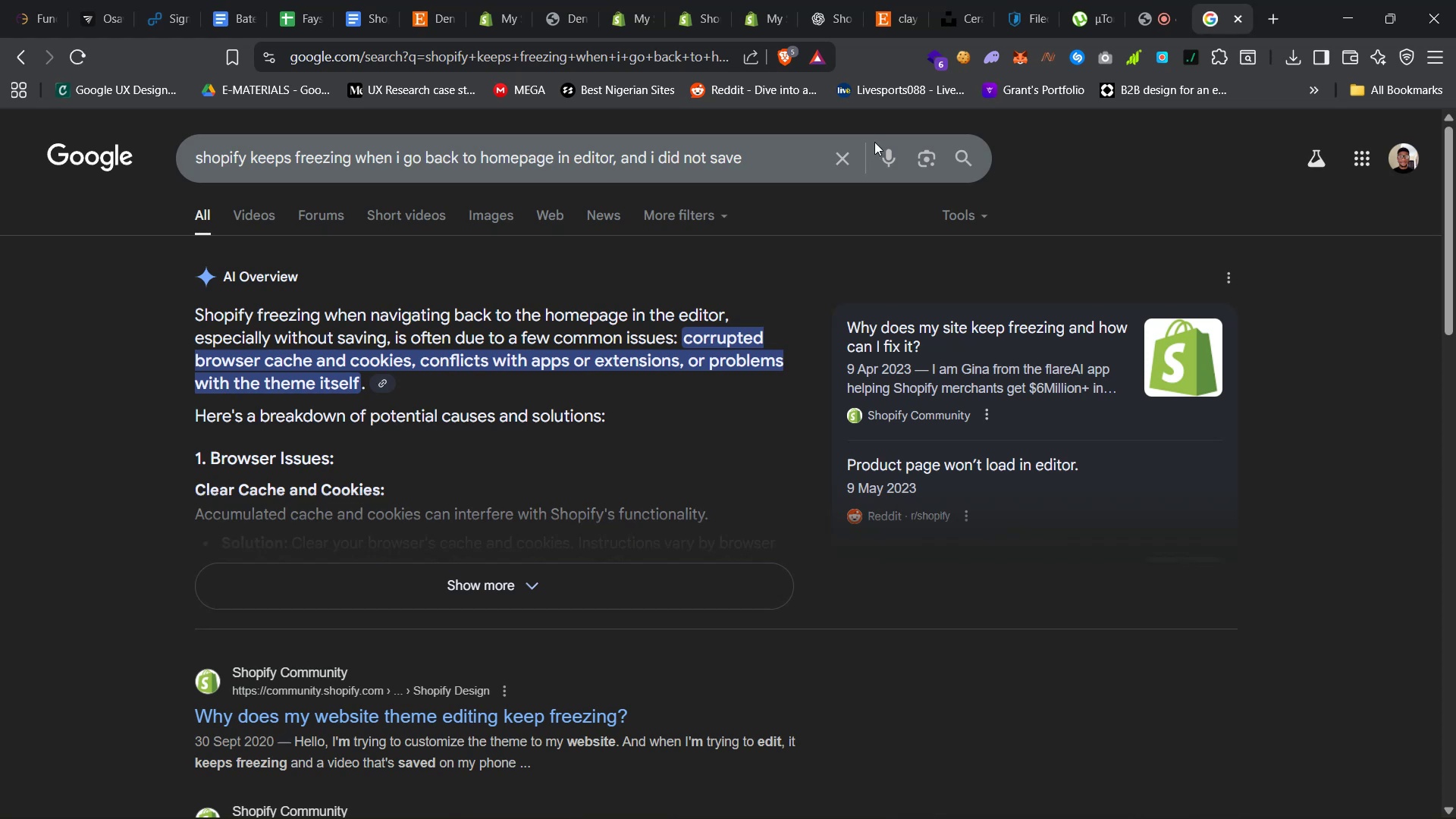 
wait(10.71)
 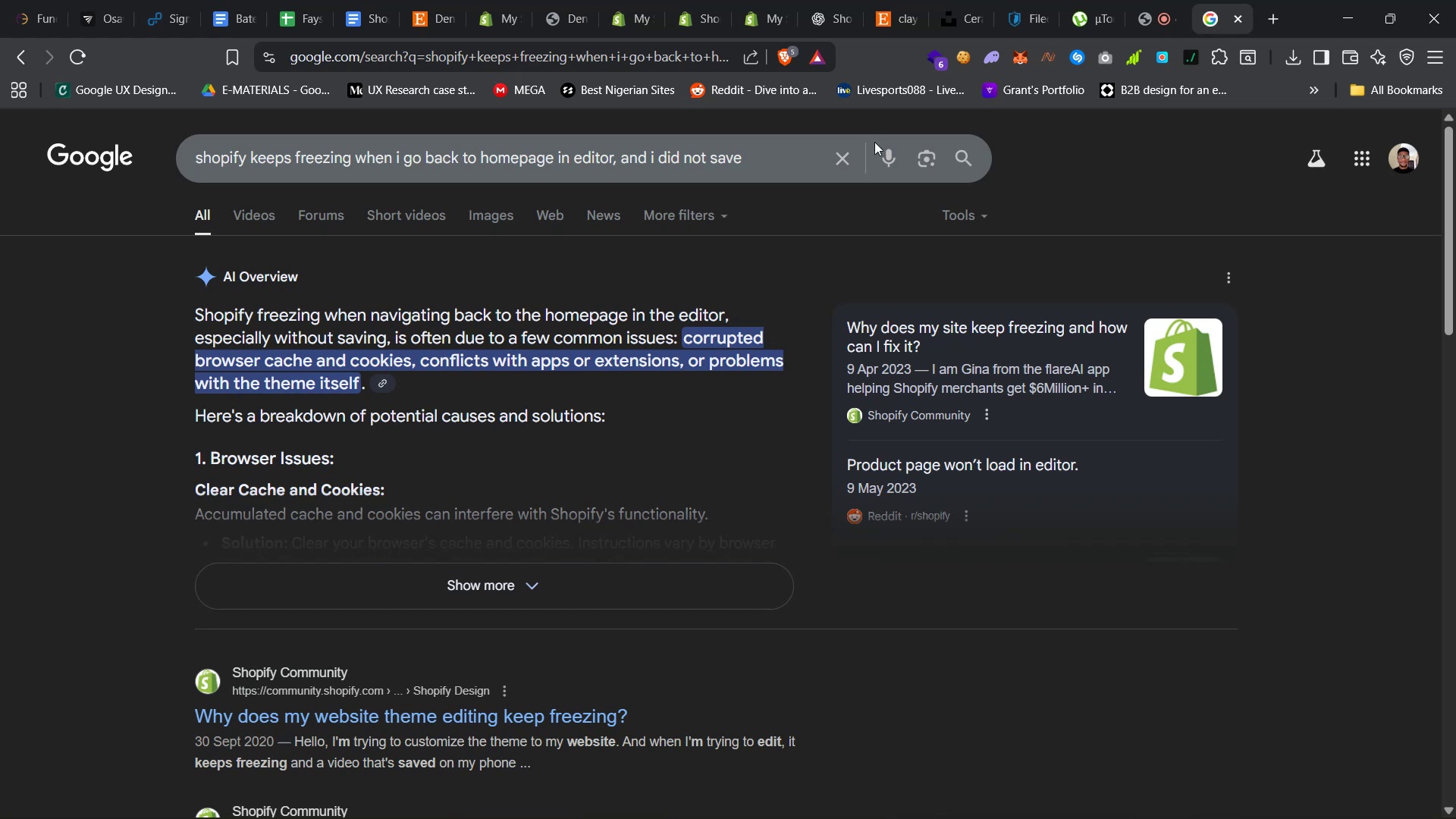 
scroll: coordinate [959, 204], scroll_direction: down, amount: 6.0
 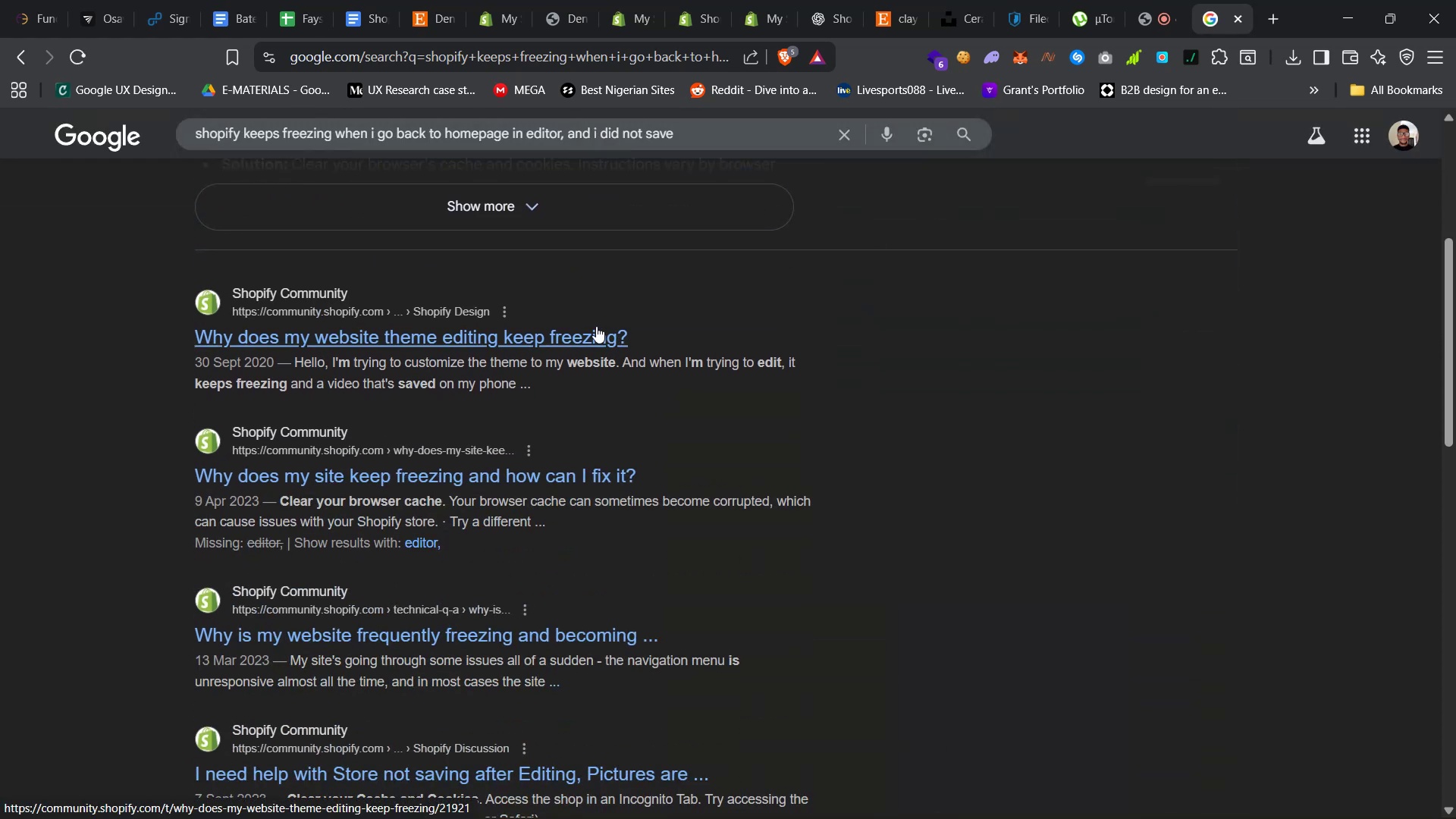 
right_click([580, 337])
 